 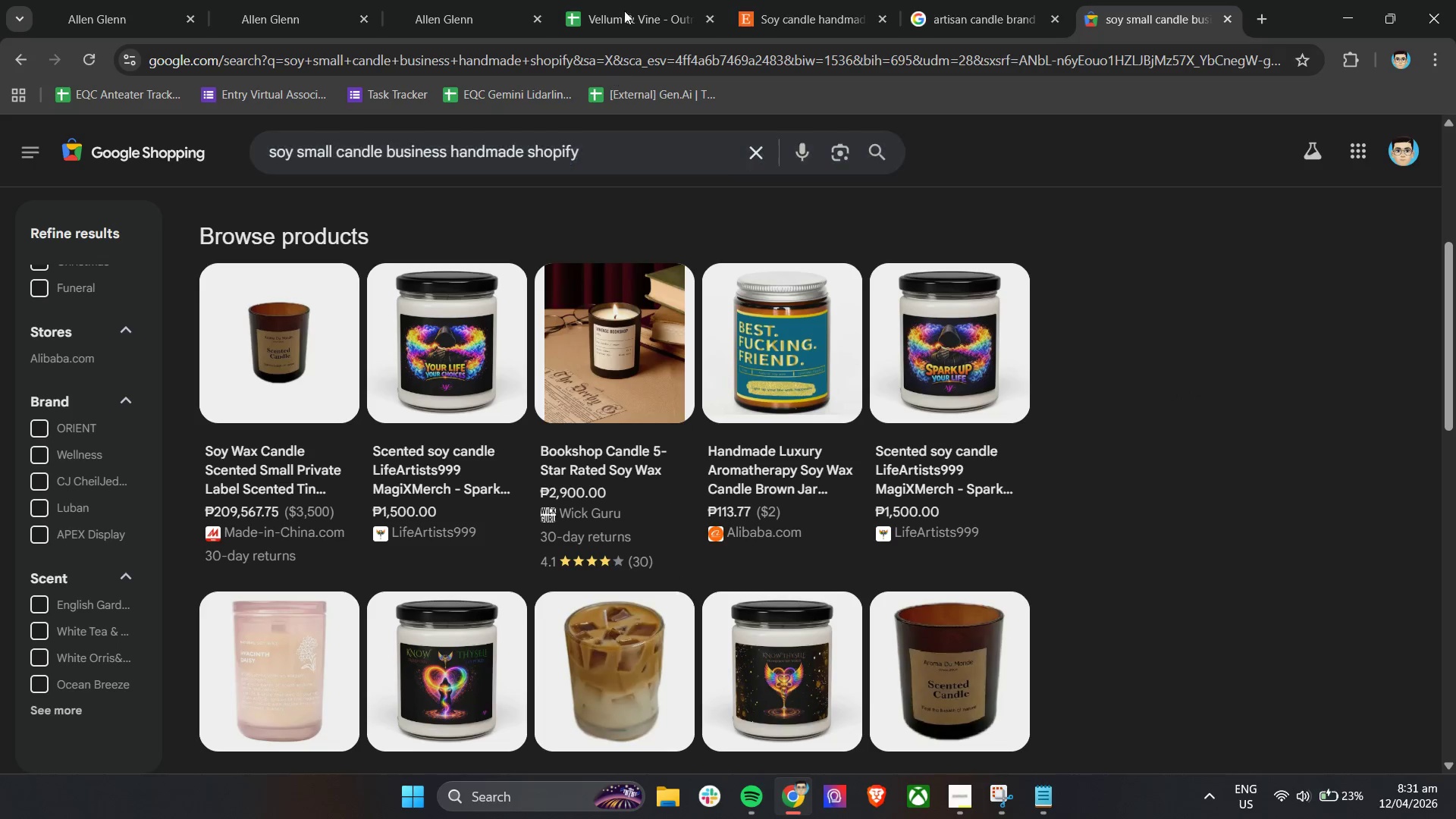 
left_click([807, 0])
 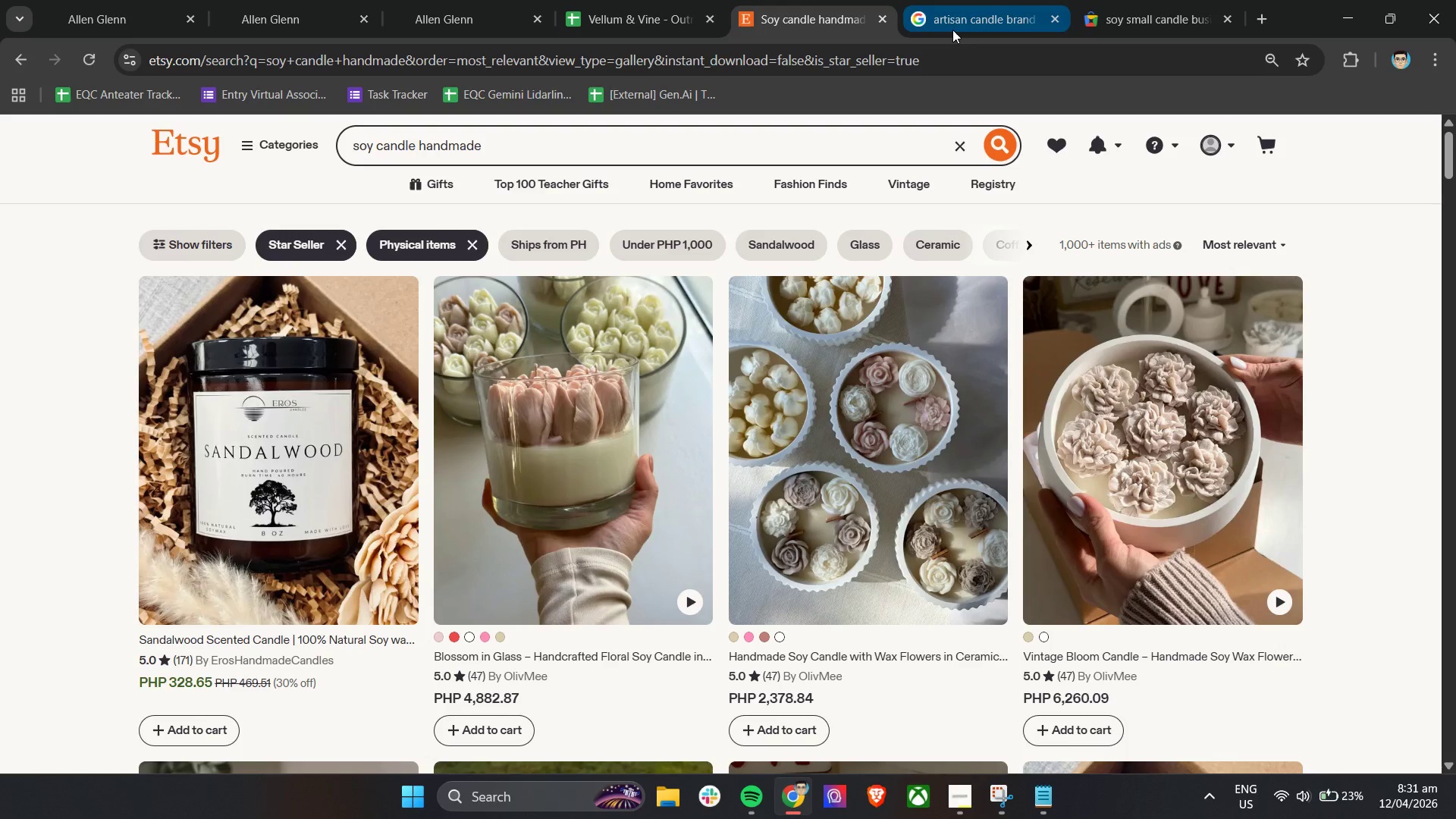 
left_click([966, 0])
 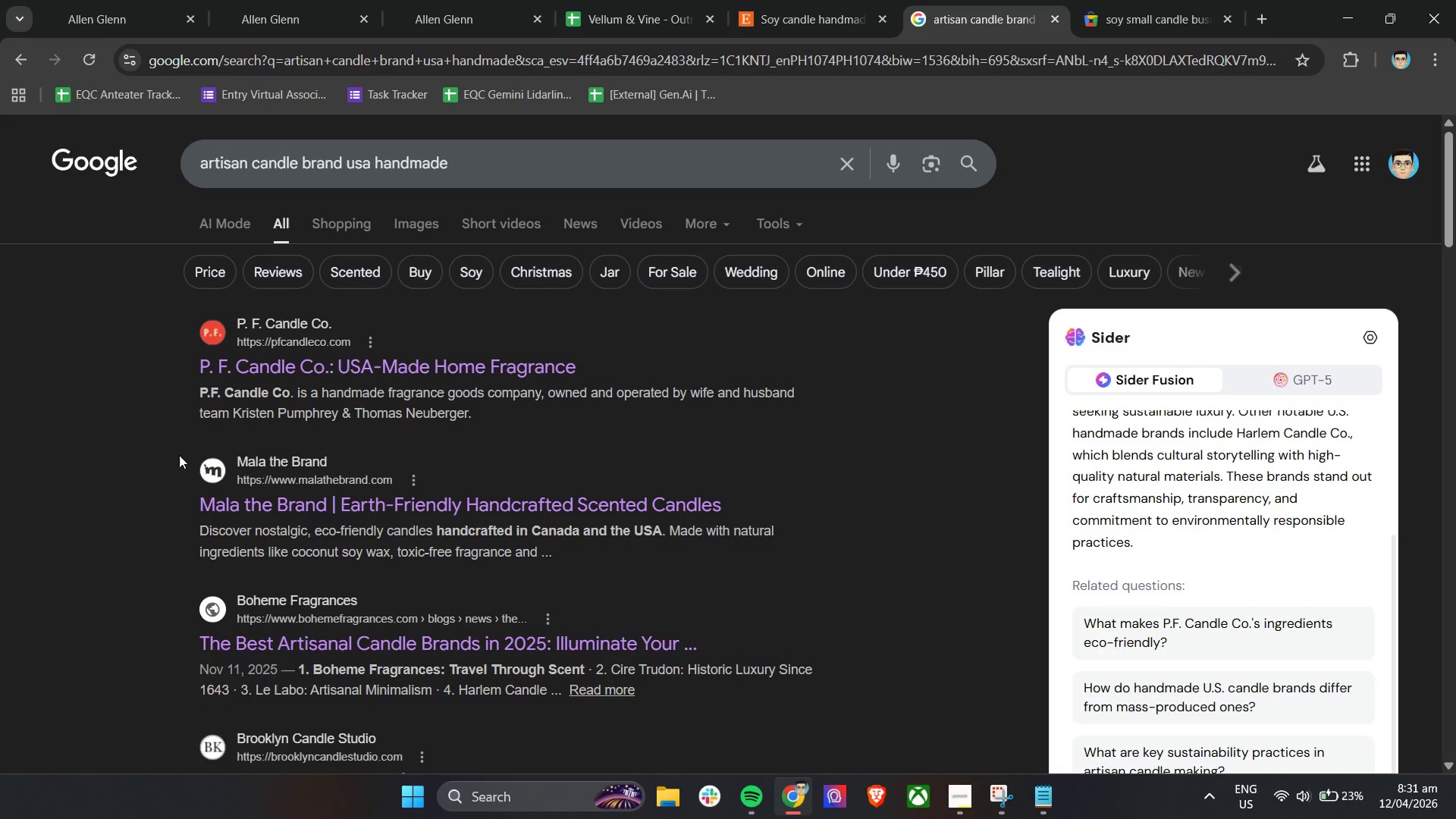 
scroll: coordinate [127, 466], scroll_direction: down, amount: 3.0
 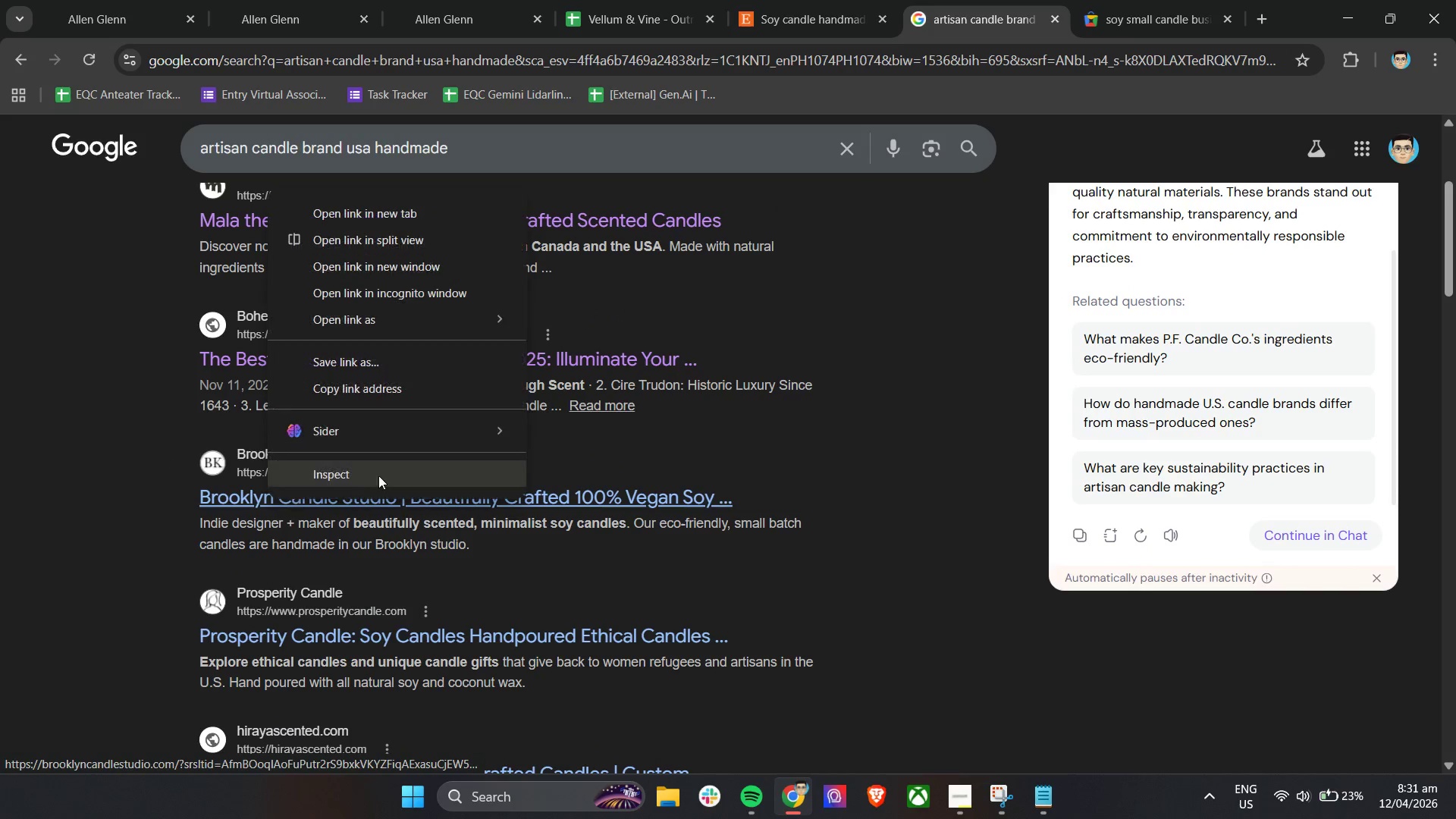 
left_click([425, 210])
 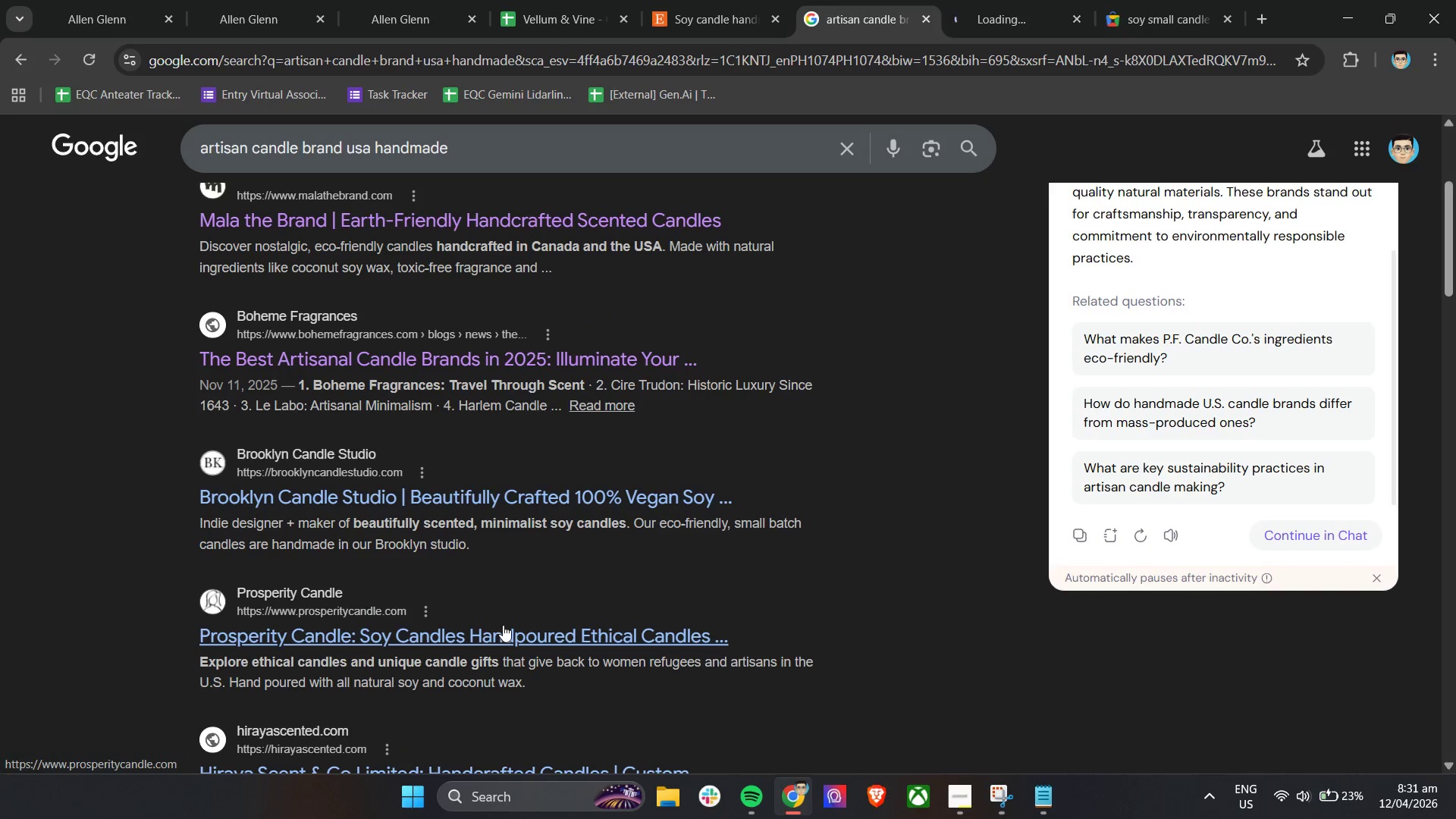 
right_click([490, 637])
 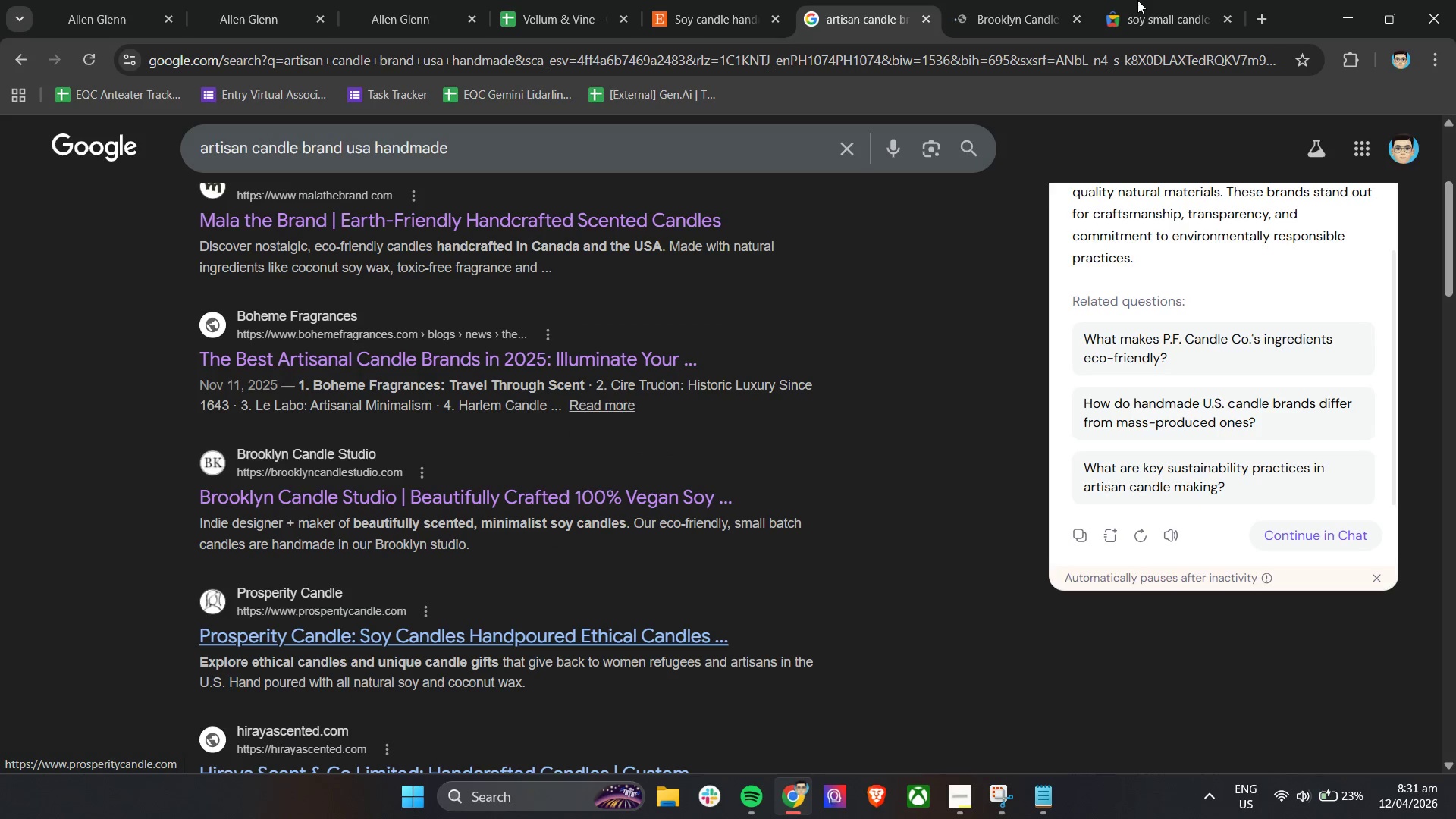 
left_click([1193, 14])
 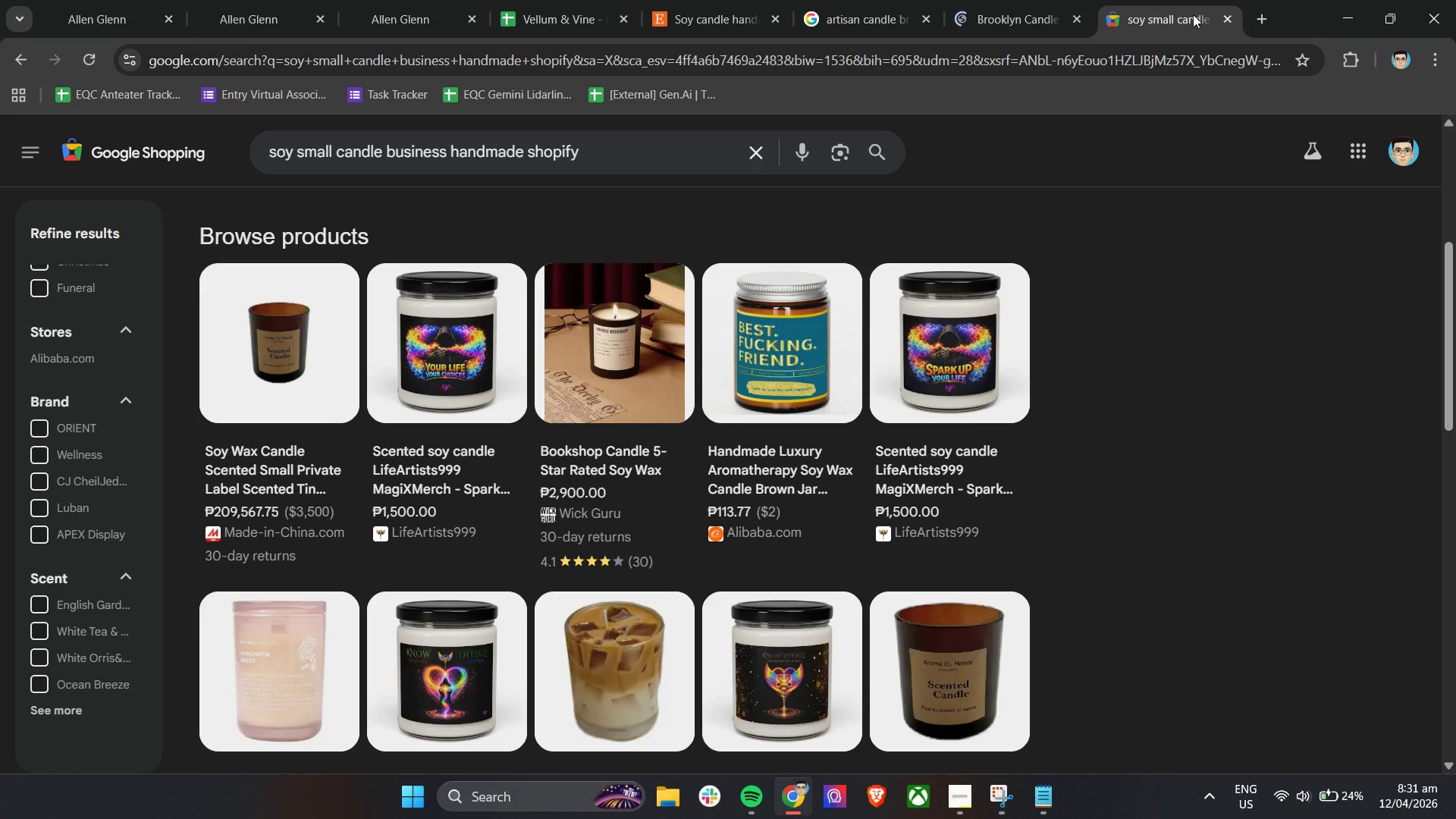 
left_click_drag(start_coordinate=[1189, 14], to_coordinate=[1030, 0])
 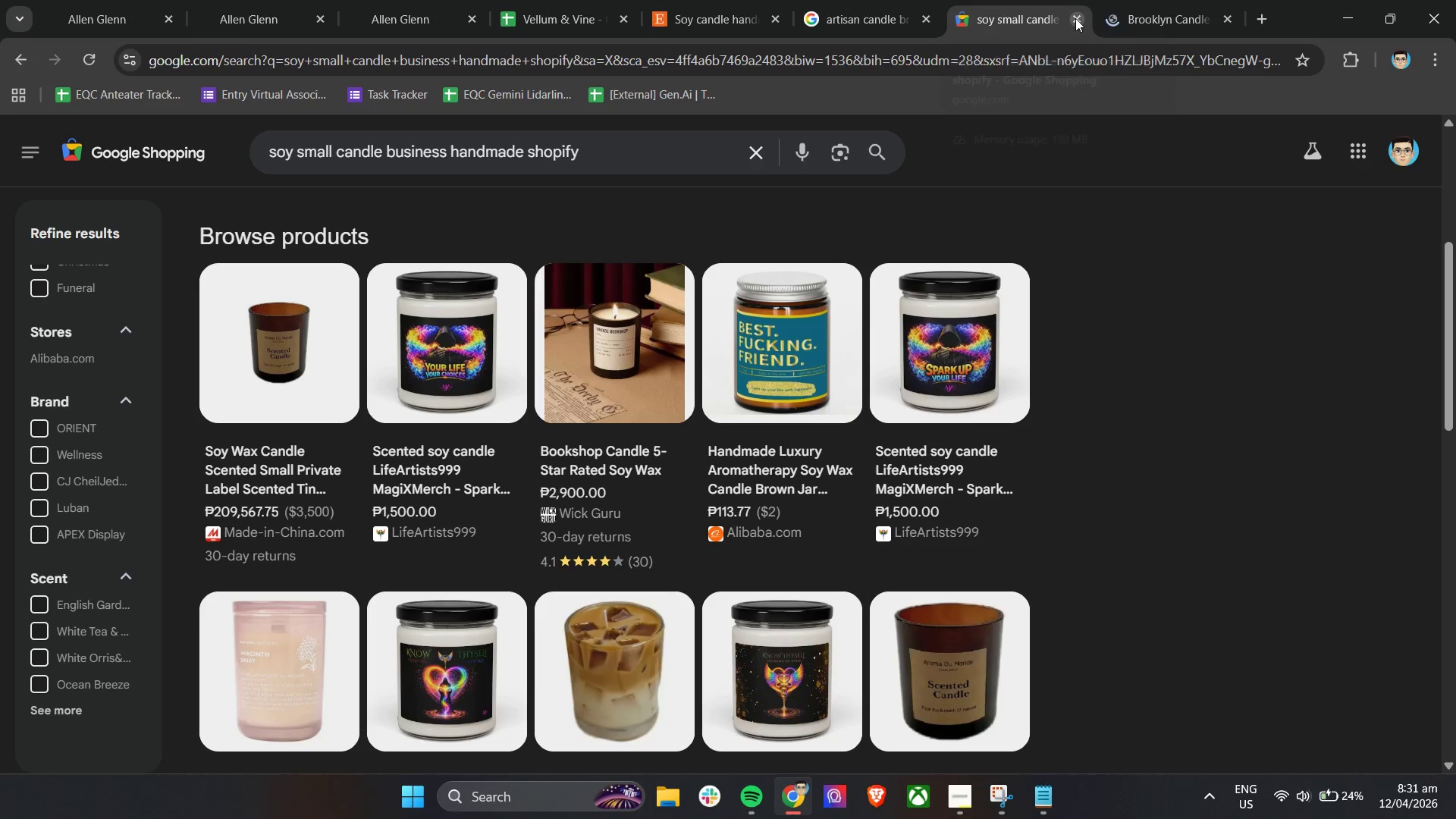 
left_click([1075, 18])
 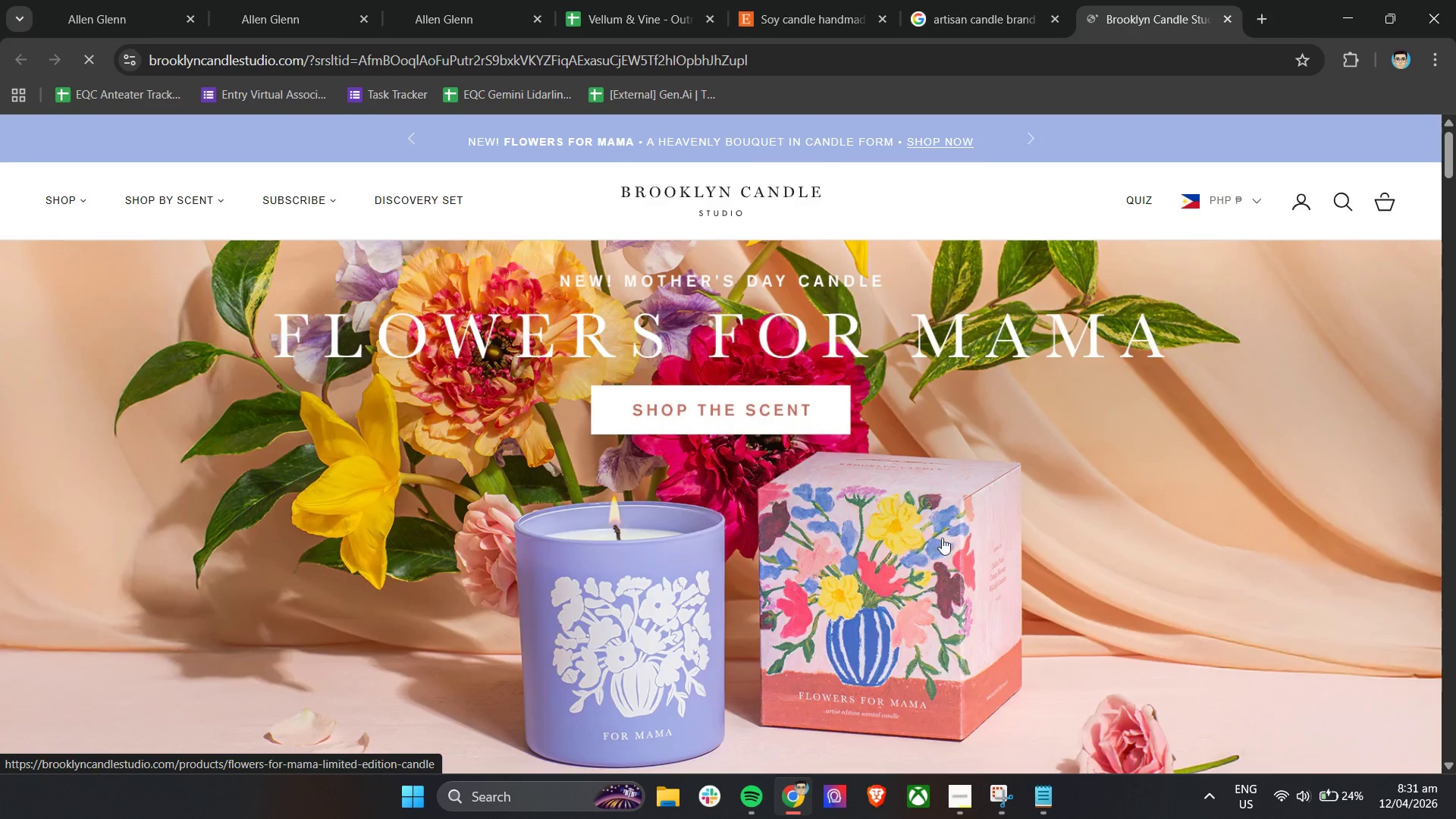 
scroll: coordinate [965, 529], scroll_direction: down, amount: 8.0
 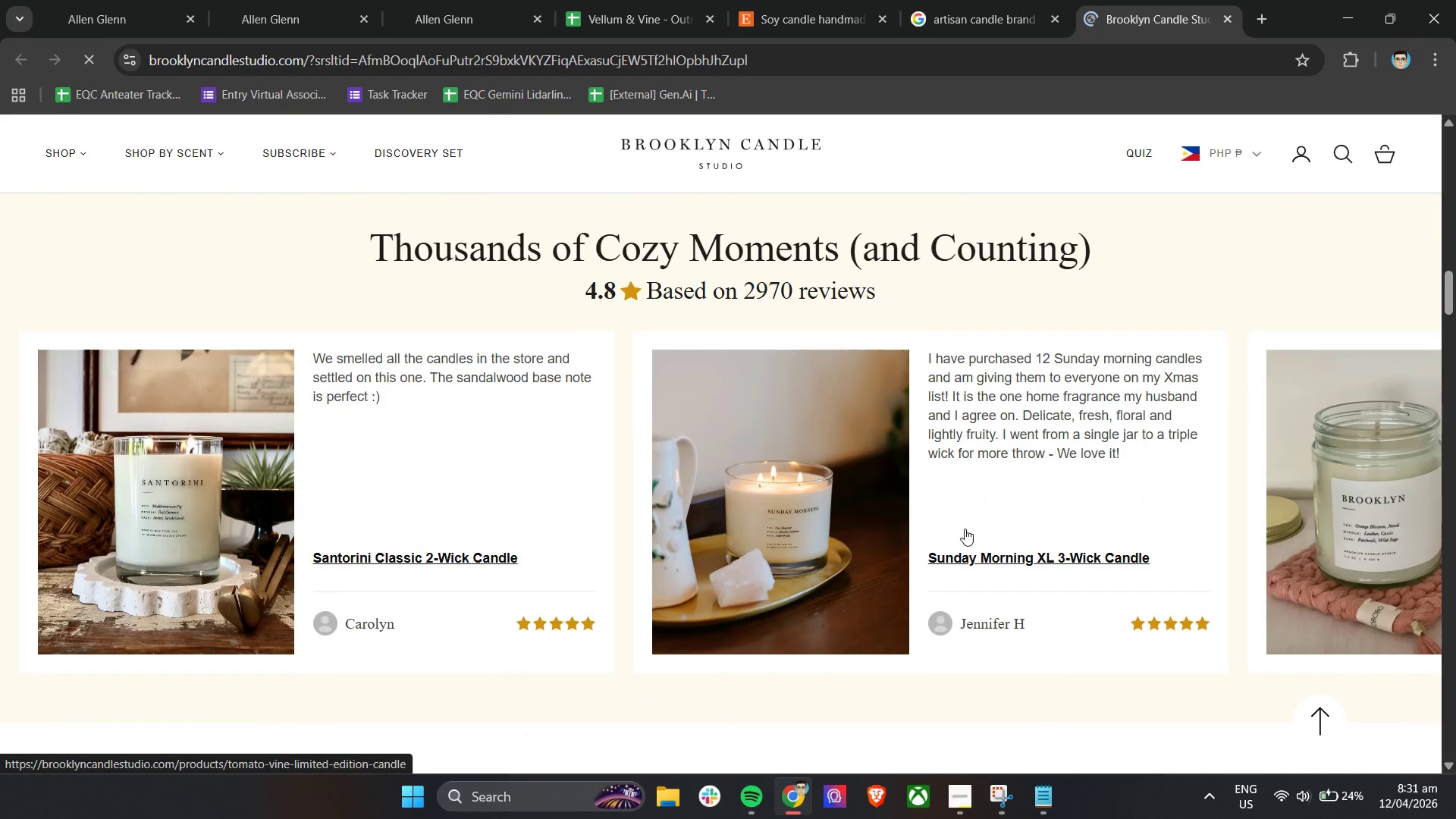 
wait(5.39)
 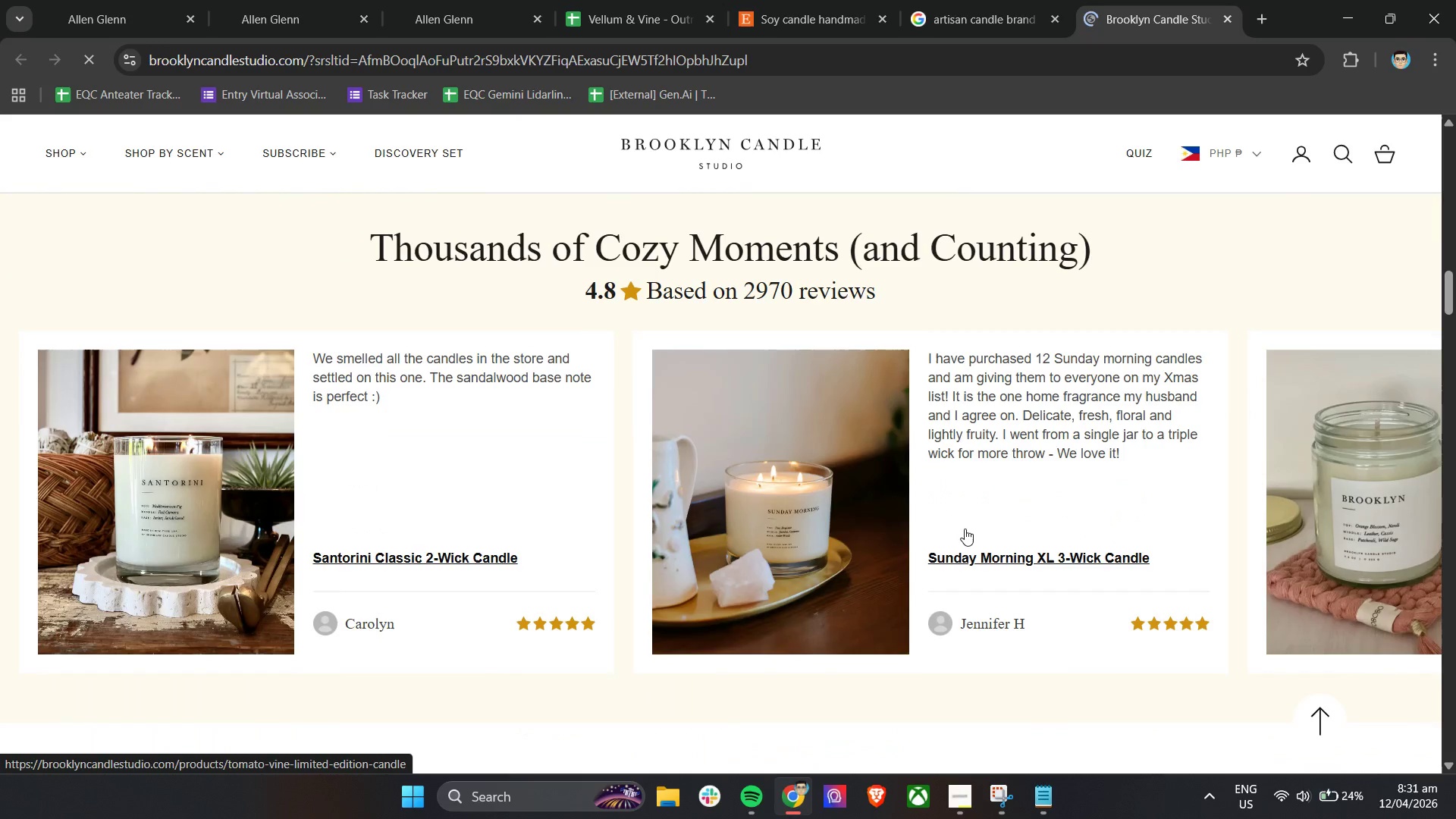 
left_click([1230, 21])
 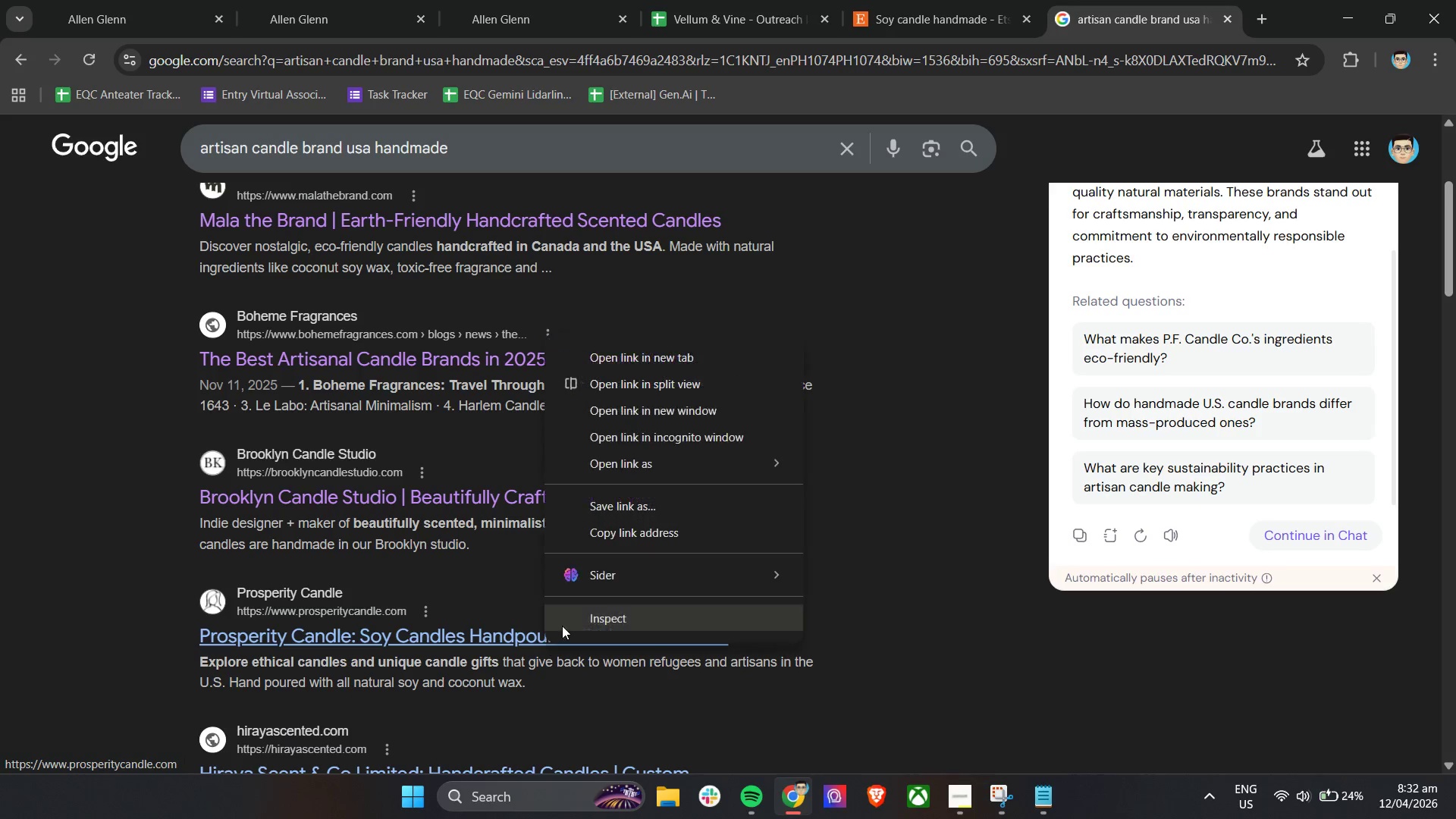 
left_click([633, 362])
 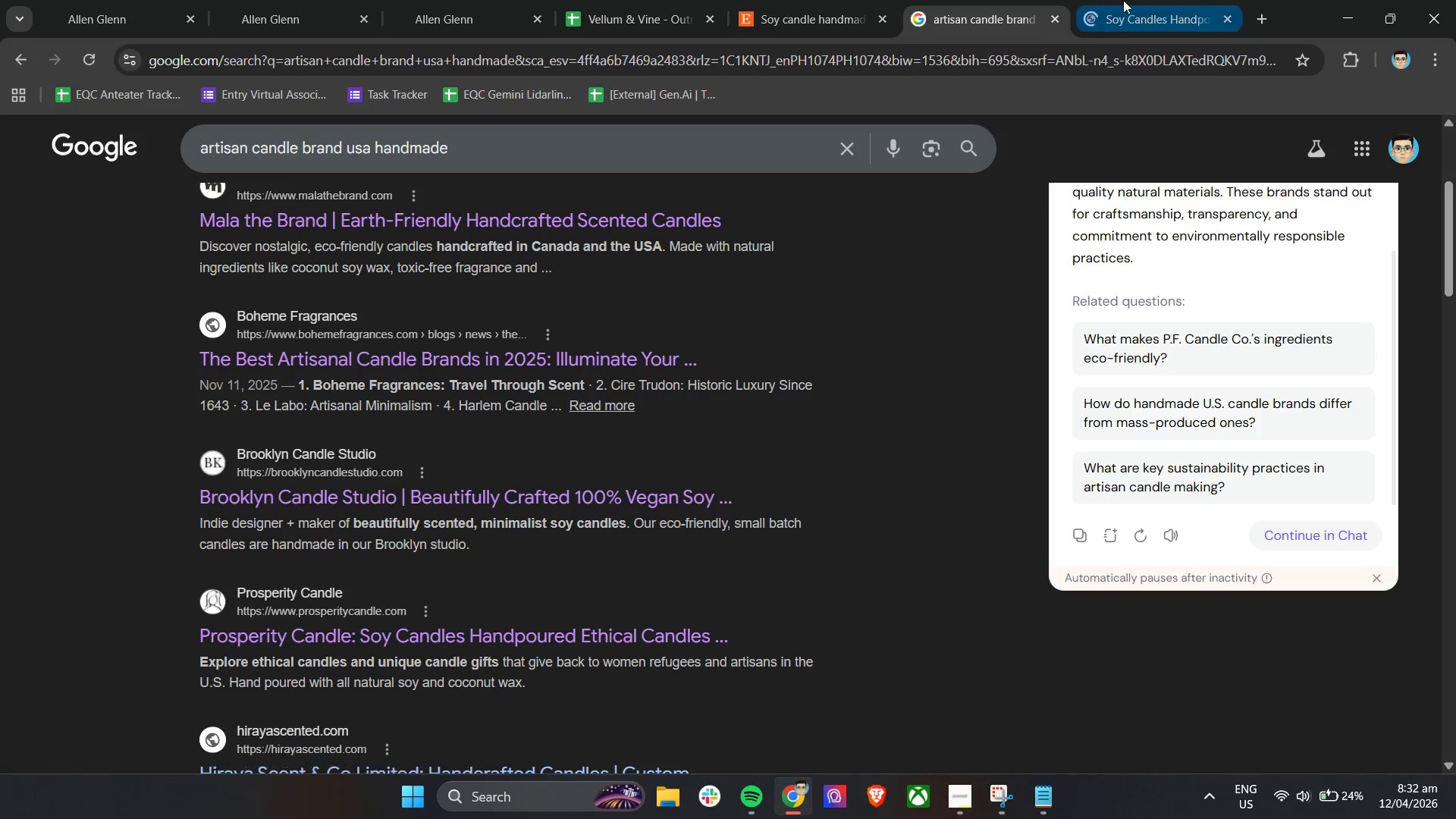 
left_click([1124, 0])
 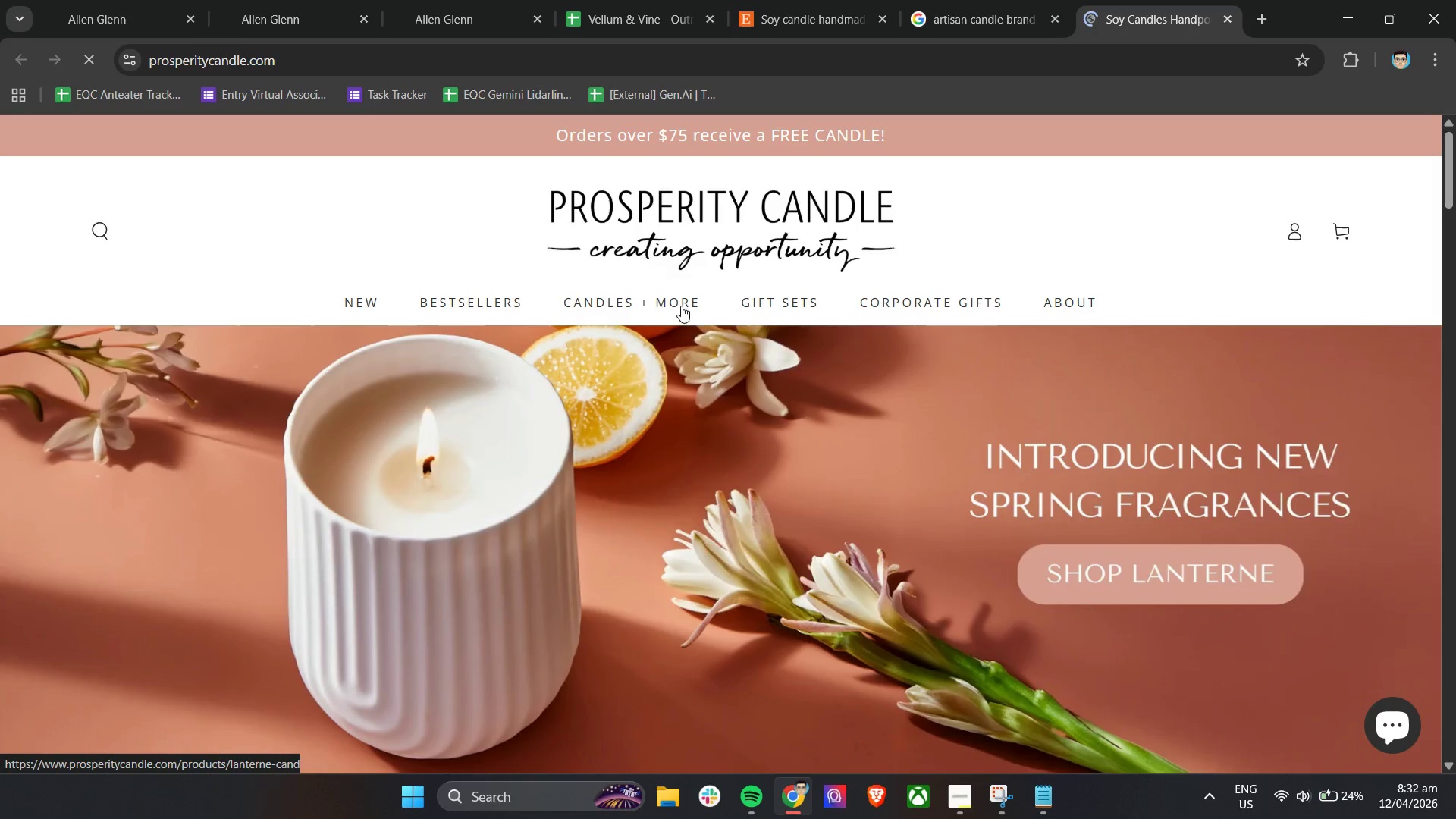 
mouse_move([1064, 311])
 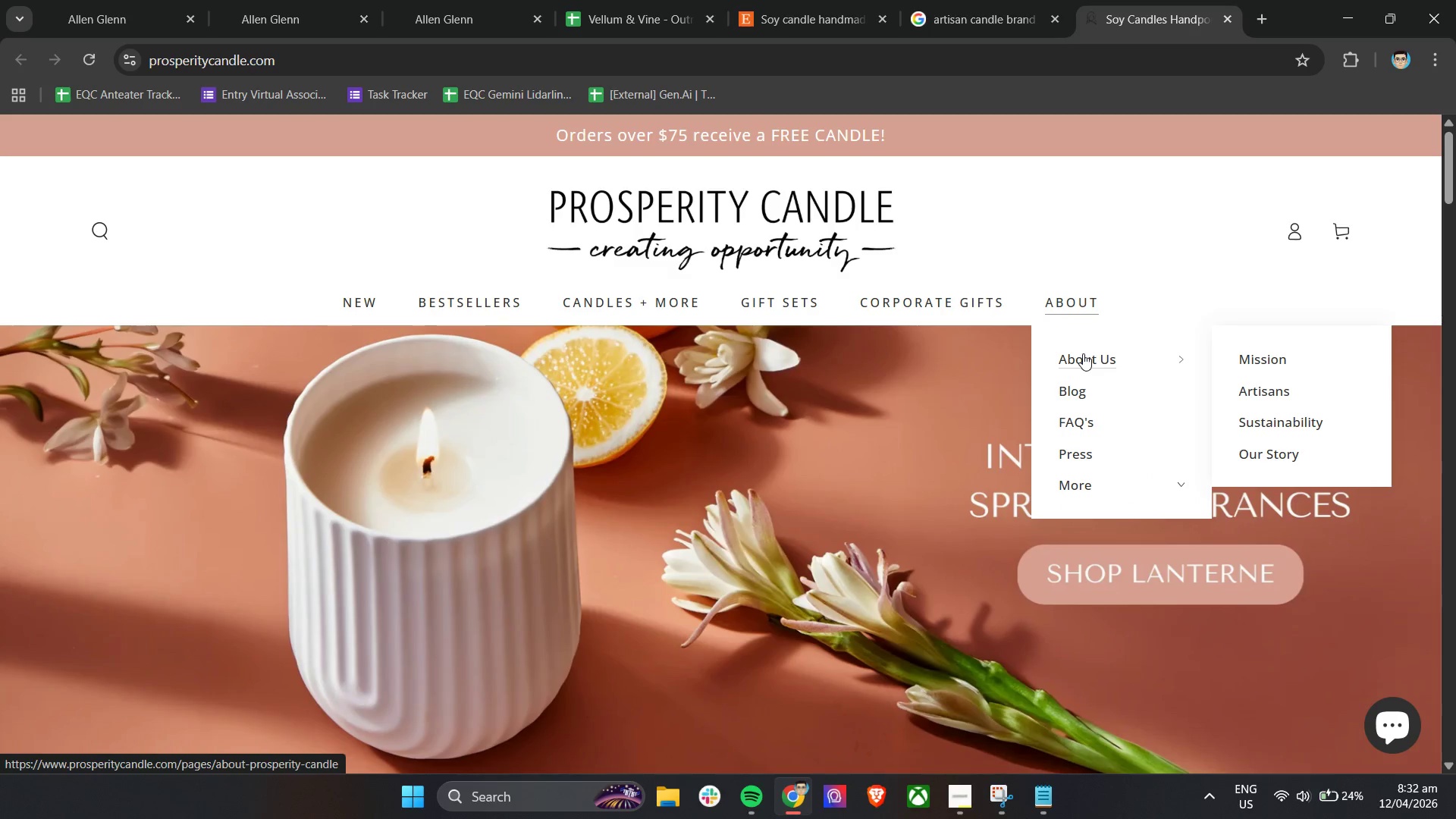 
left_click([1083, 353])
 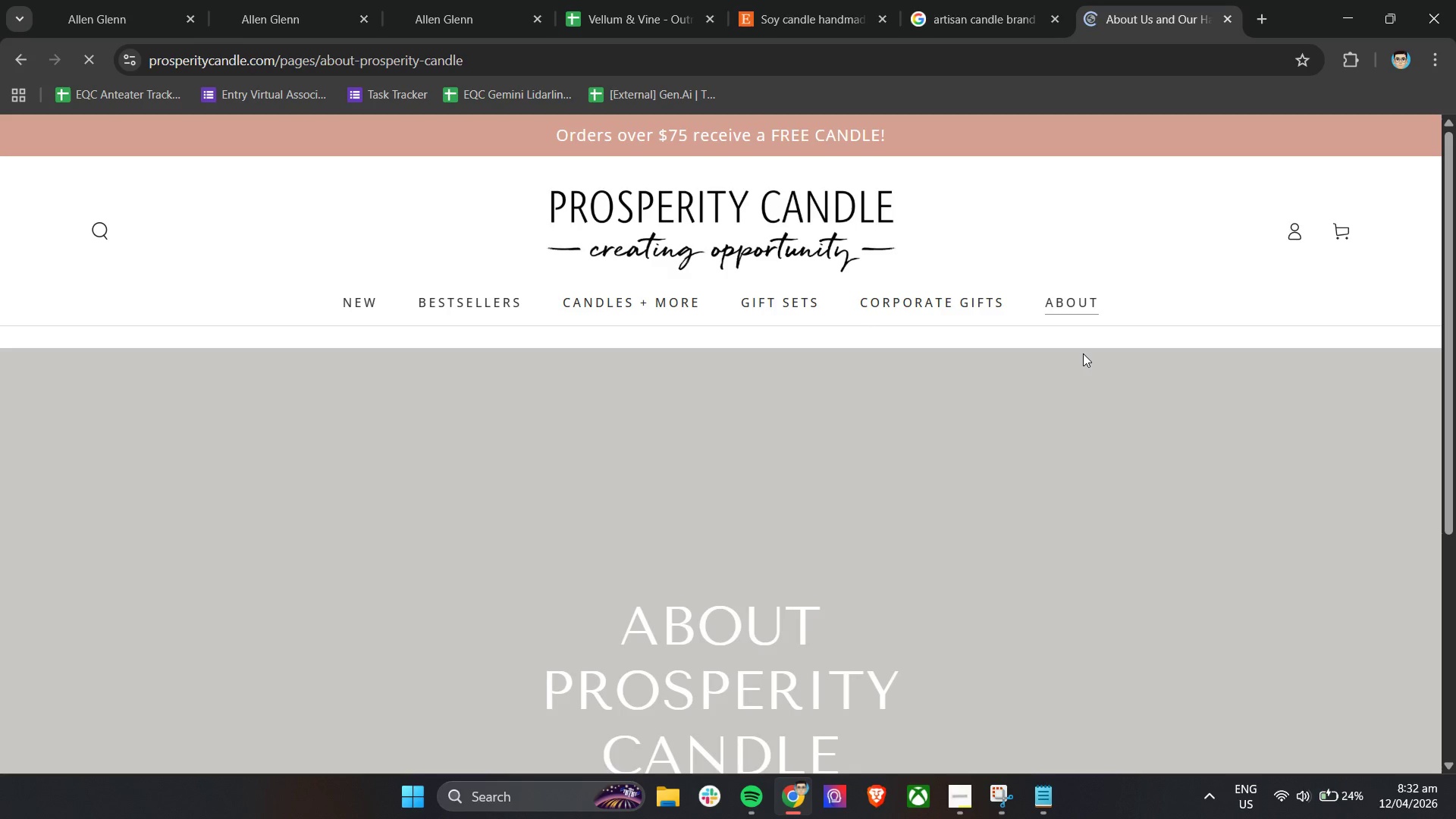 
scroll: coordinate [1081, 358], scroll_direction: down, amount: 30.0
 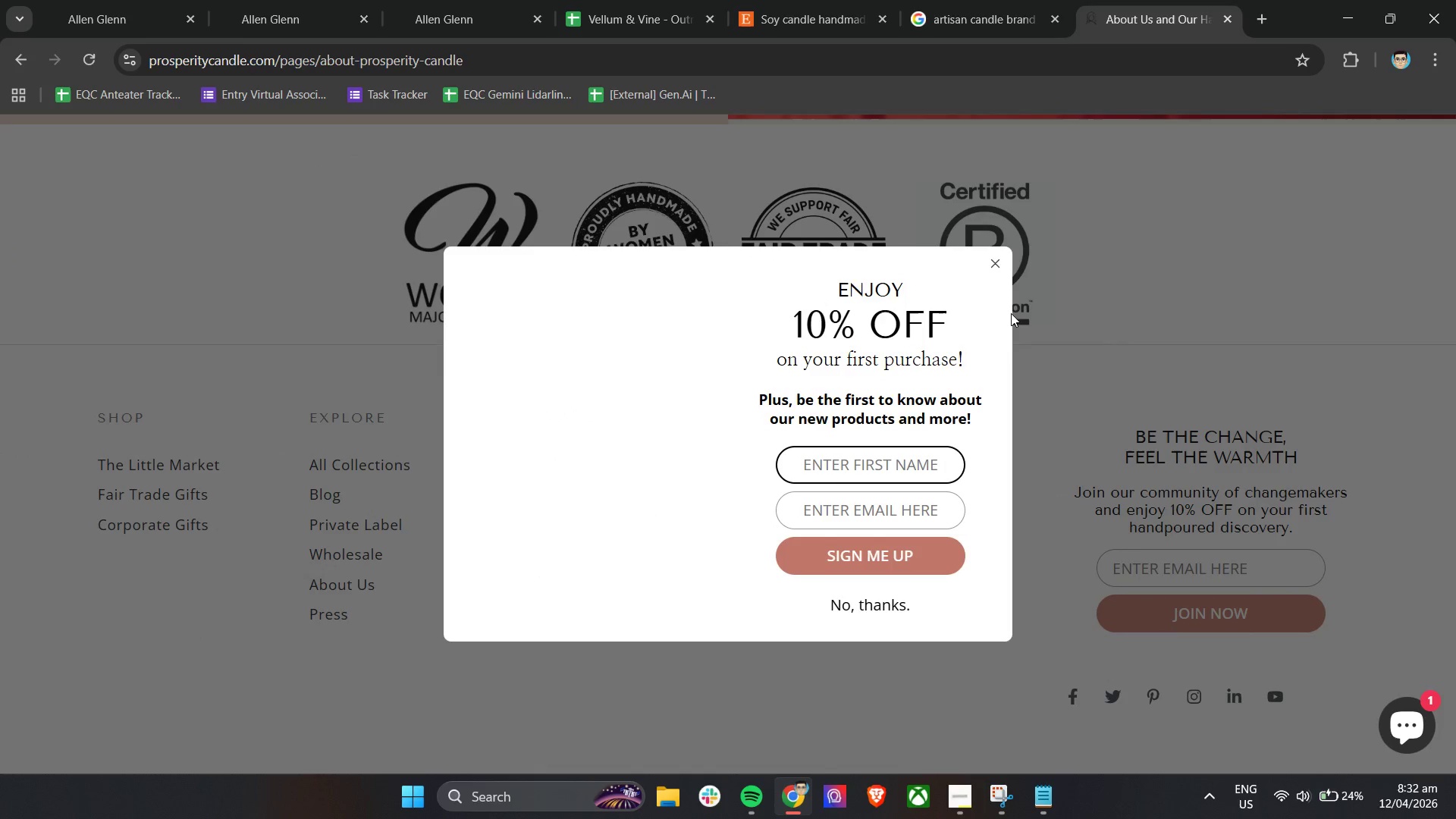 
left_click([995, 258])
 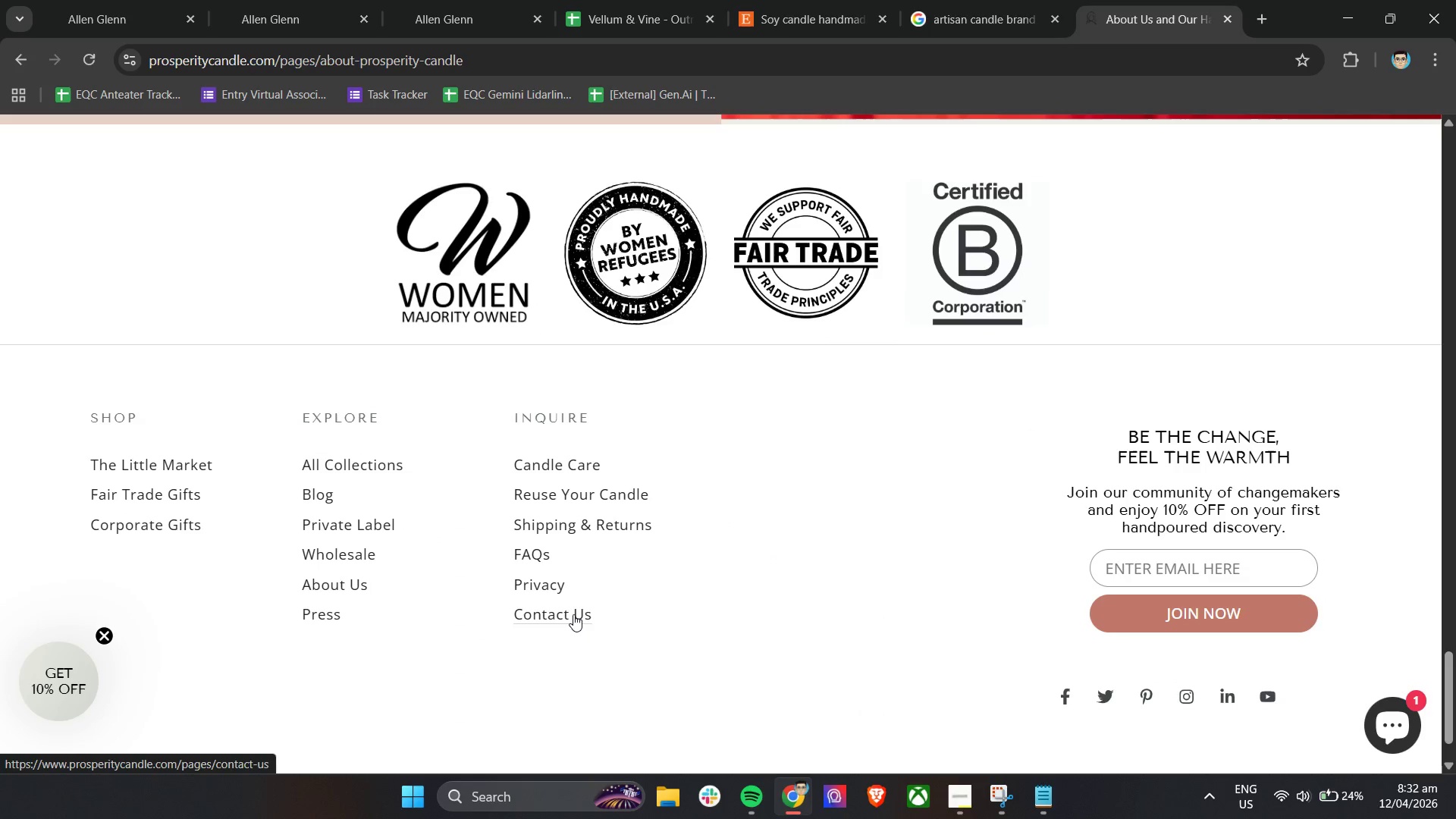 
left_click([573, 614])
 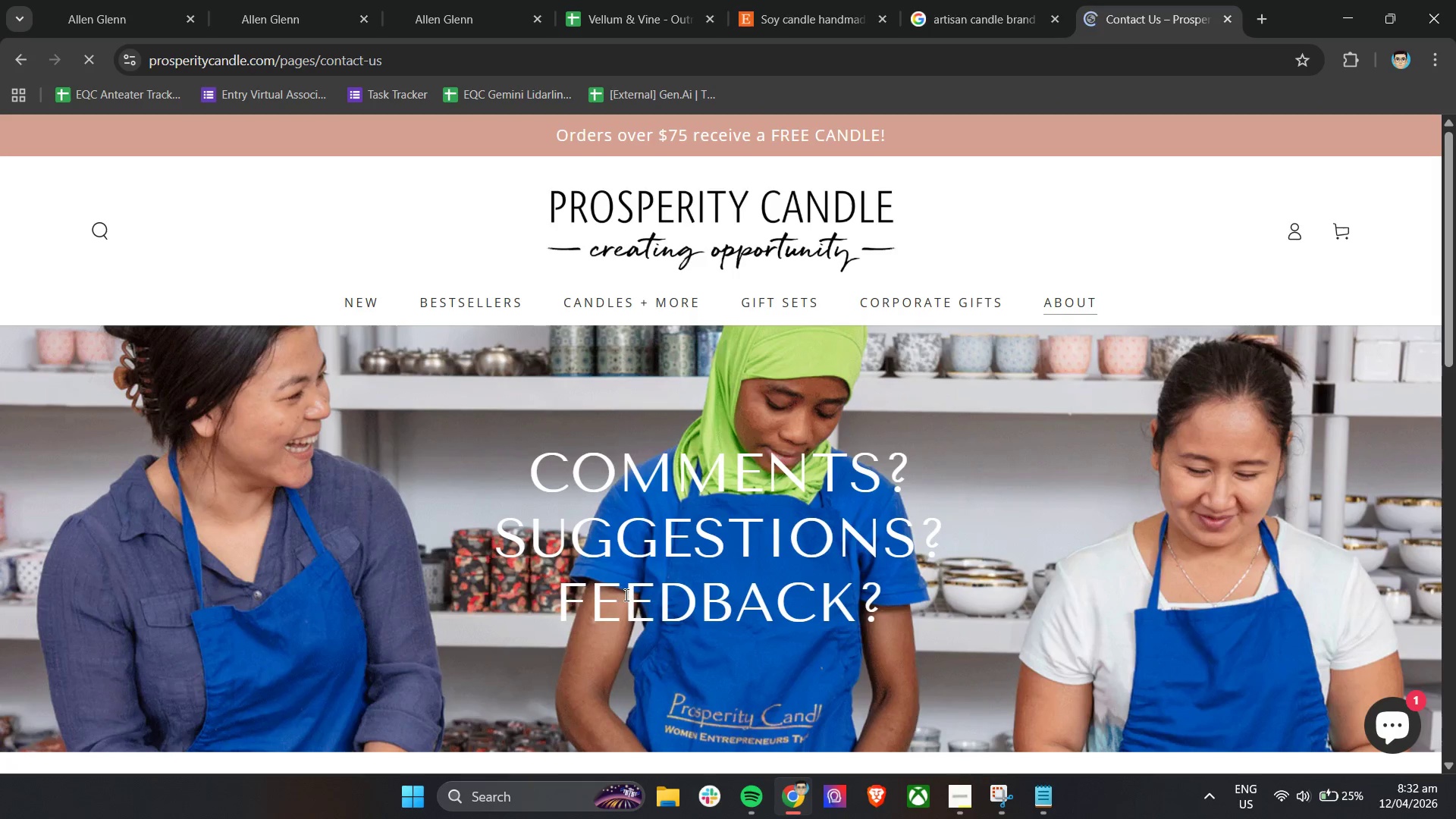 
scroll: coordinate [1276, 386], scroll_direction: down, amount: 8.0
 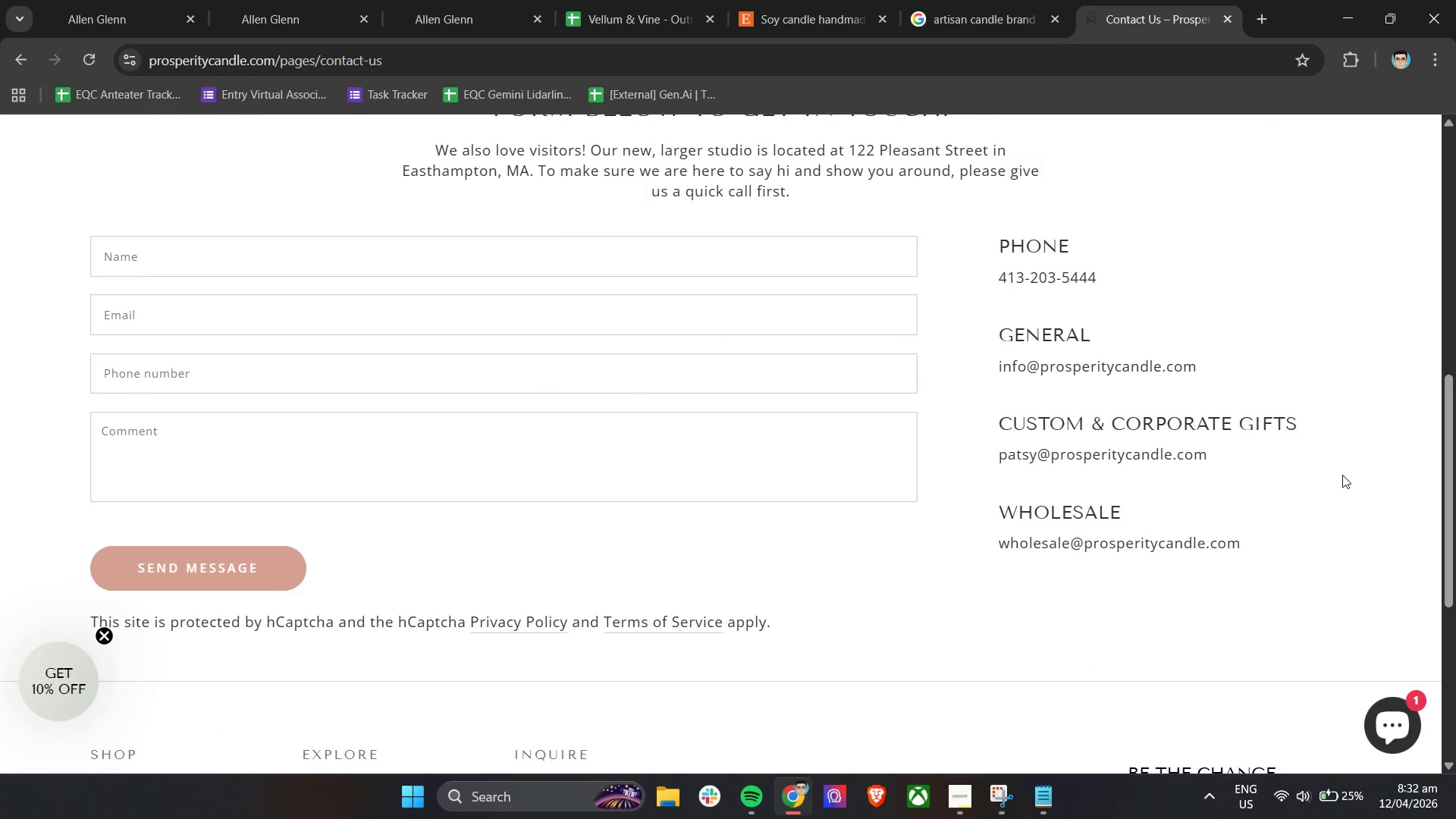 
scroll: coordinate [1343, 474], scroll_direction: up, amount: 16.0
 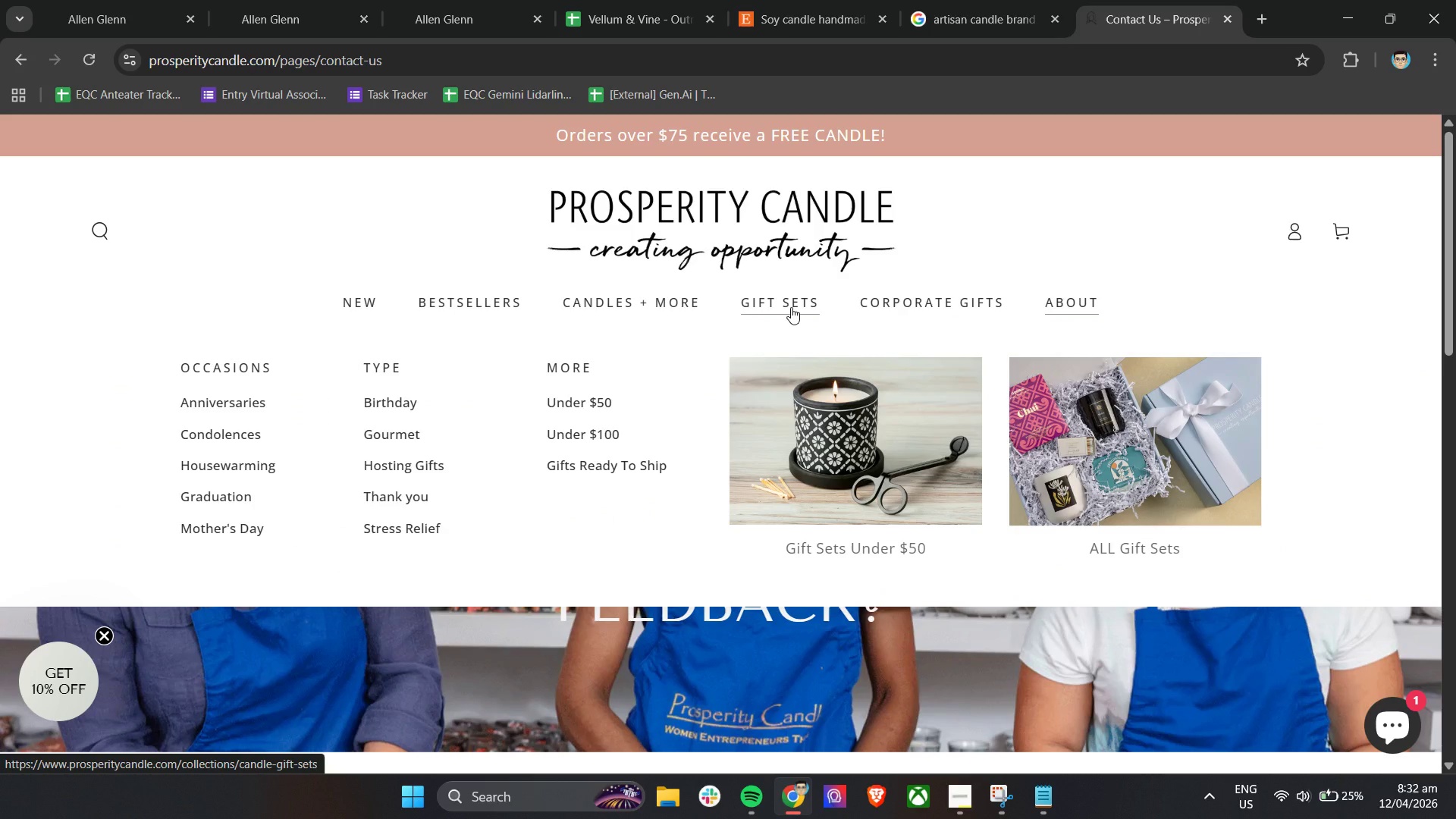 
wait(5.37)
 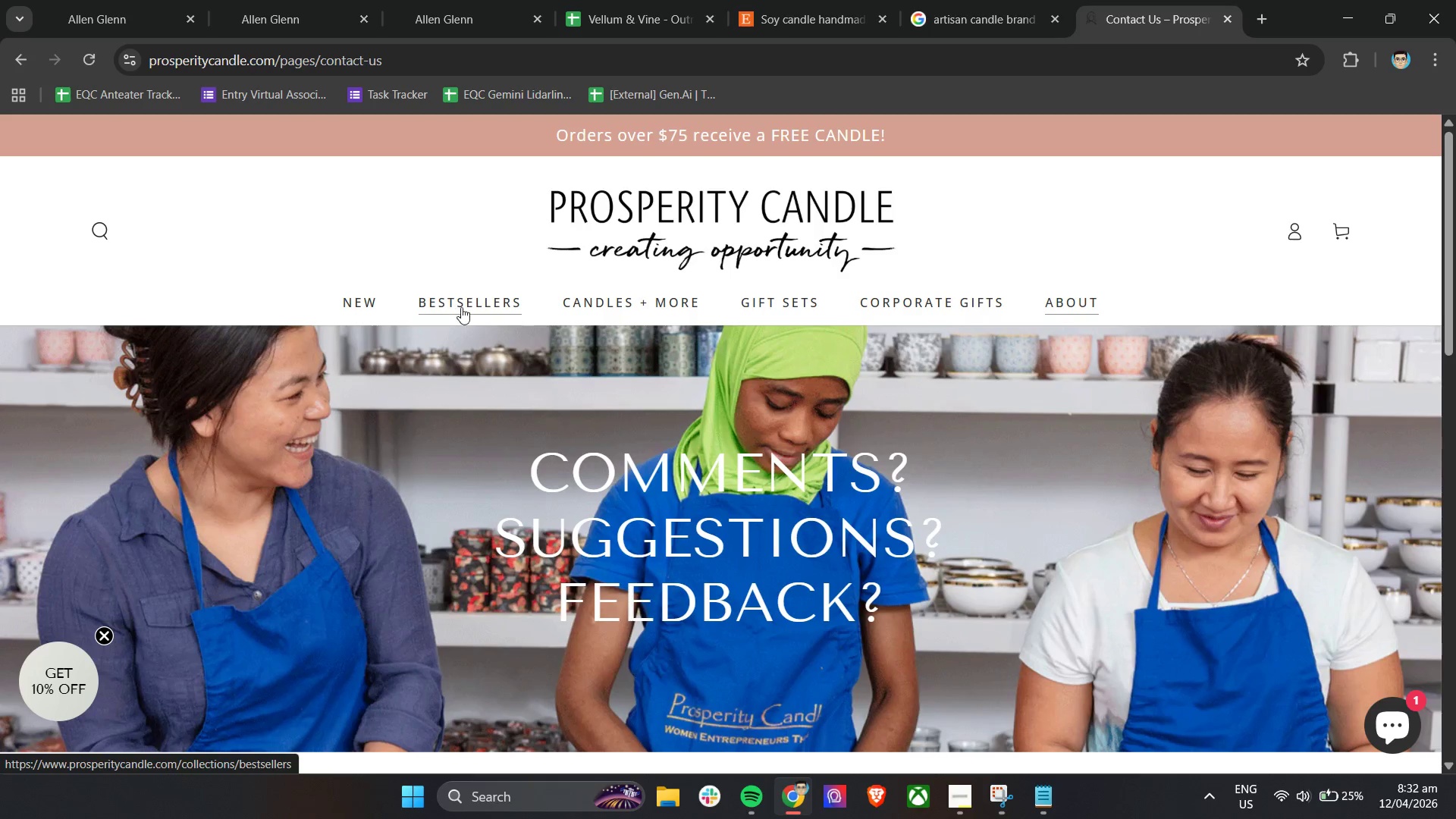 
mouse_move([691, 301])
 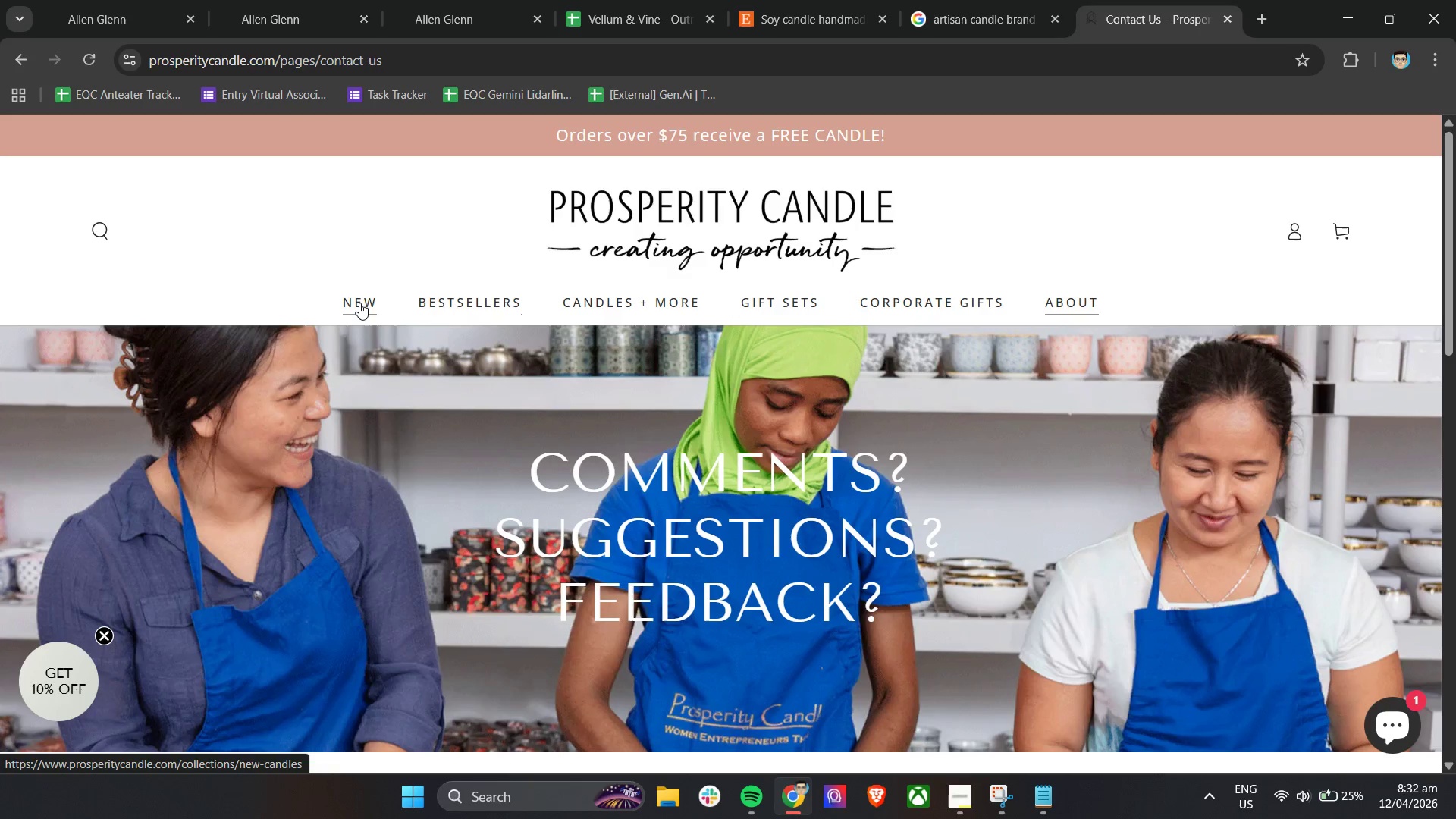 
mouse_move([858, 298])
 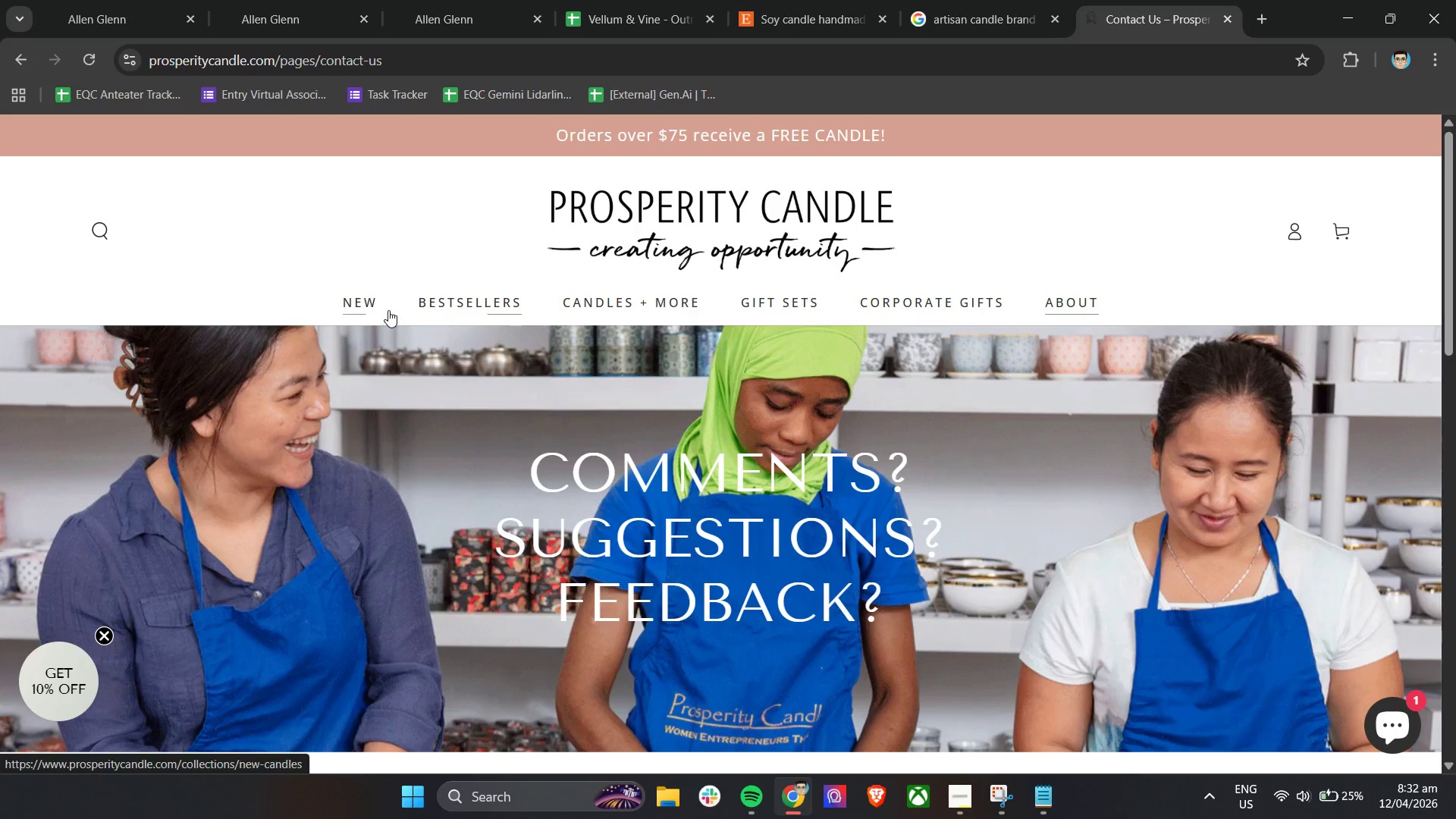 
left_click([700, 230])
 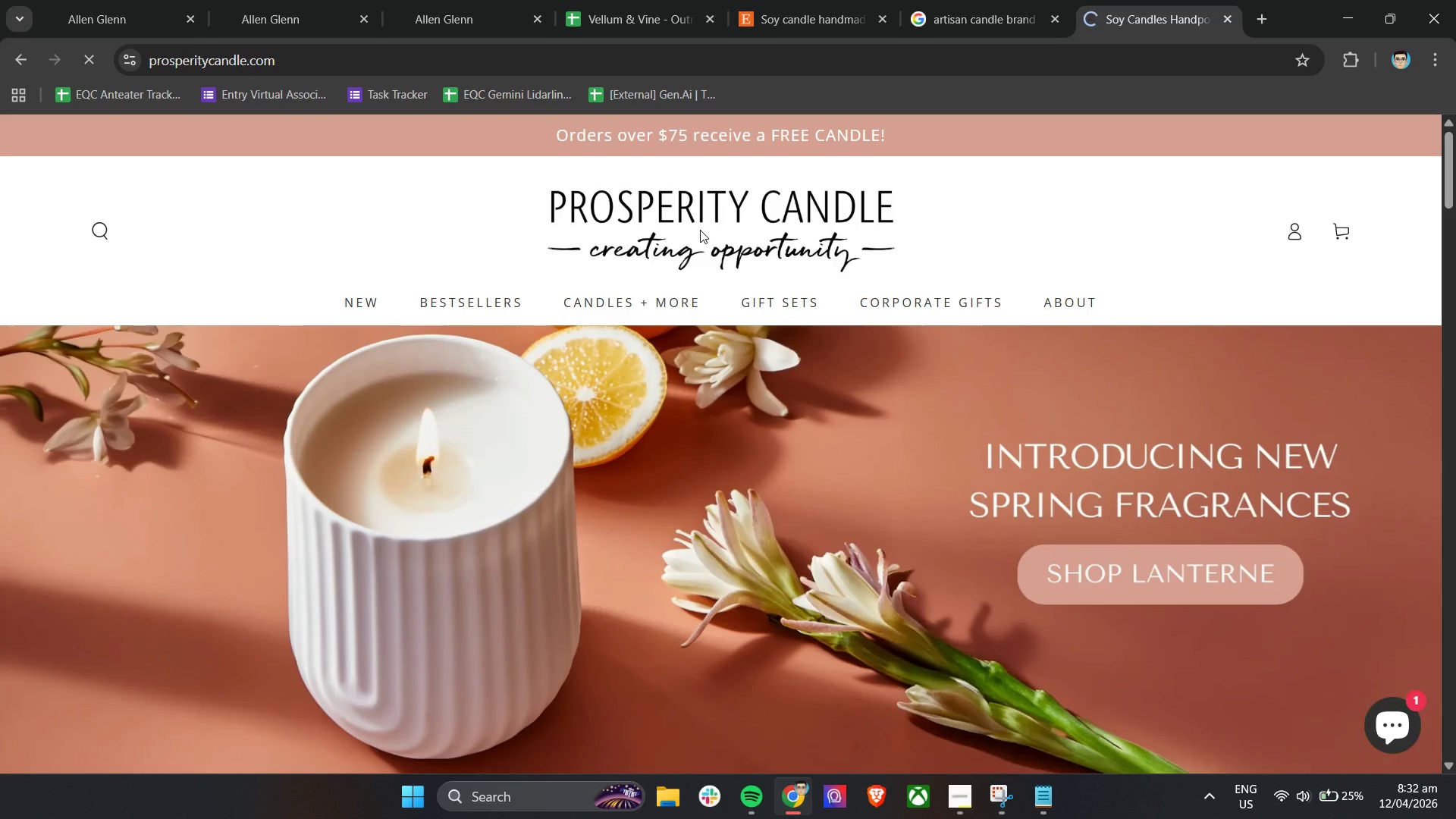 
scroll: coordinate [1188, 547], scroll_direction: down, amount: 14.0
 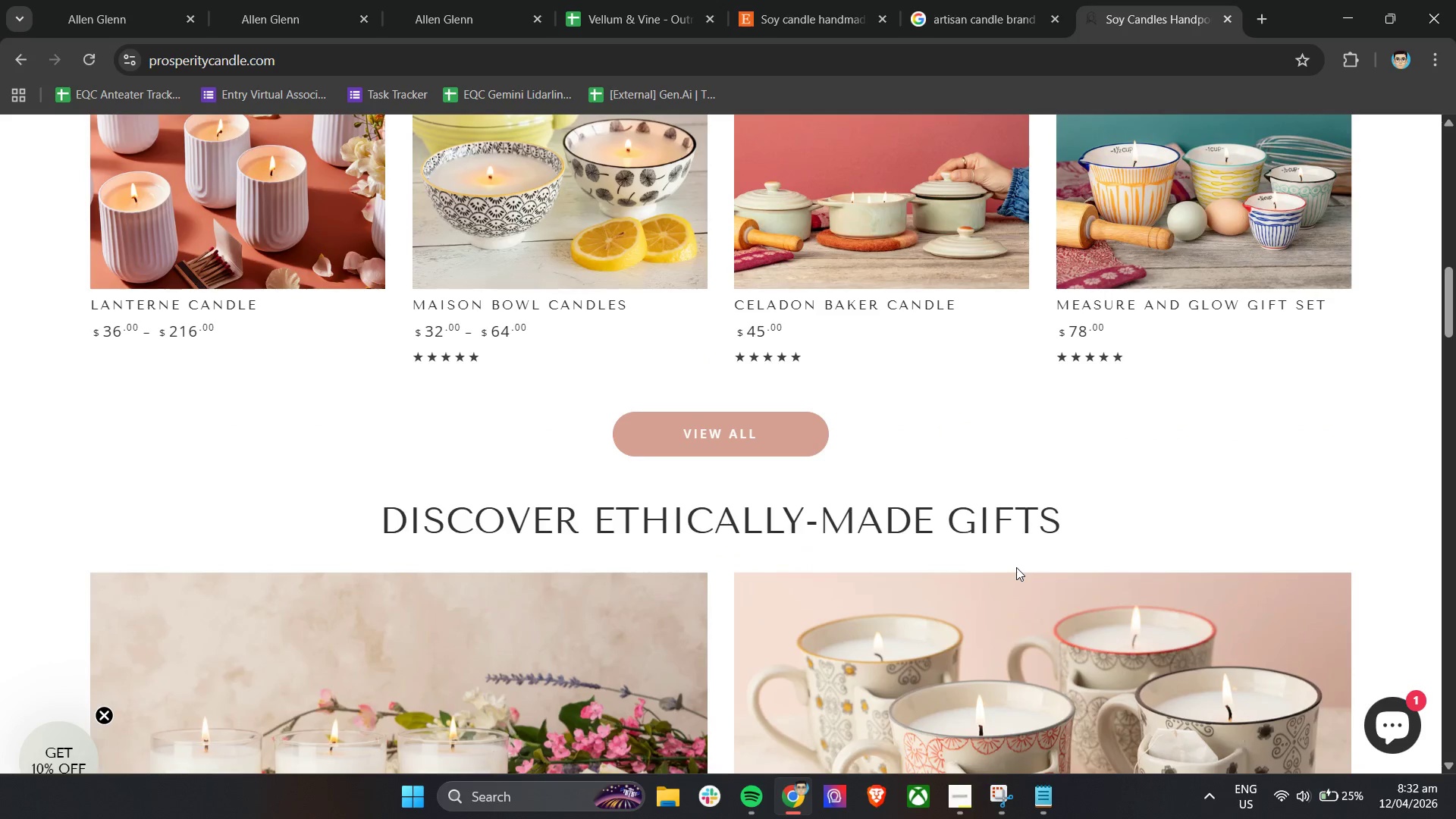 
scroll: coordinate [1103, 557], scroll_direction: up, amount: 3.0
 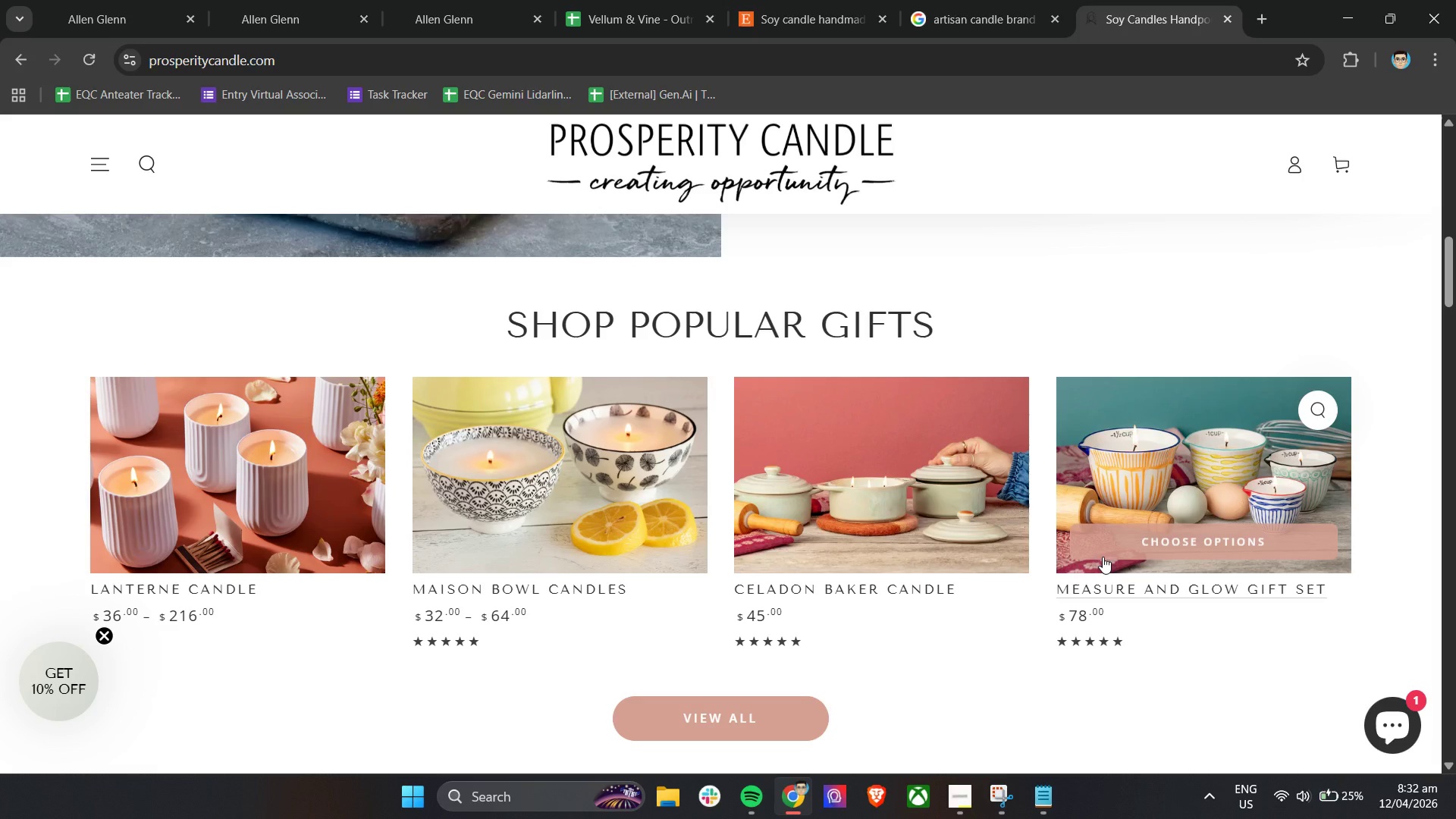 
scroll: coordinate [1103, 557], scroll_direction: down, amount: 10.0
 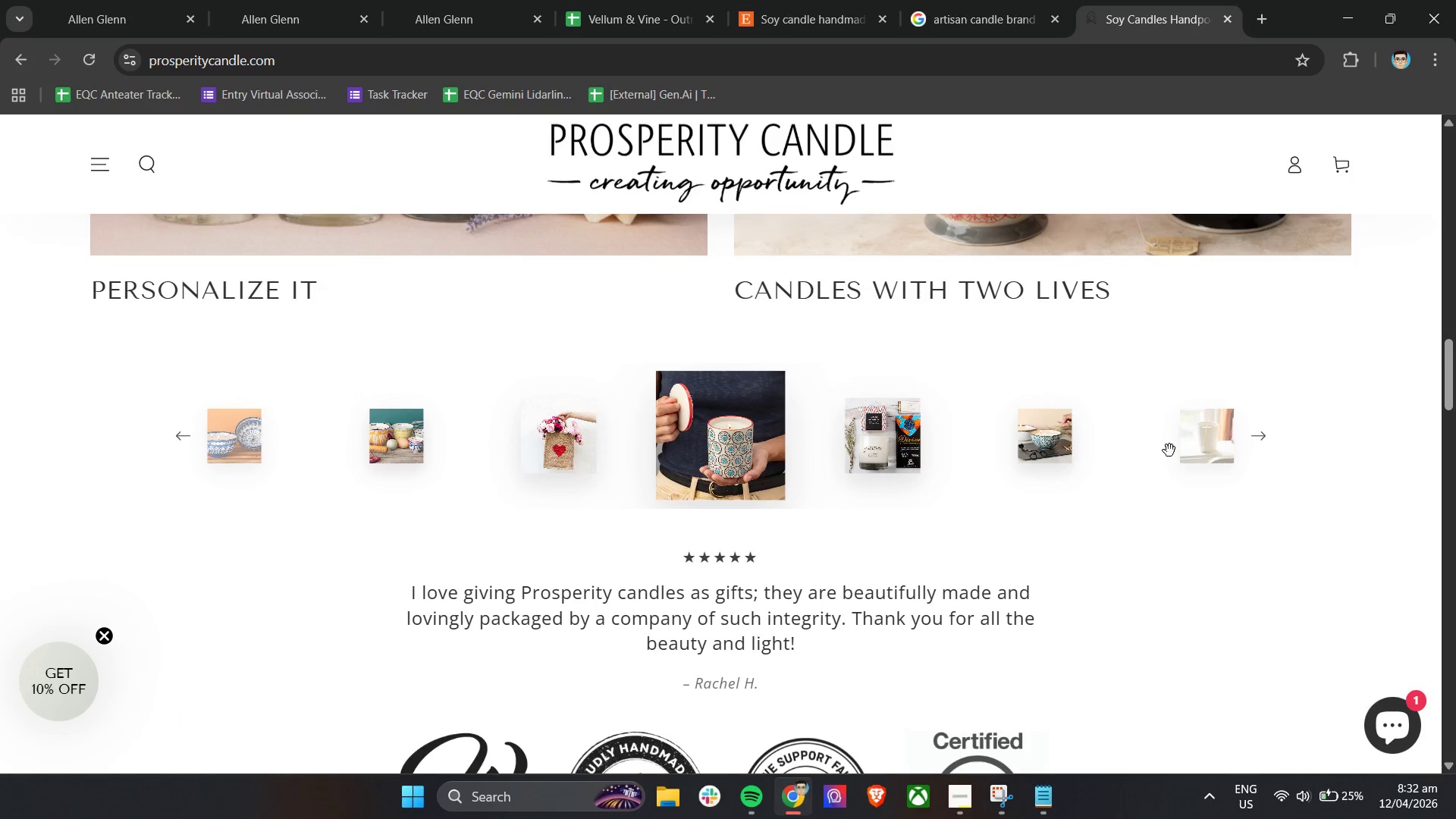 
left_click([1265, 434])
 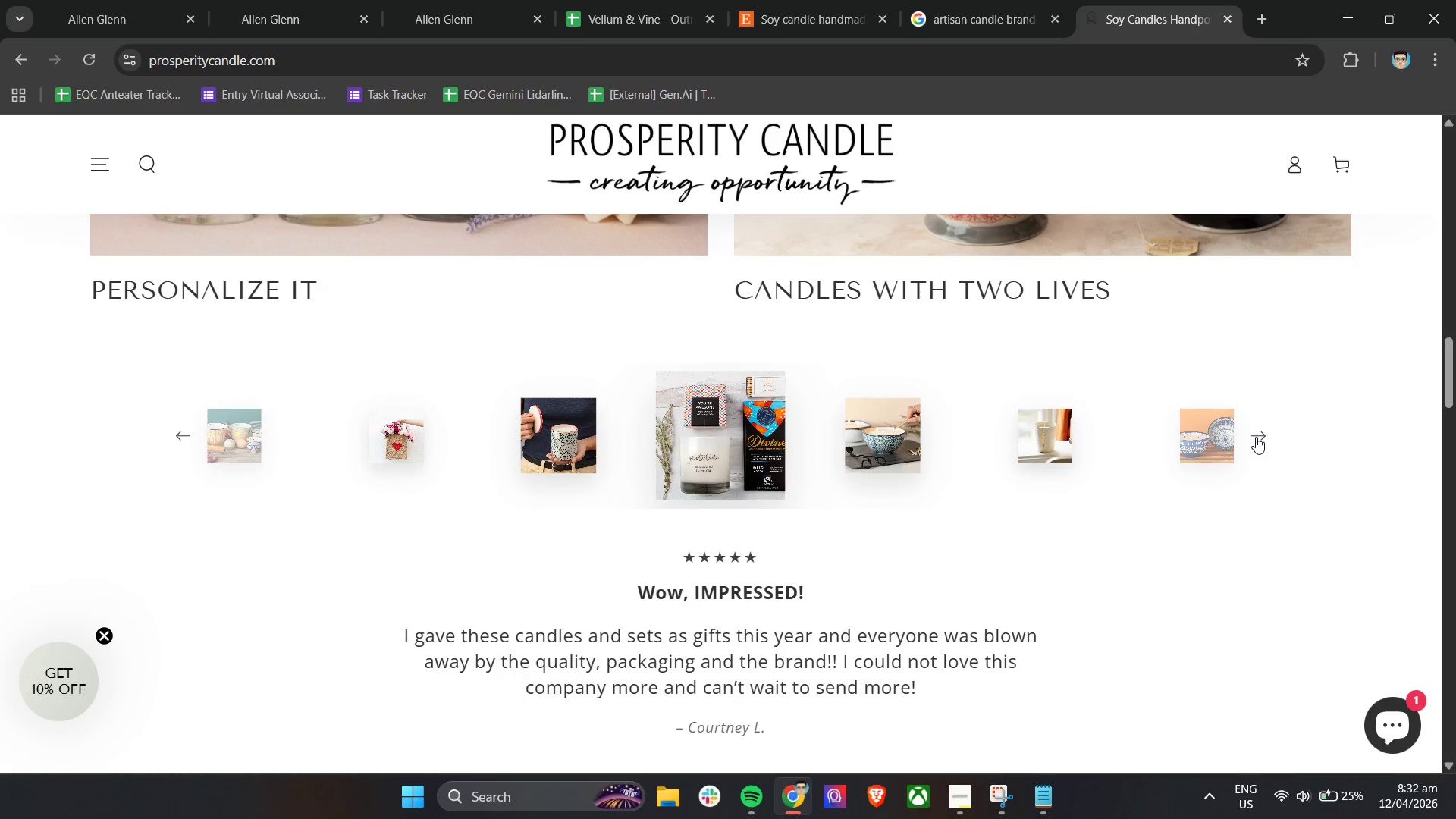 
left_click([1256, 435])
 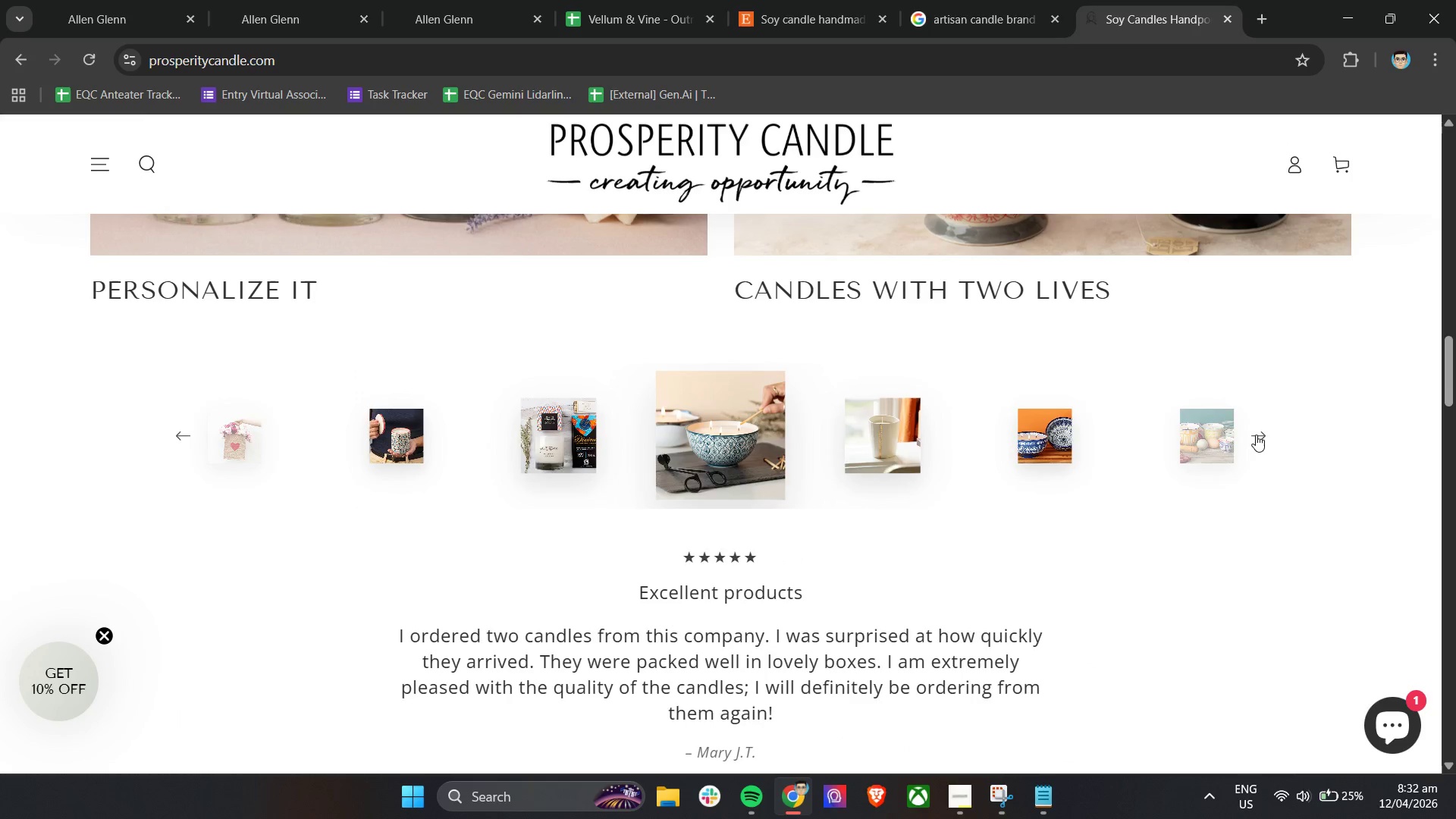 
double_click([1256, 435])
 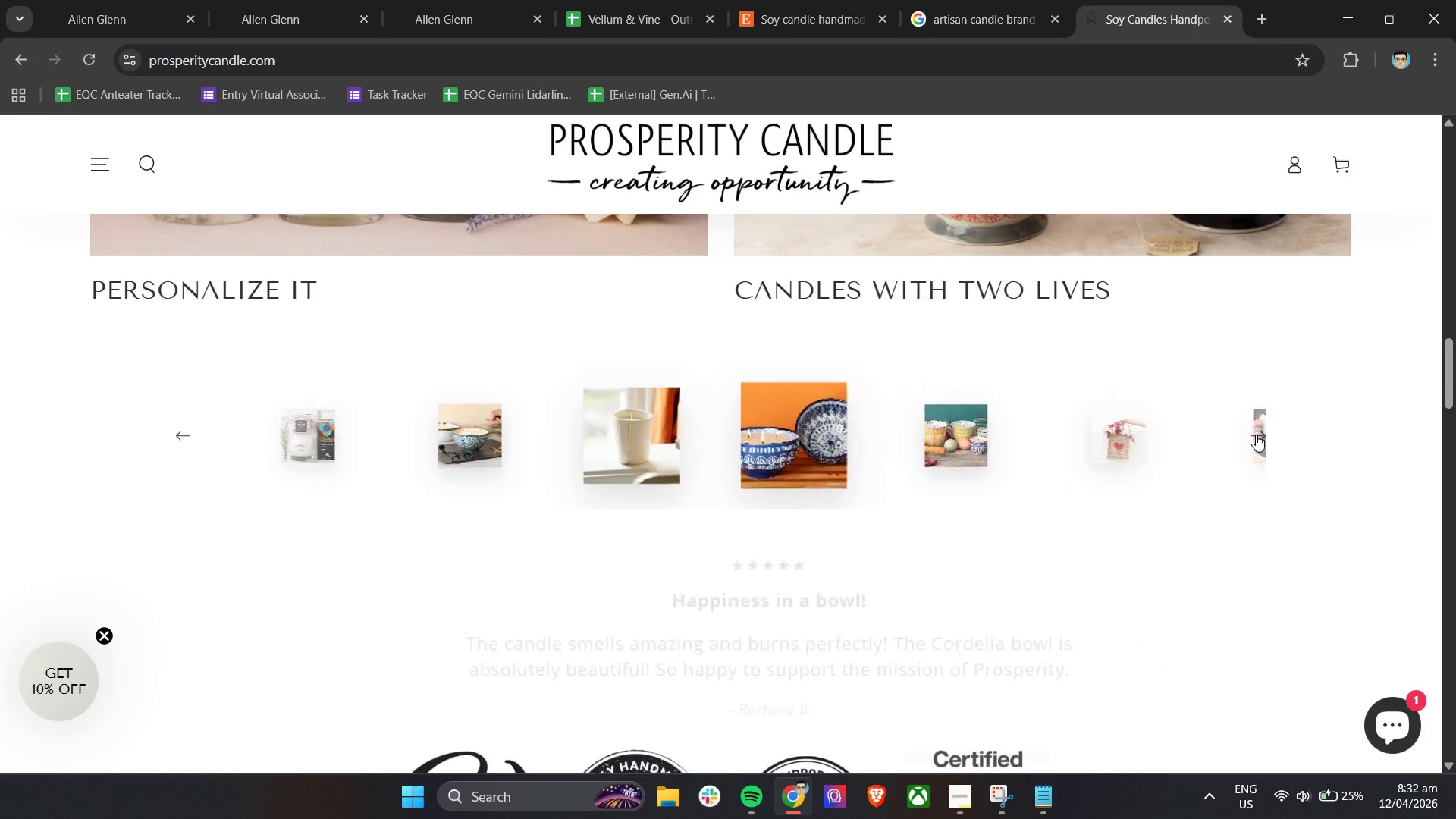 
triple_click([1256, 435])
 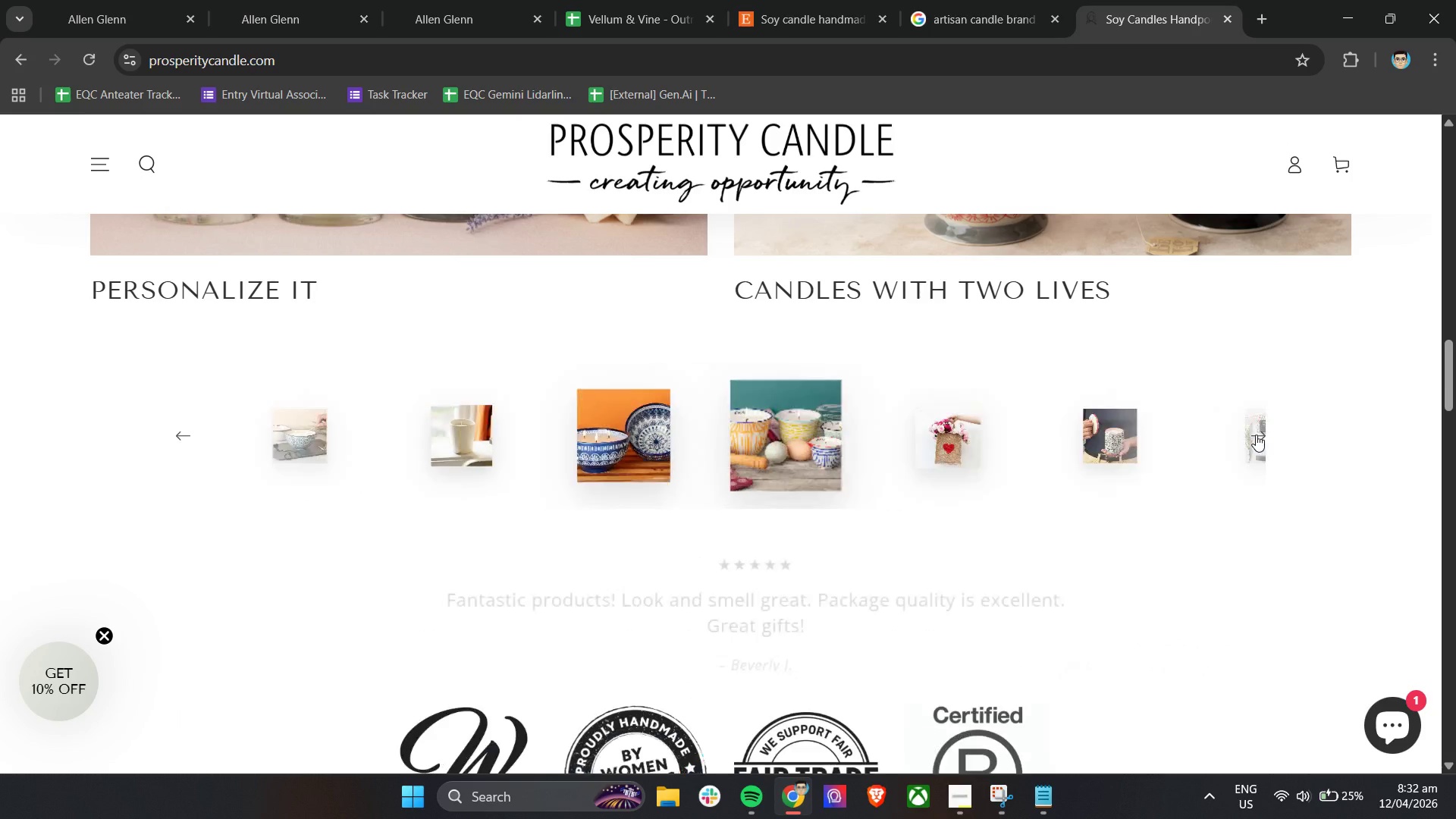 
triple_click([1256, 435])
 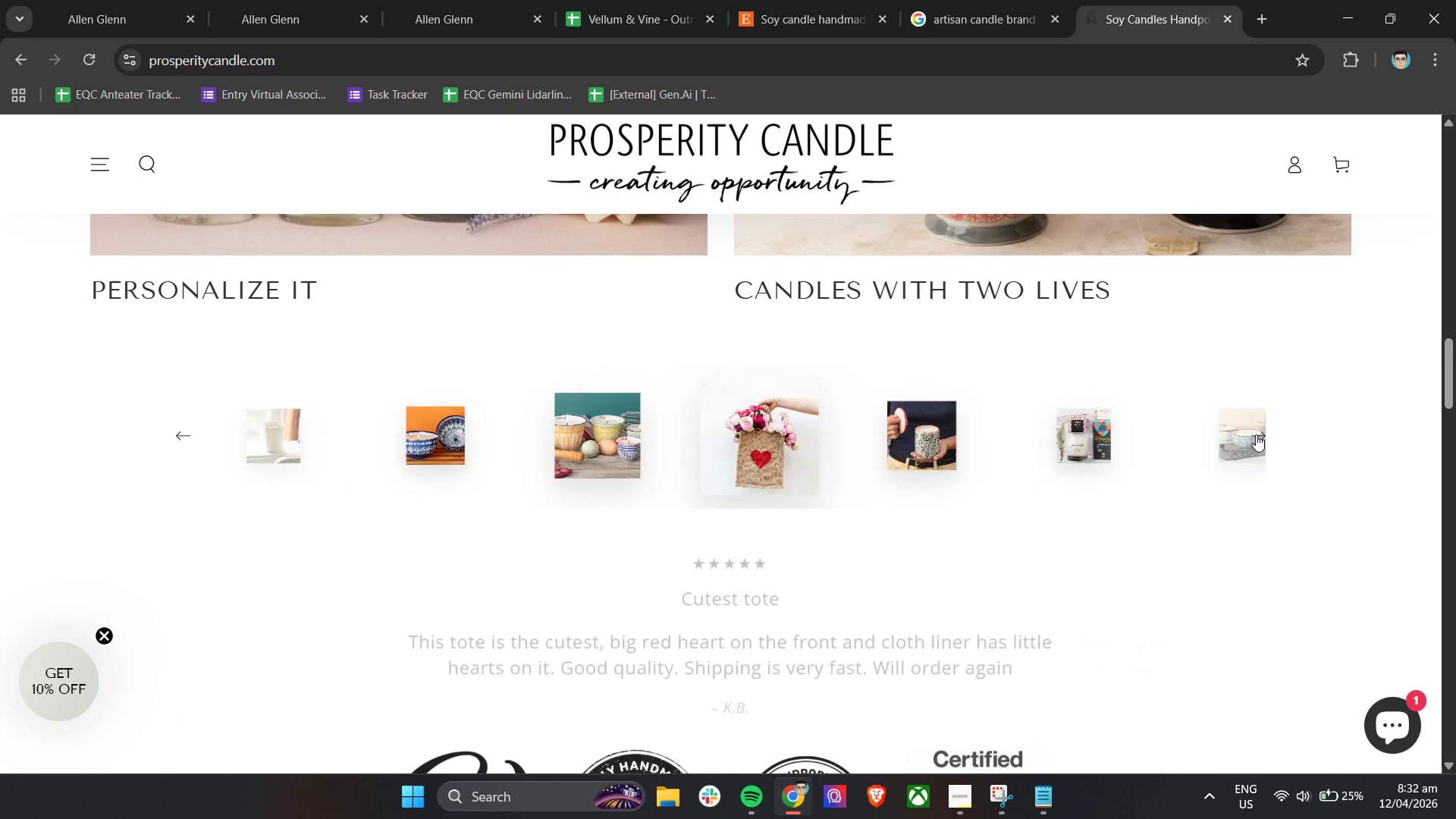 
triple_click([1256, 435])
 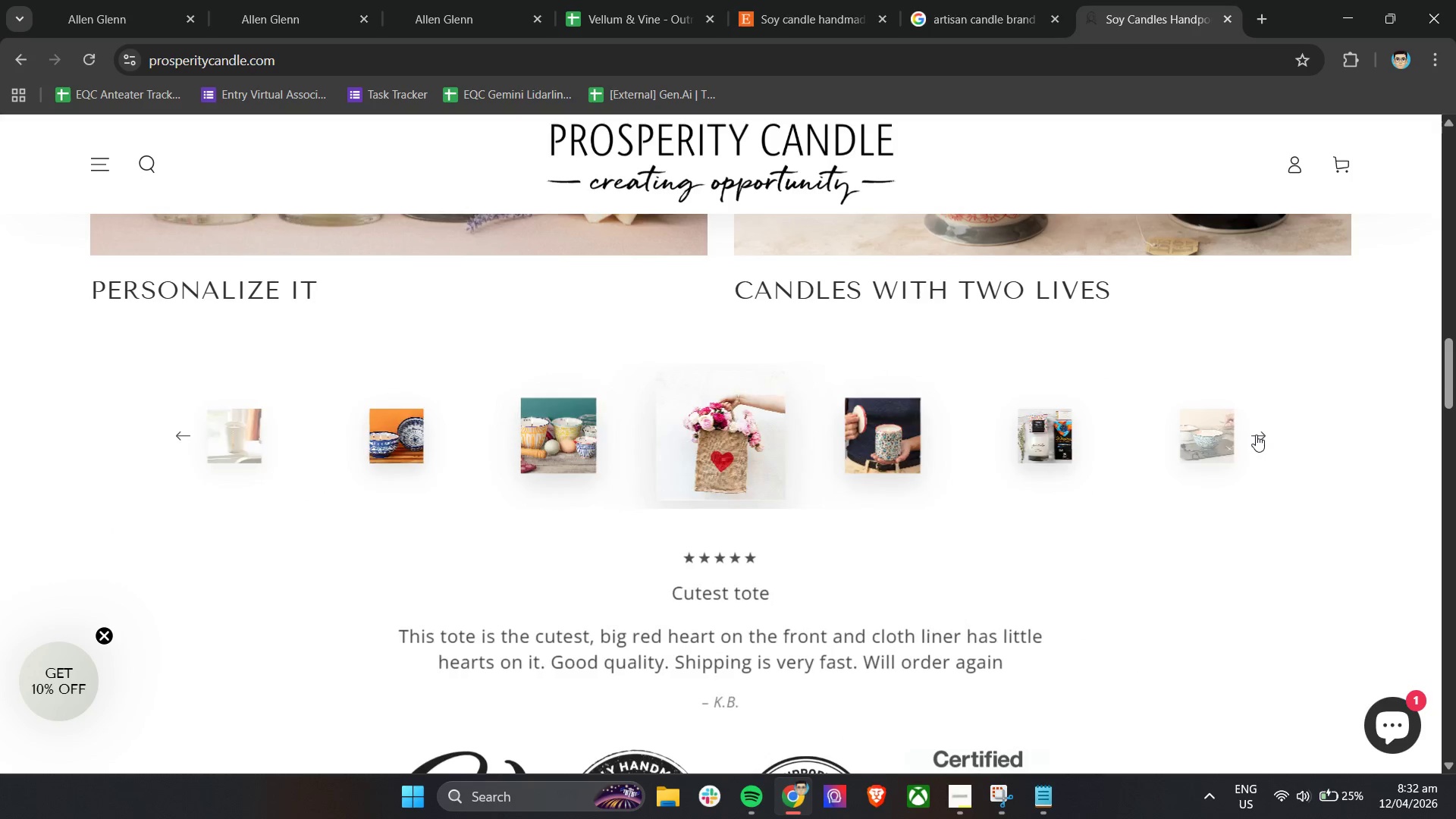 
triple_click([1256, 435])
 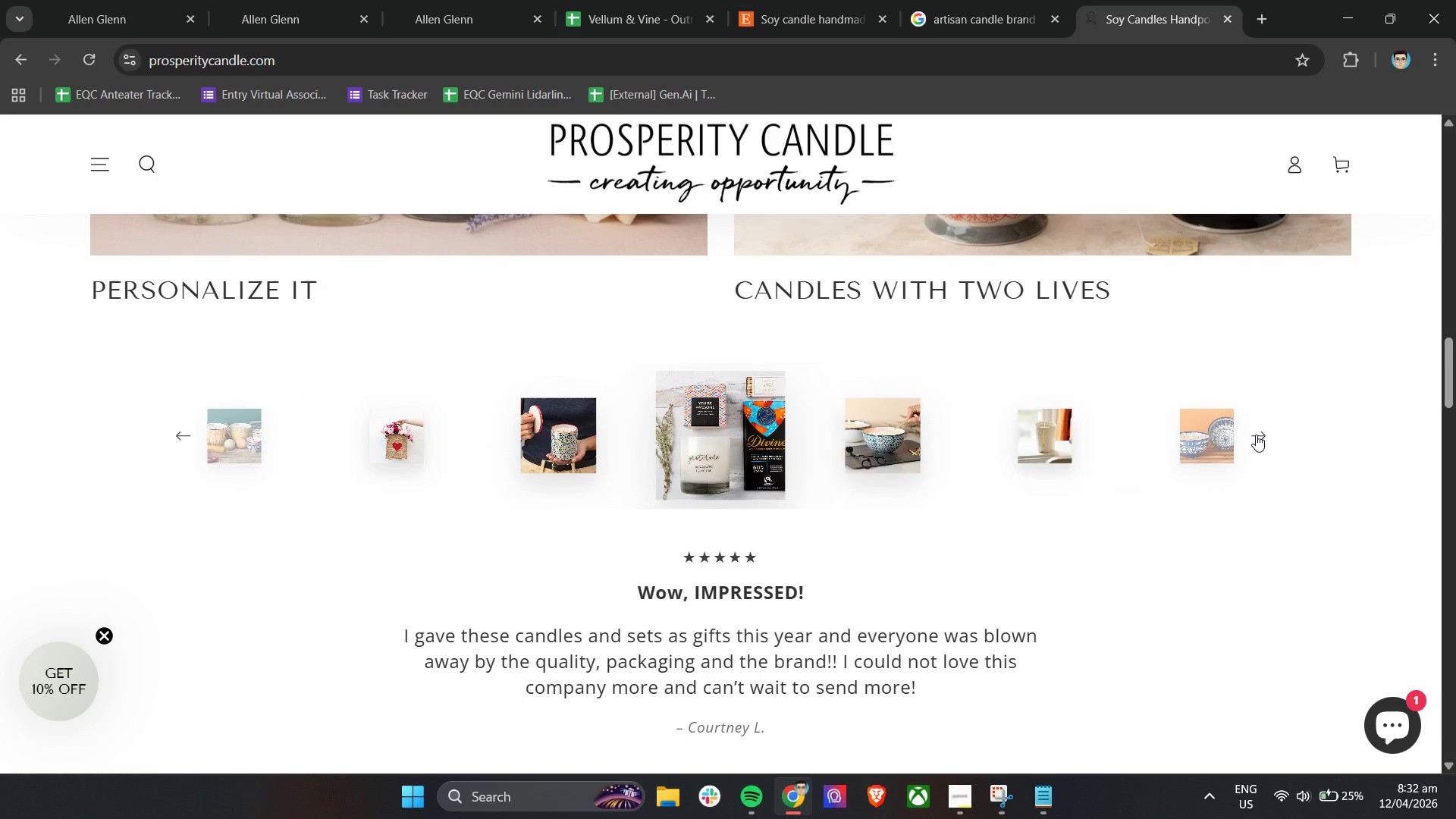 
left_click([1256, 435])
 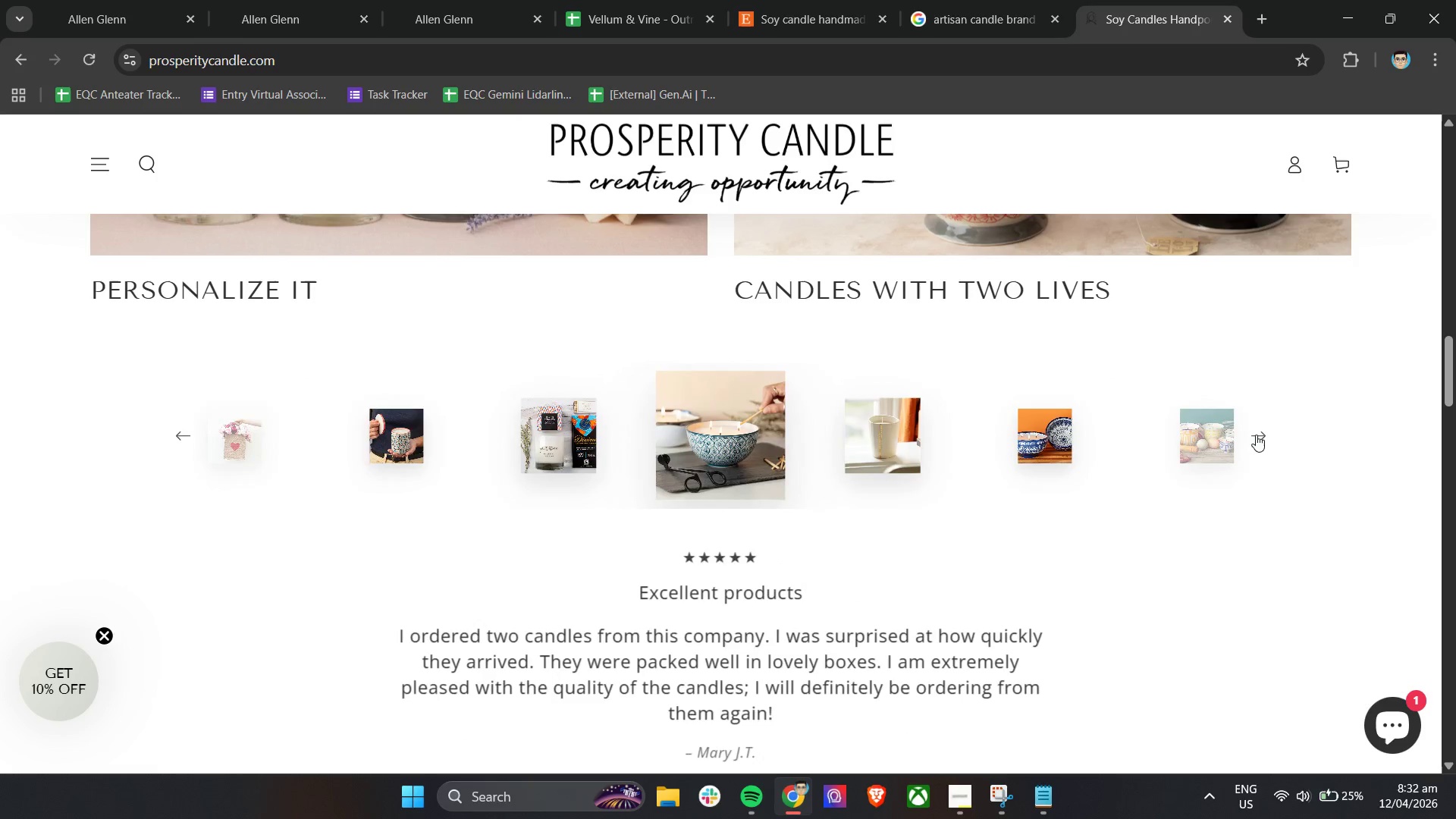 
double_click([1256, 435])
 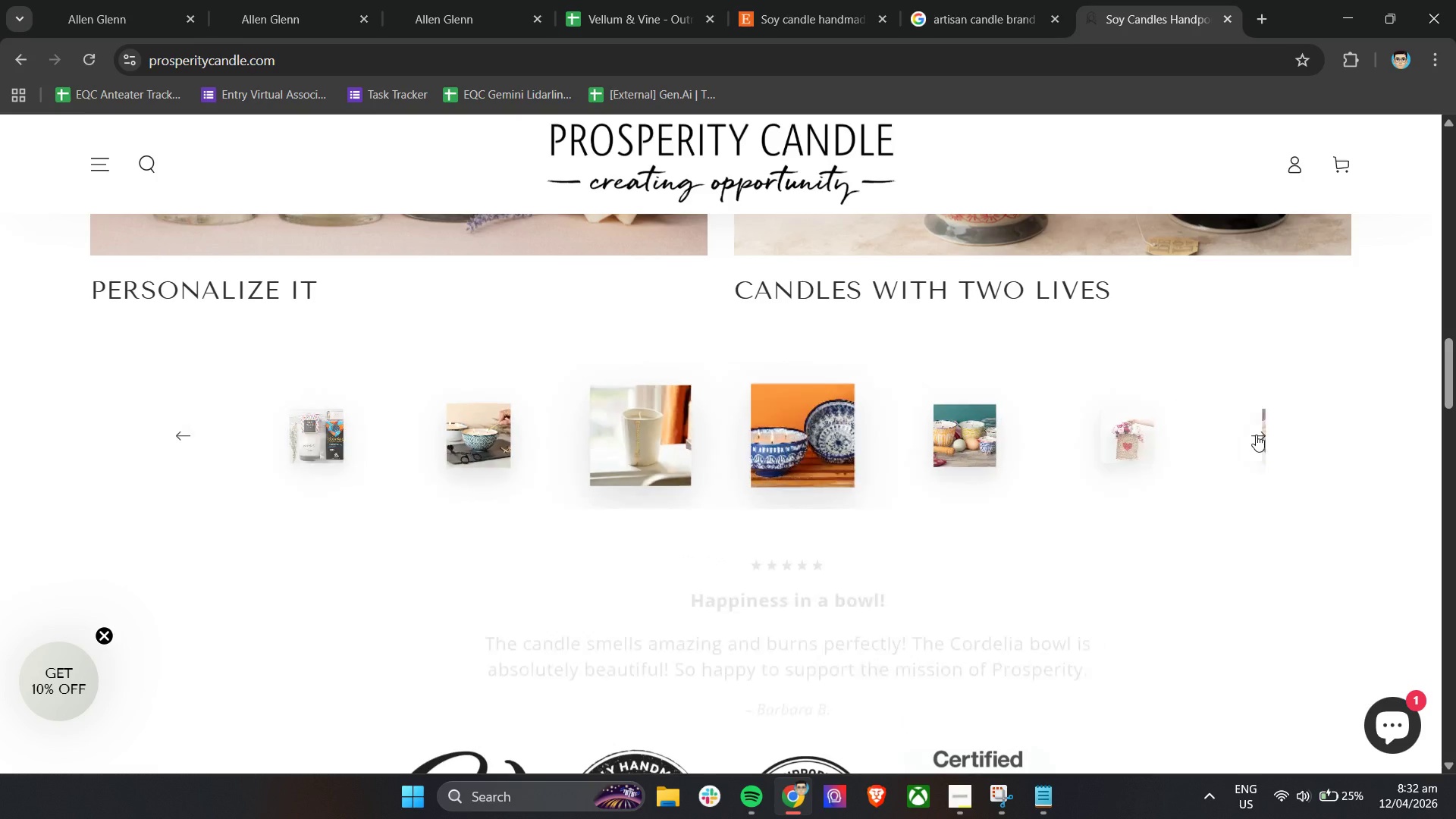 
triple_click([1256, 435])
 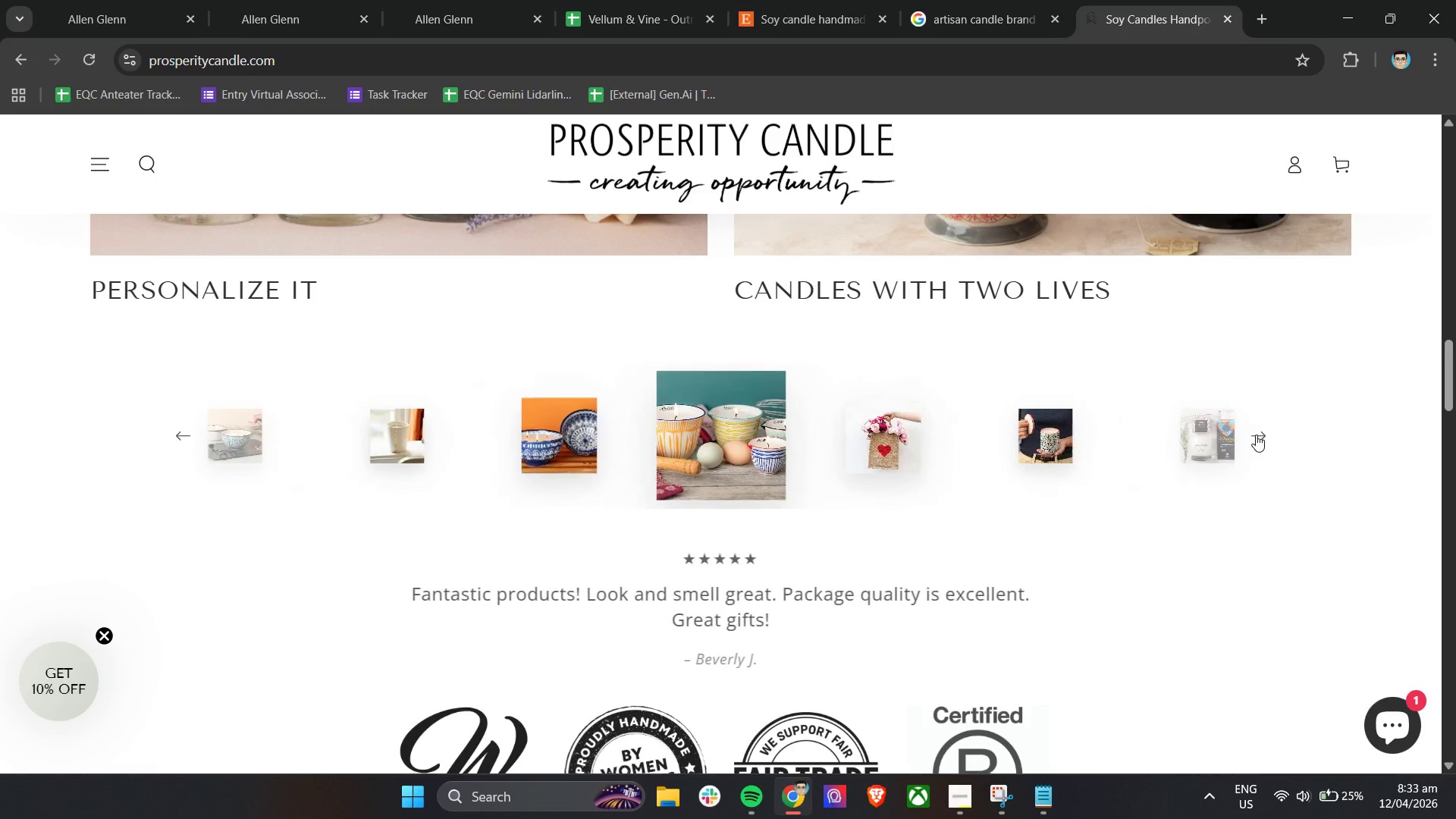 
left_click([1256, 435])
 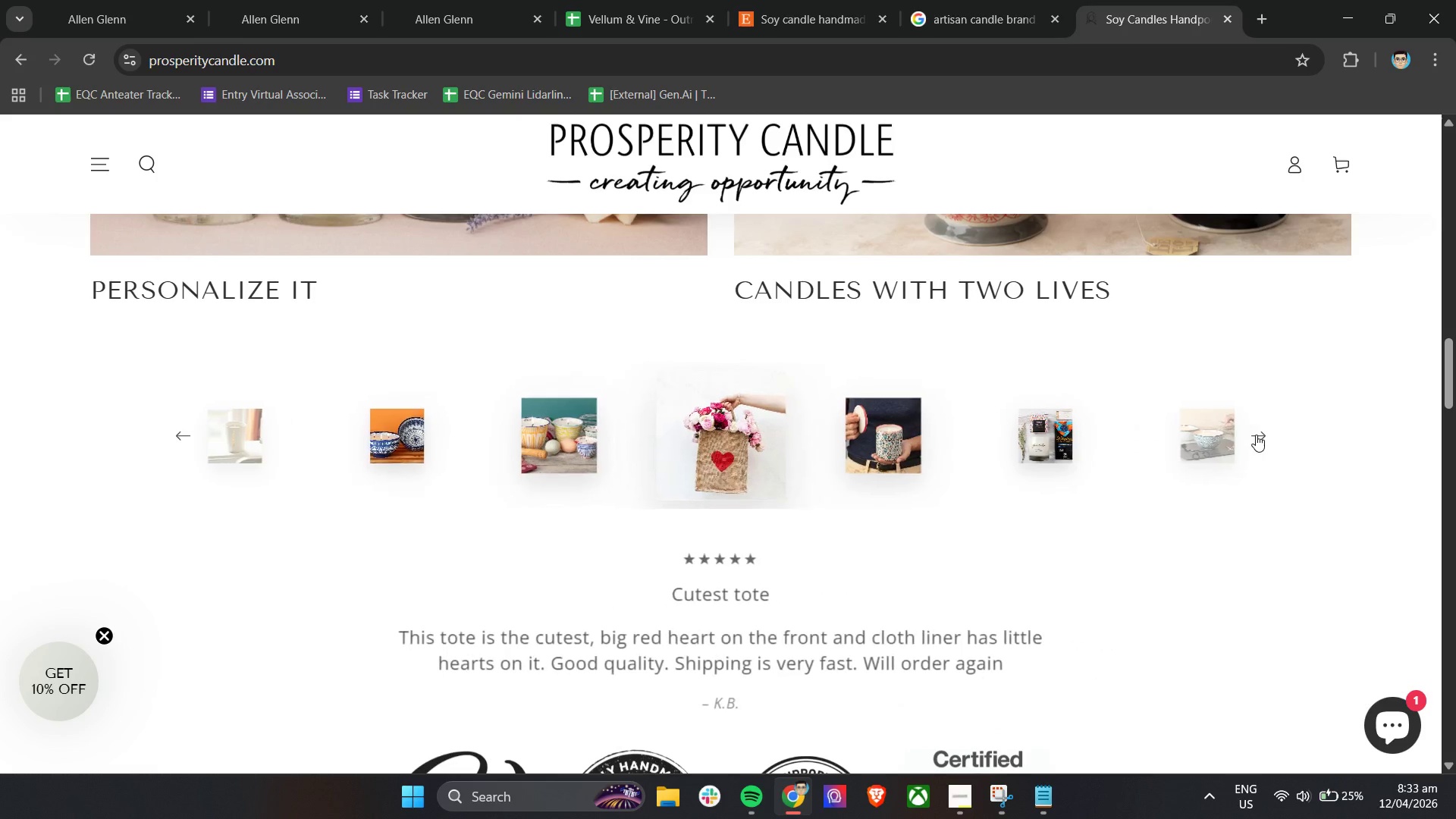 
left_click([1256, 435])
 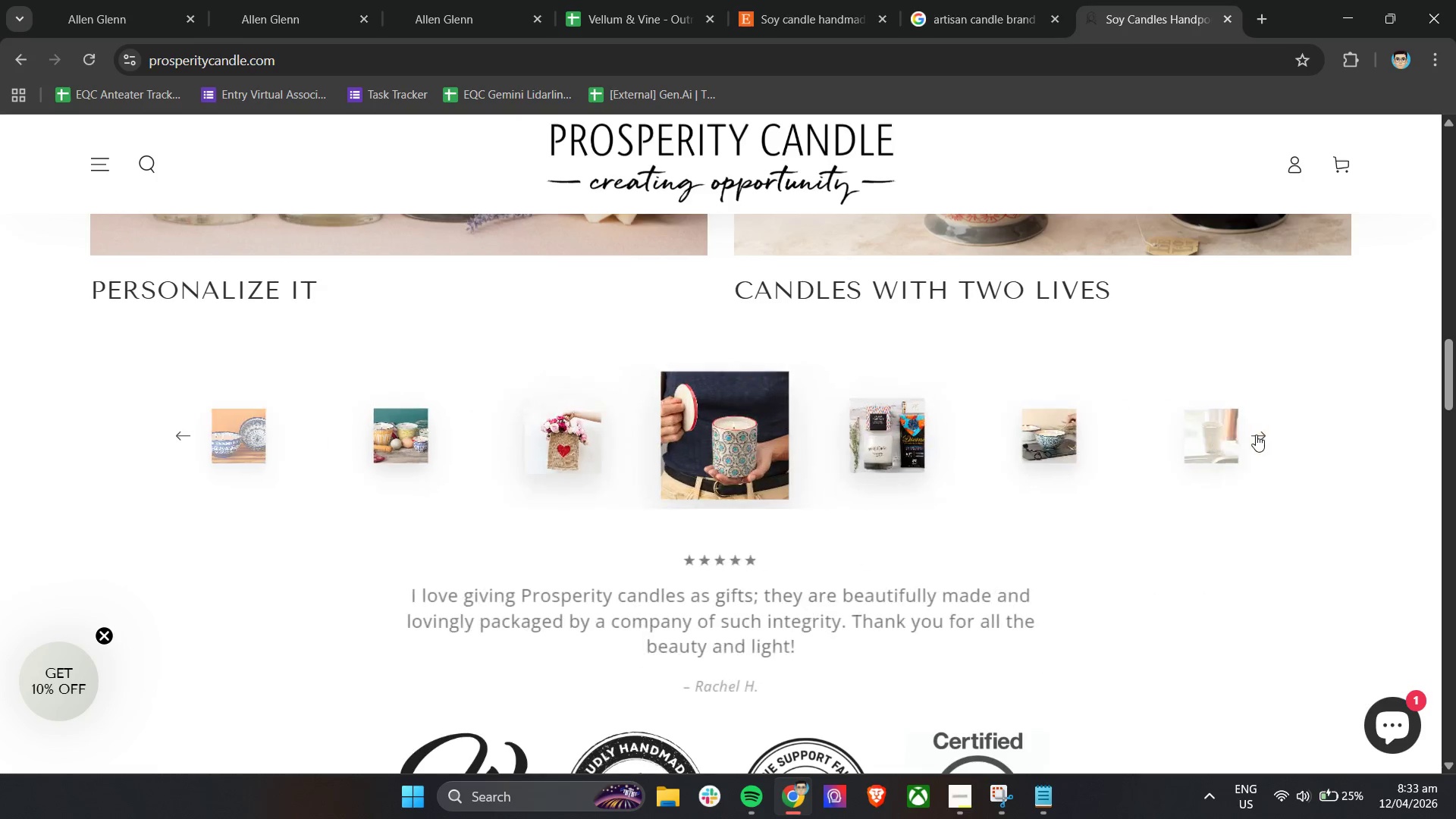 
scroll: coordinate [1256, 435], scroll_direction: down, amount: 6.0
 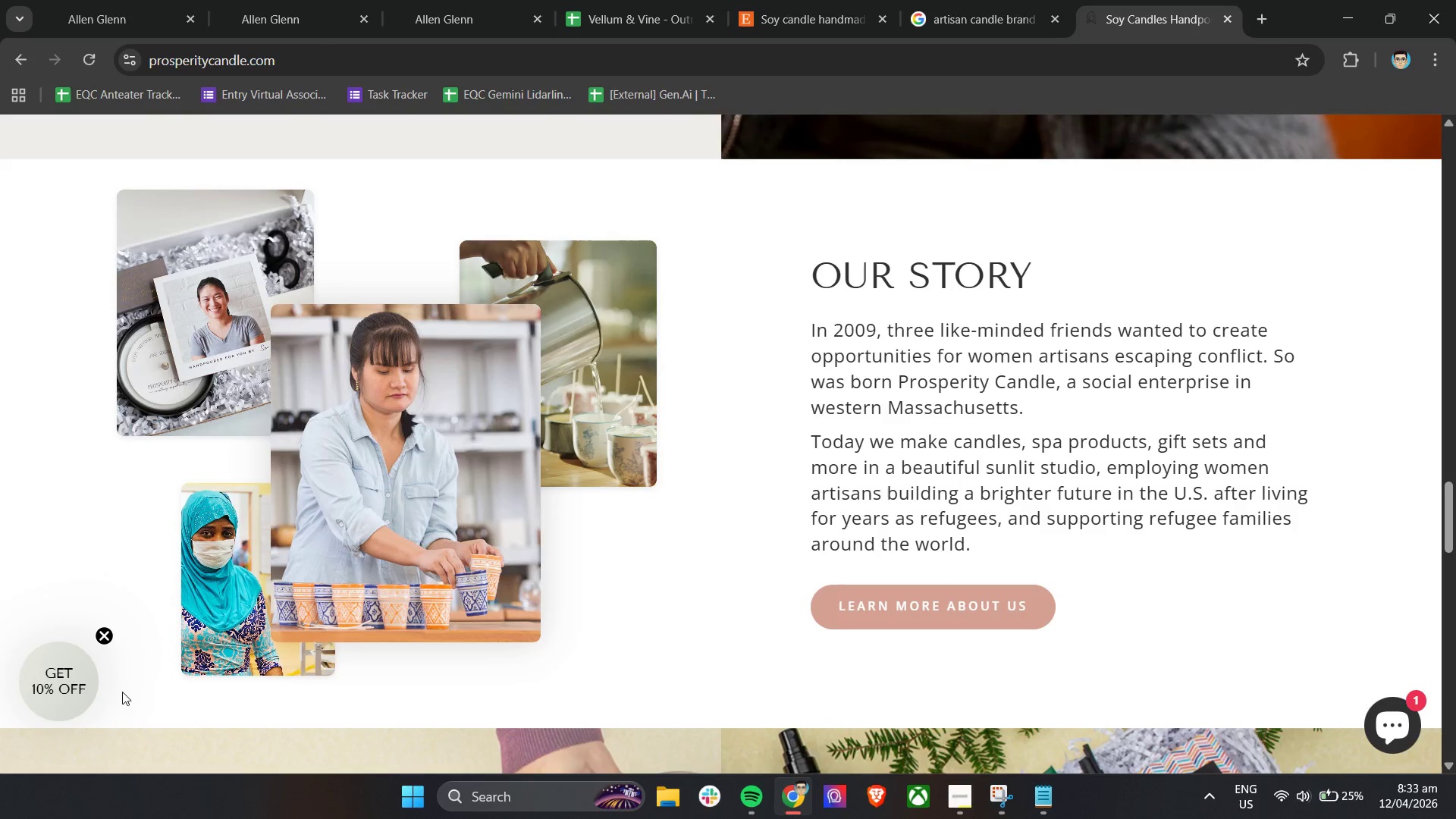 
left_click([113, 637])
 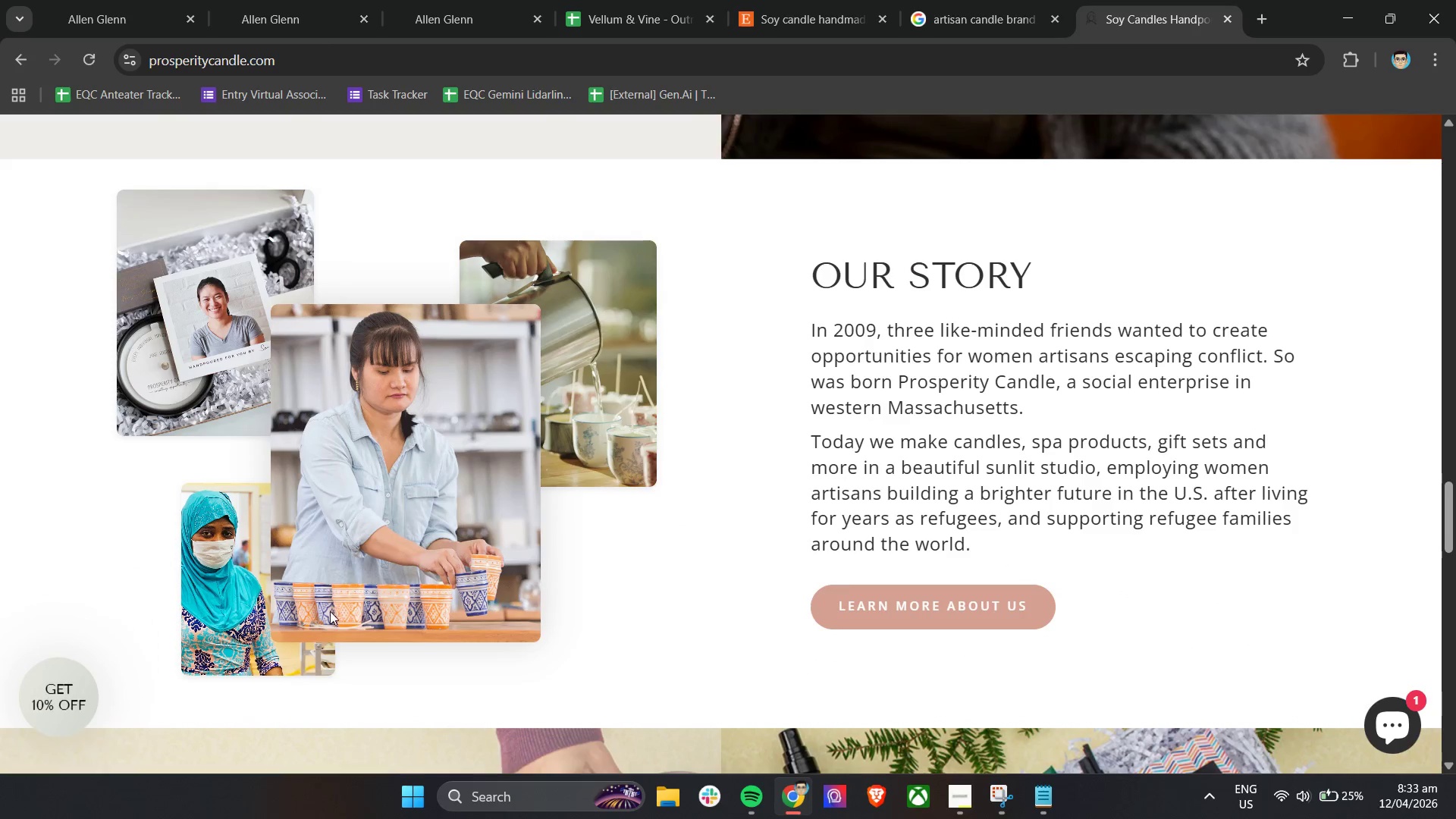 
scroll: coordinate [463, 619], scroll_direction: down, amount: 12.0
 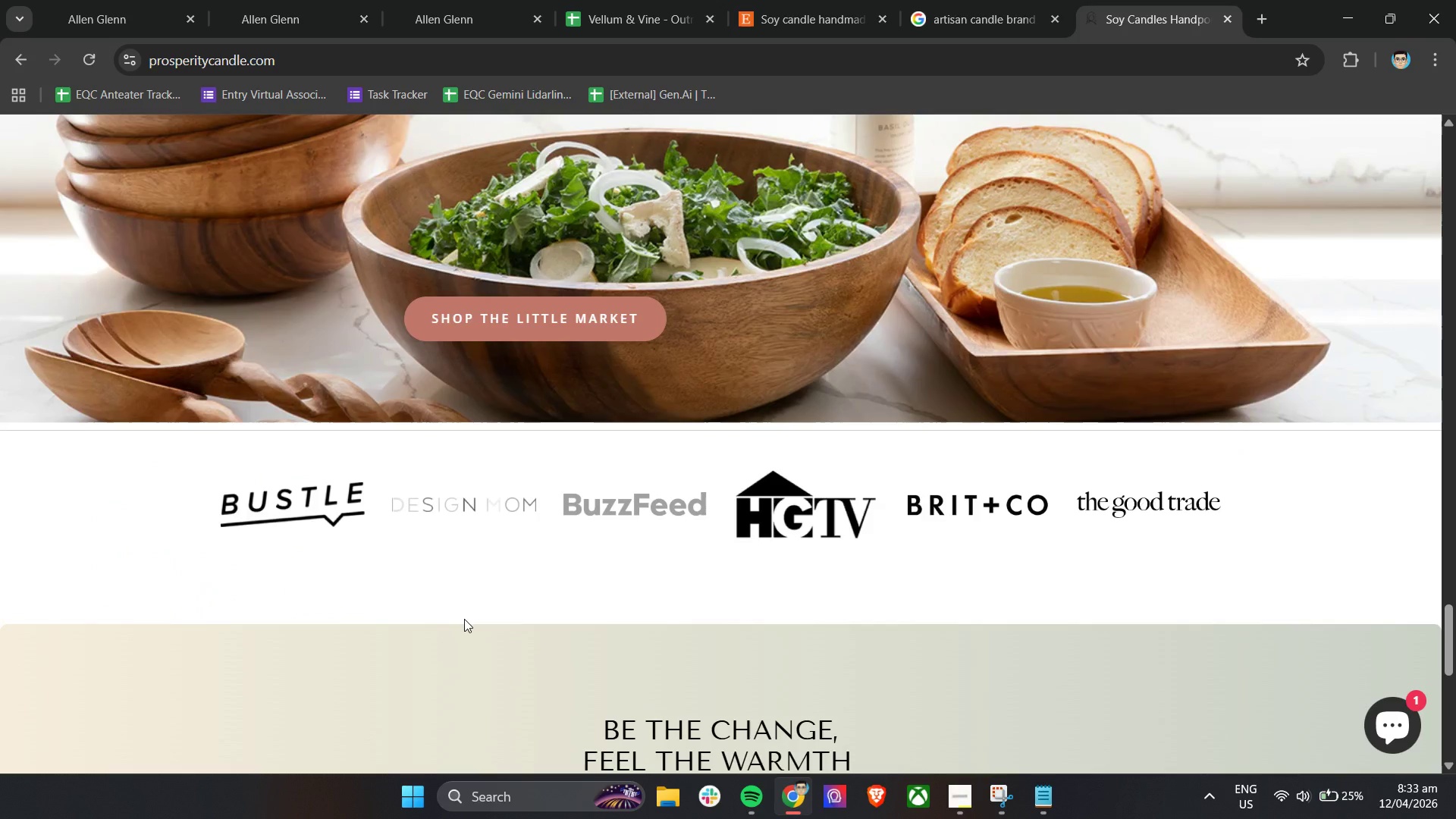 
scroll: coordinate [464, 619], scroll_direction: up, amount: 3.0
 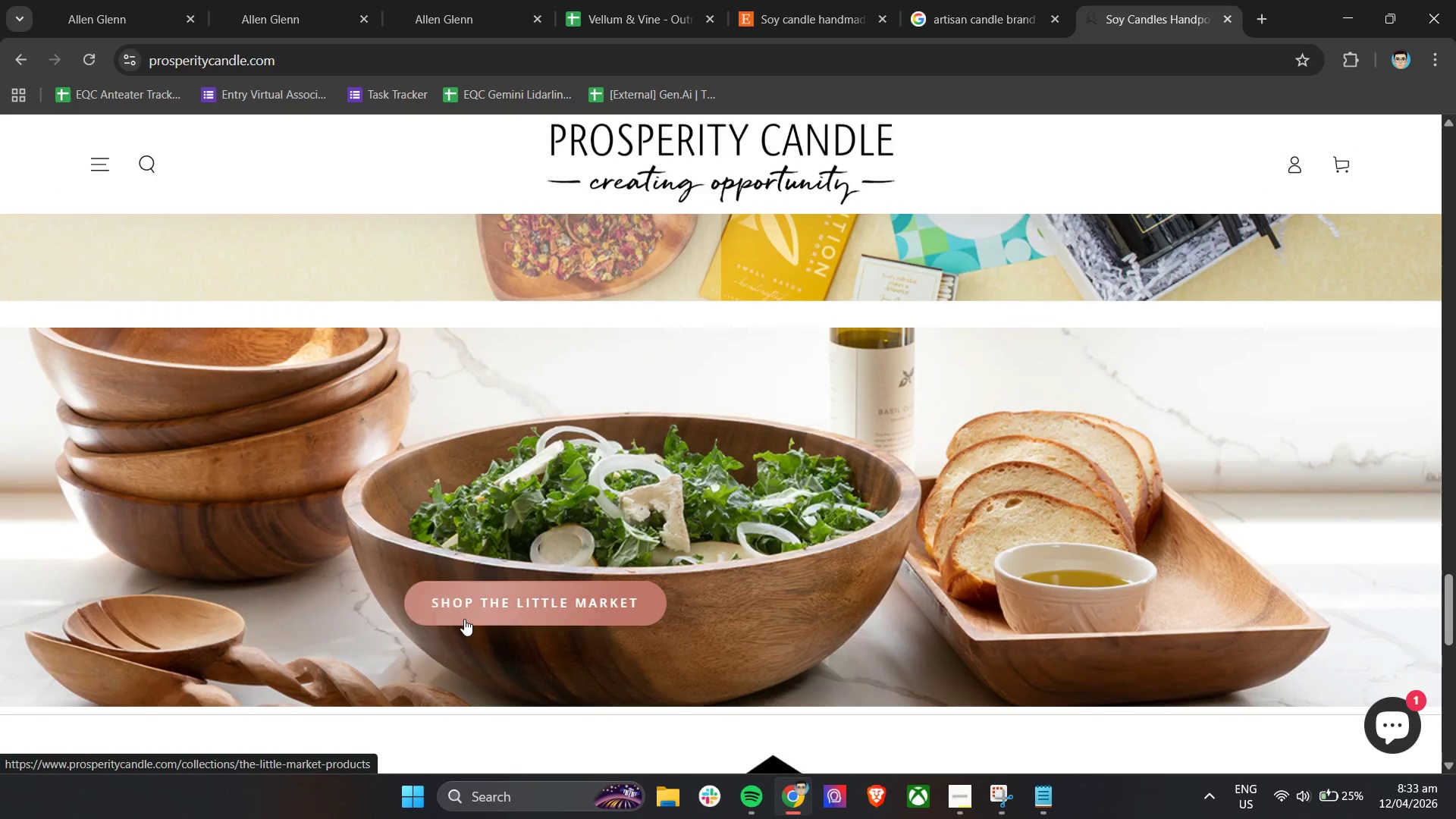 
scroll: coordinate [464, 619], scroll_direction: down, amount: 11.0
 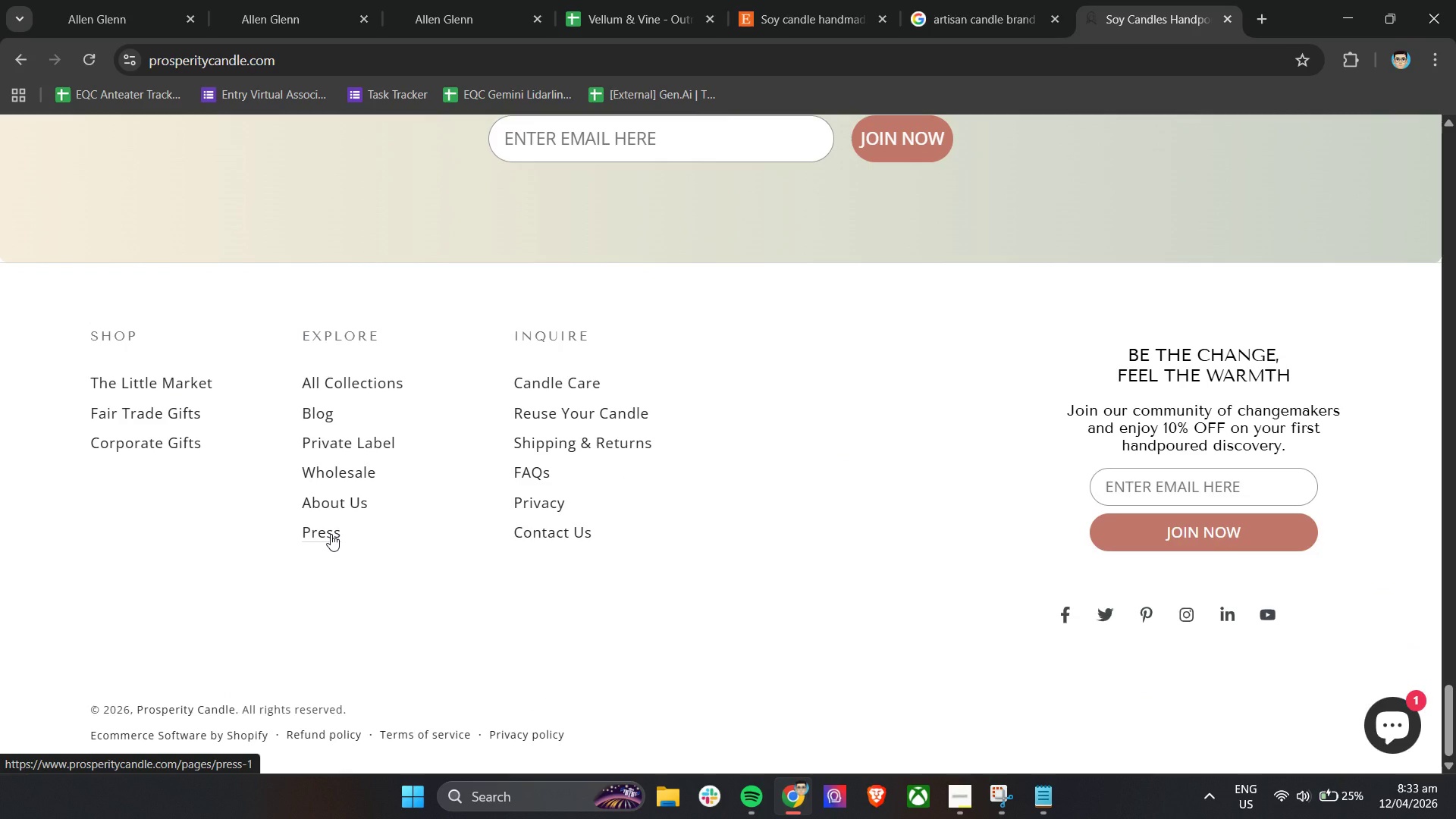 
wait(6.05)
 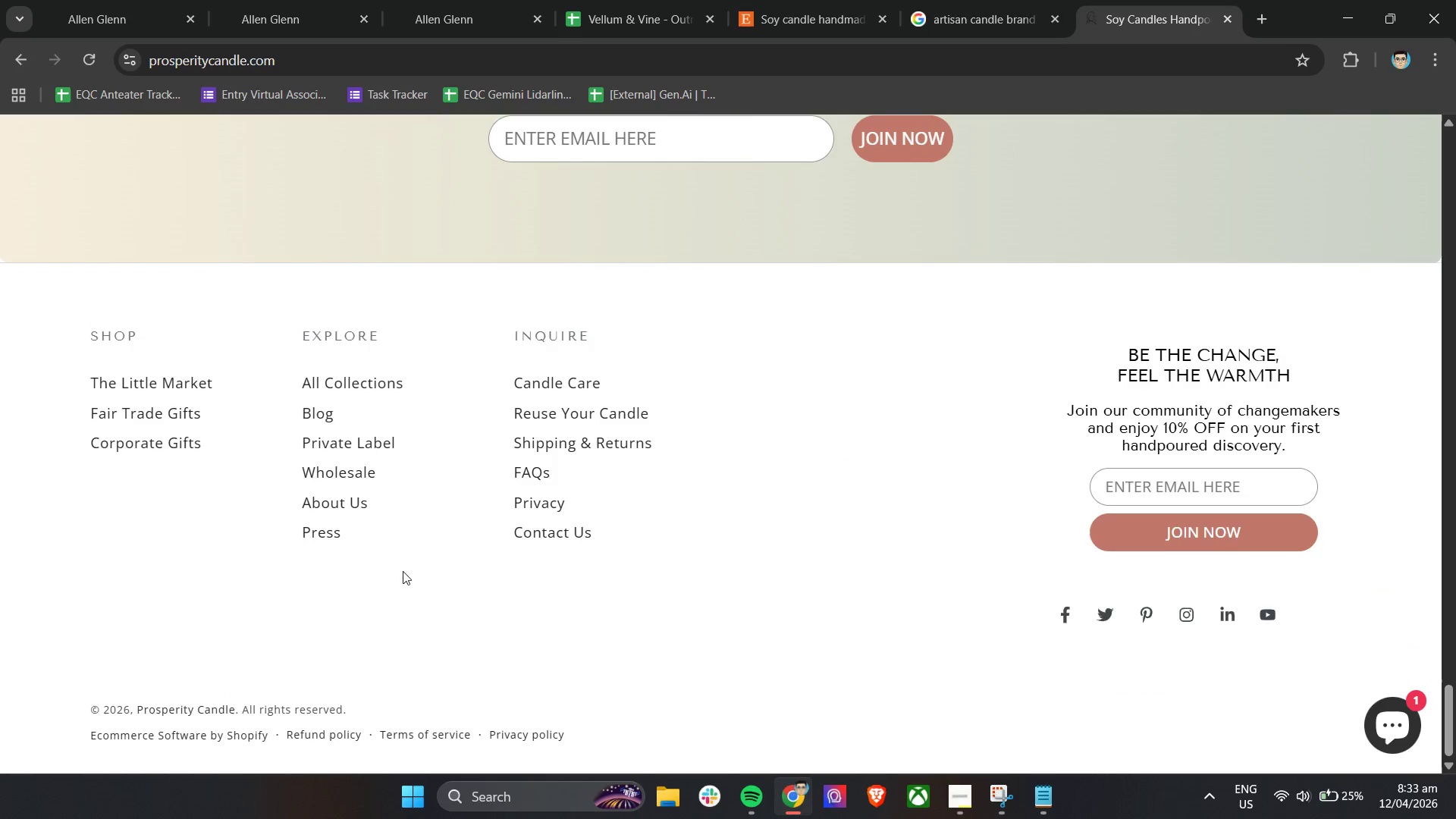 
left_click([324, 532])
 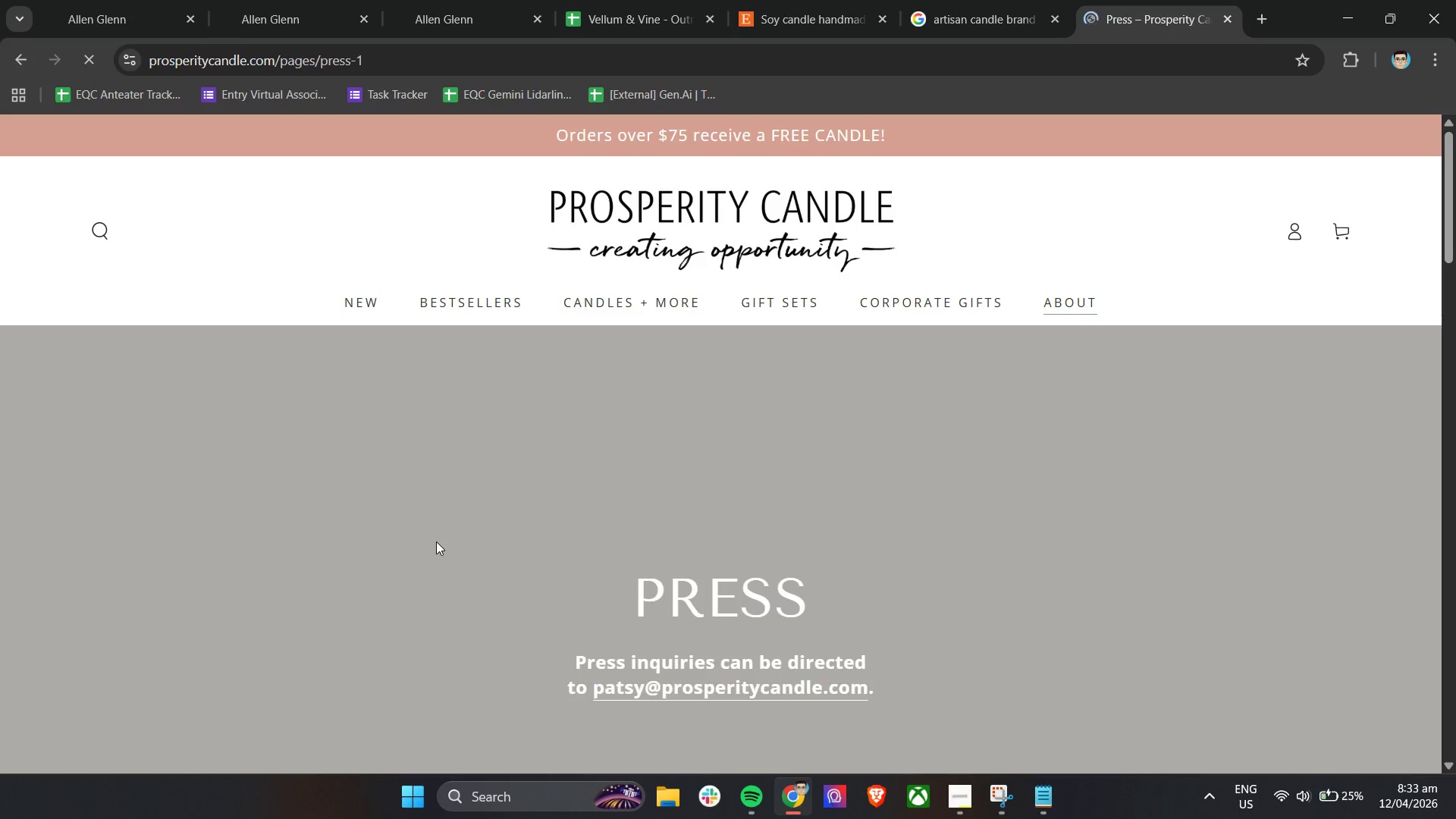 
scroll: coordinate [436, 541], scroll_direction: down, amount: 12.0
 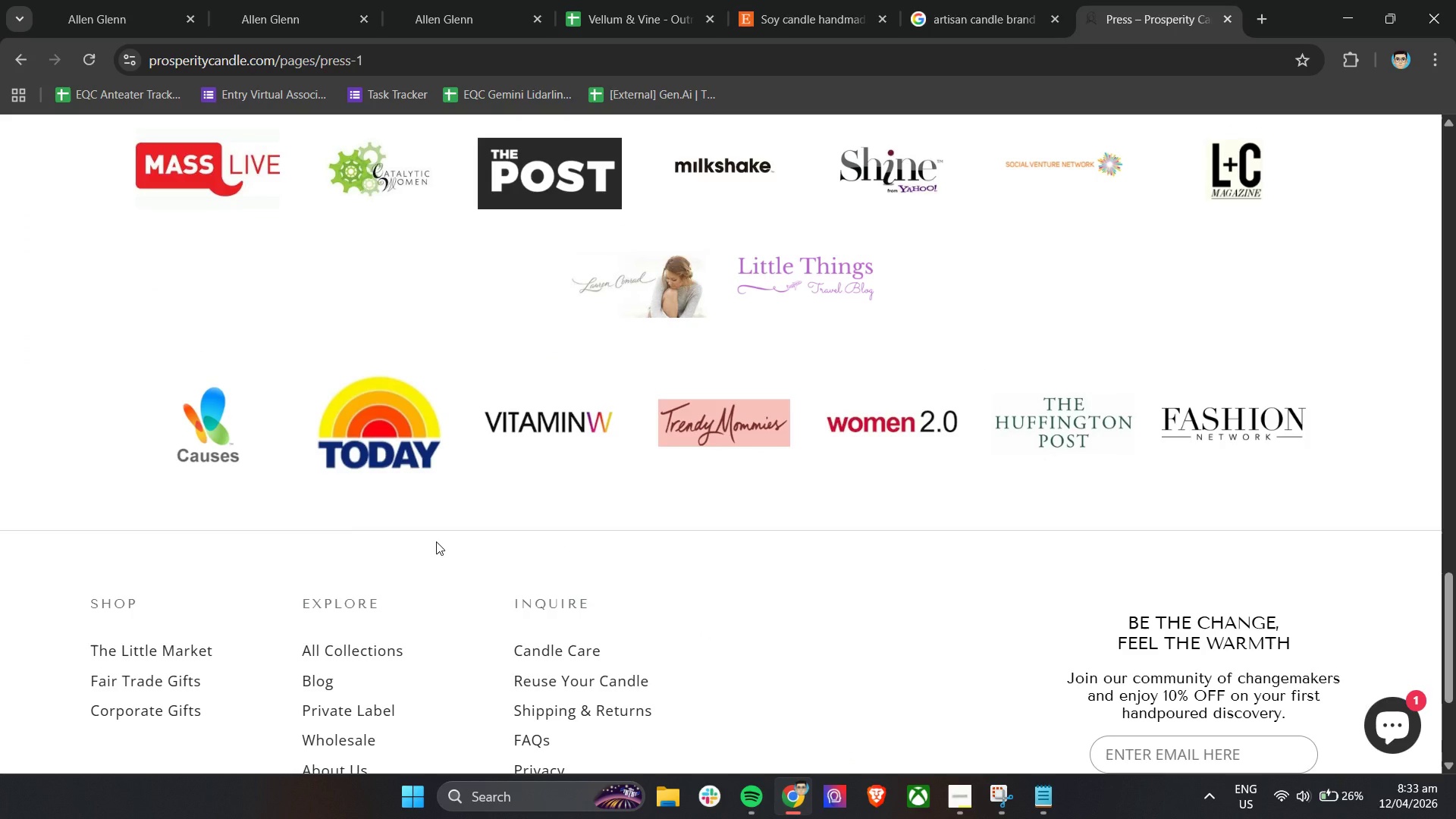 
scroll: coordinate [436, 541], scroll_direction: up, amount: 7.0
 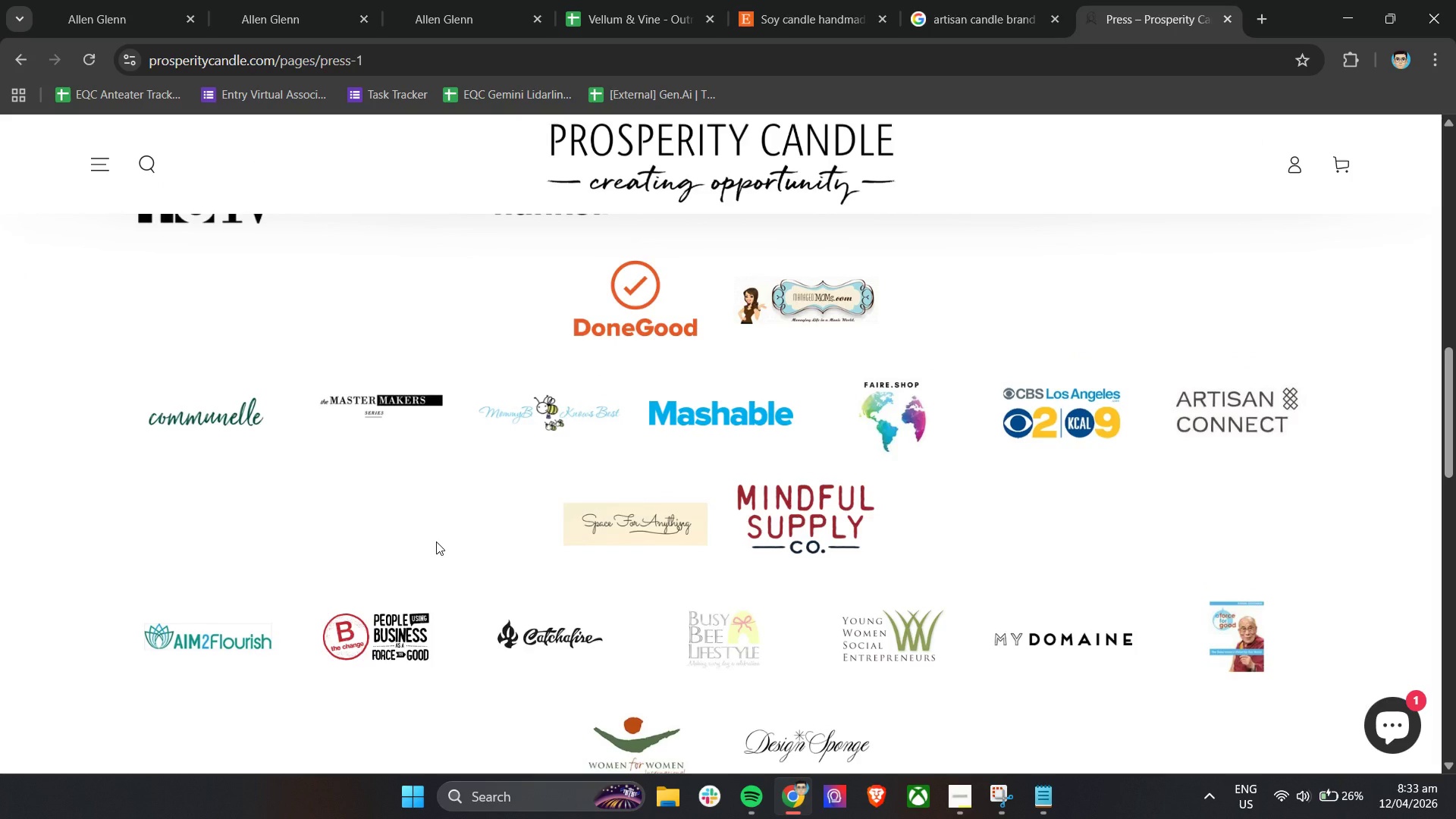 
scroll: coordinate [436, 541], scroll_direction: none, amount: 0.0
 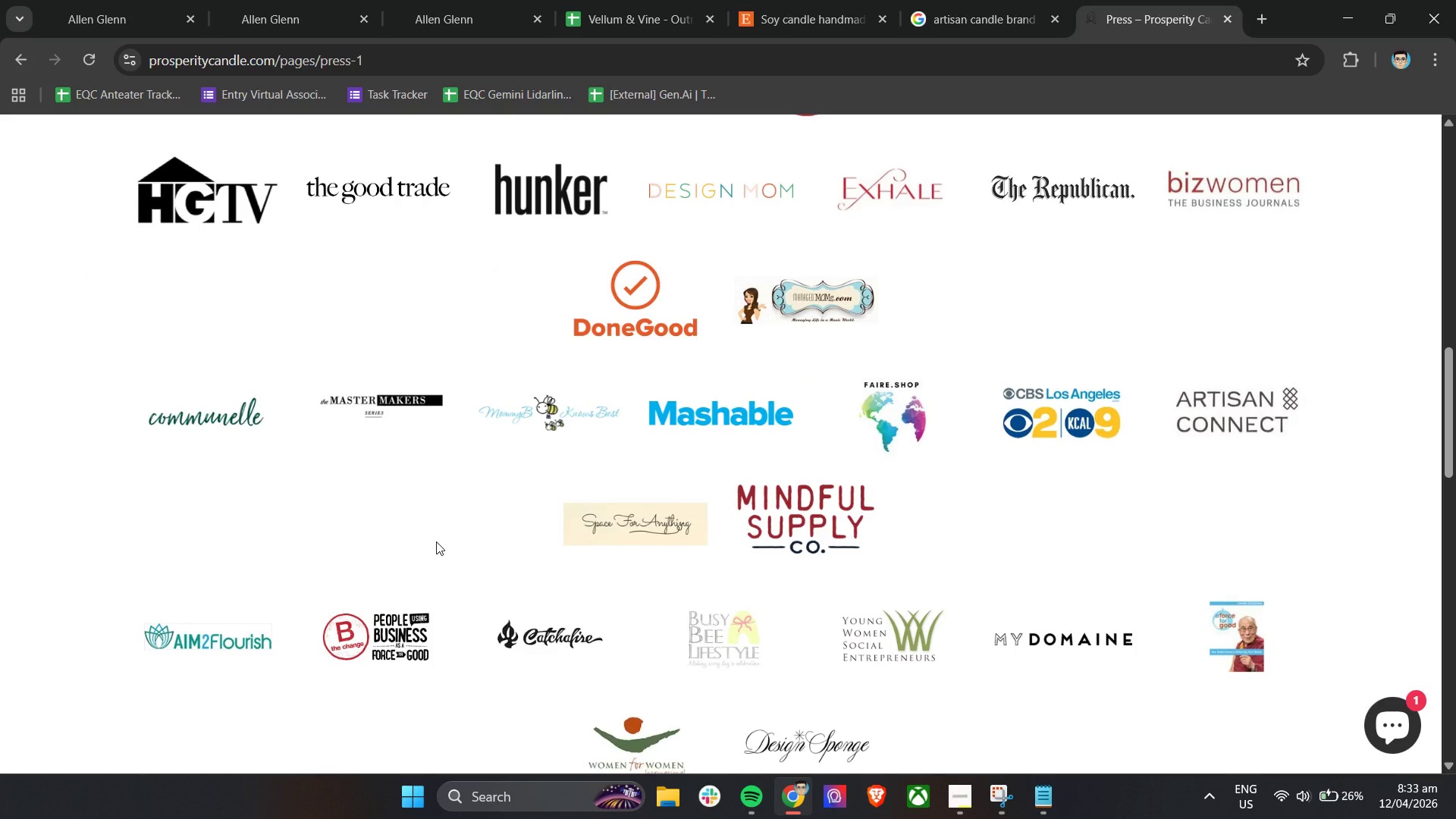 
scroll: coordinate [436, 541], scroll_direction: up, amount: 13.0
 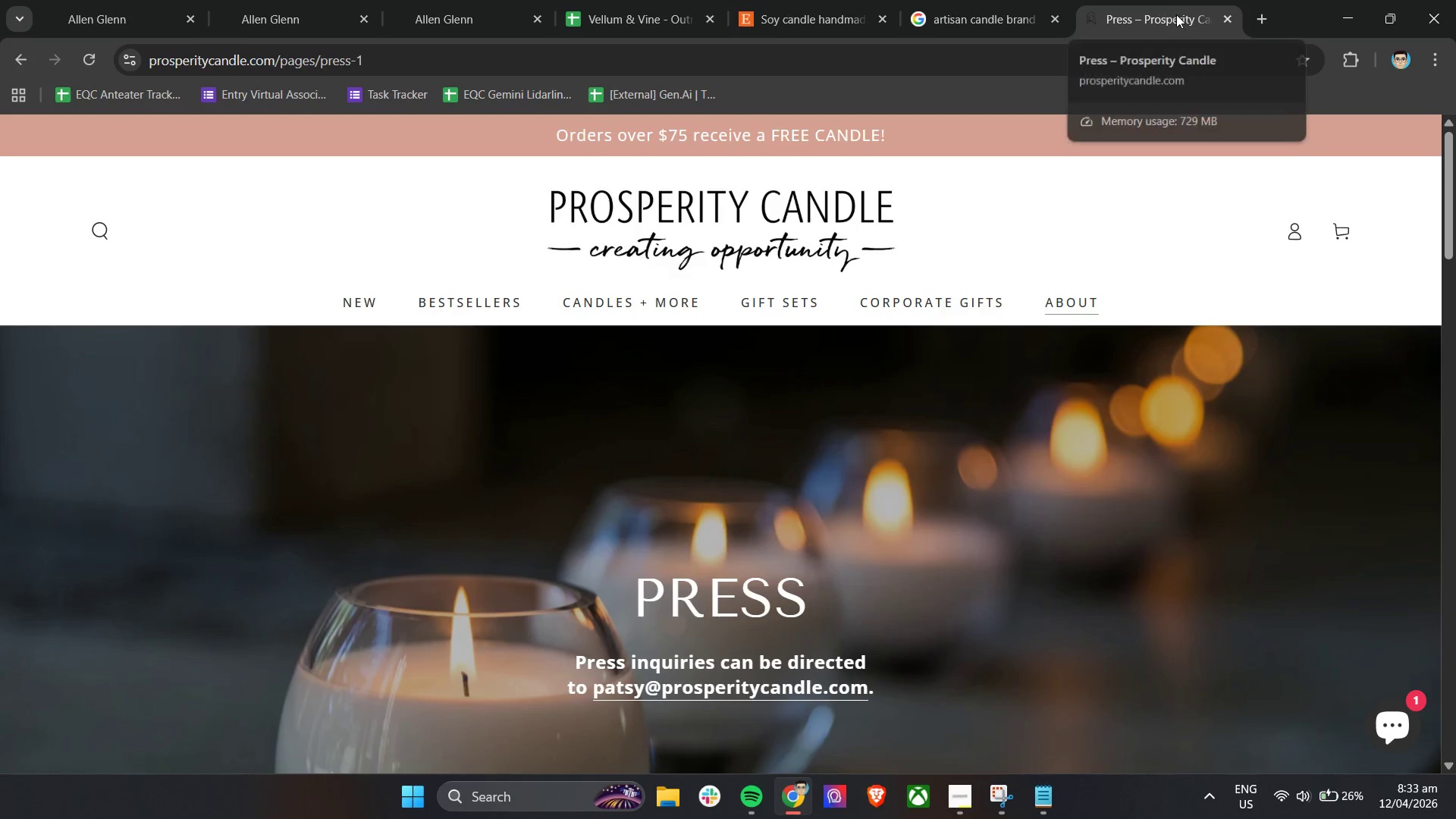 
left_click([1228, 17])
 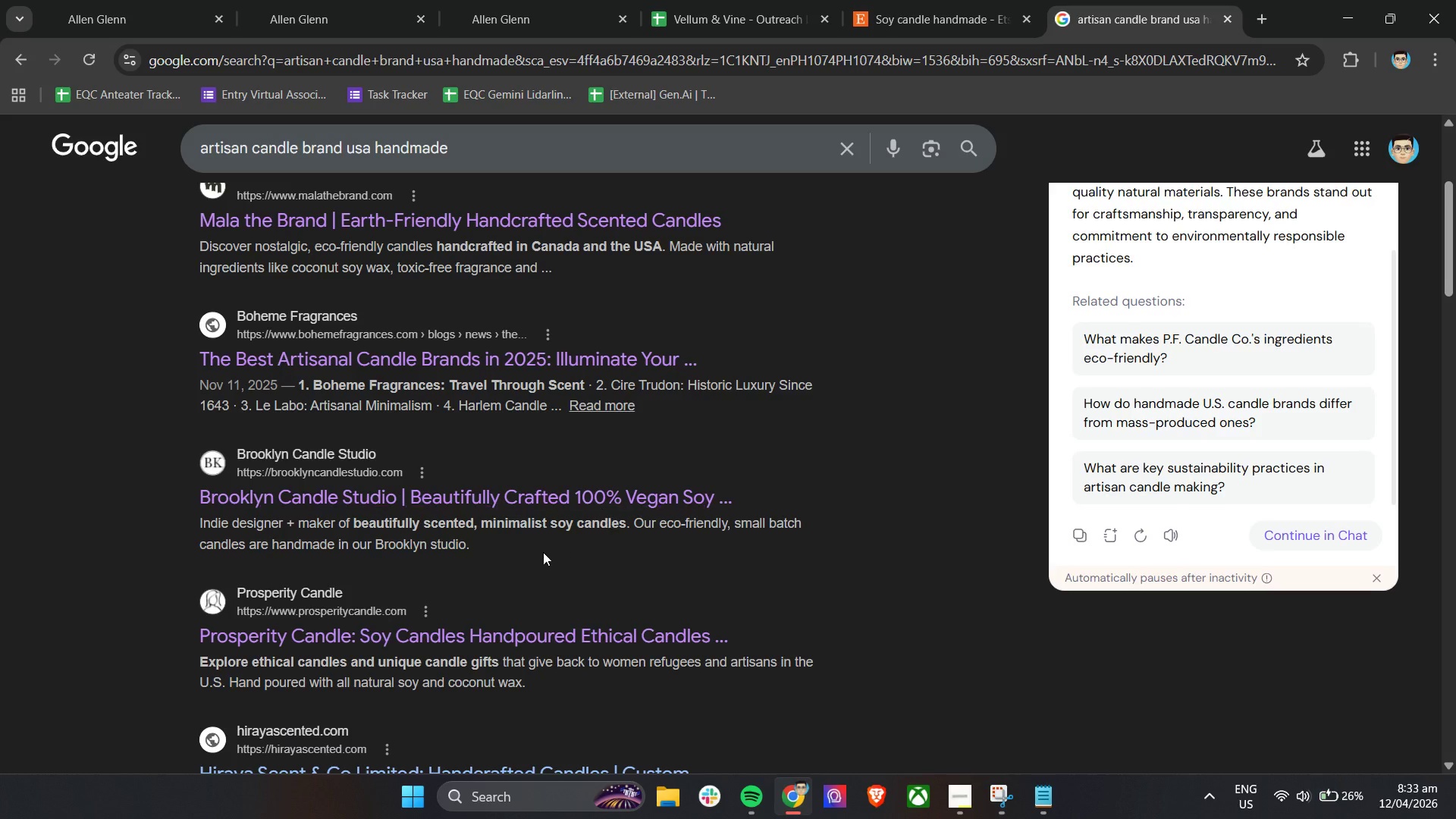 
scroll: coordinate [543, 552], scroll_direction: down, amount: 4.0
 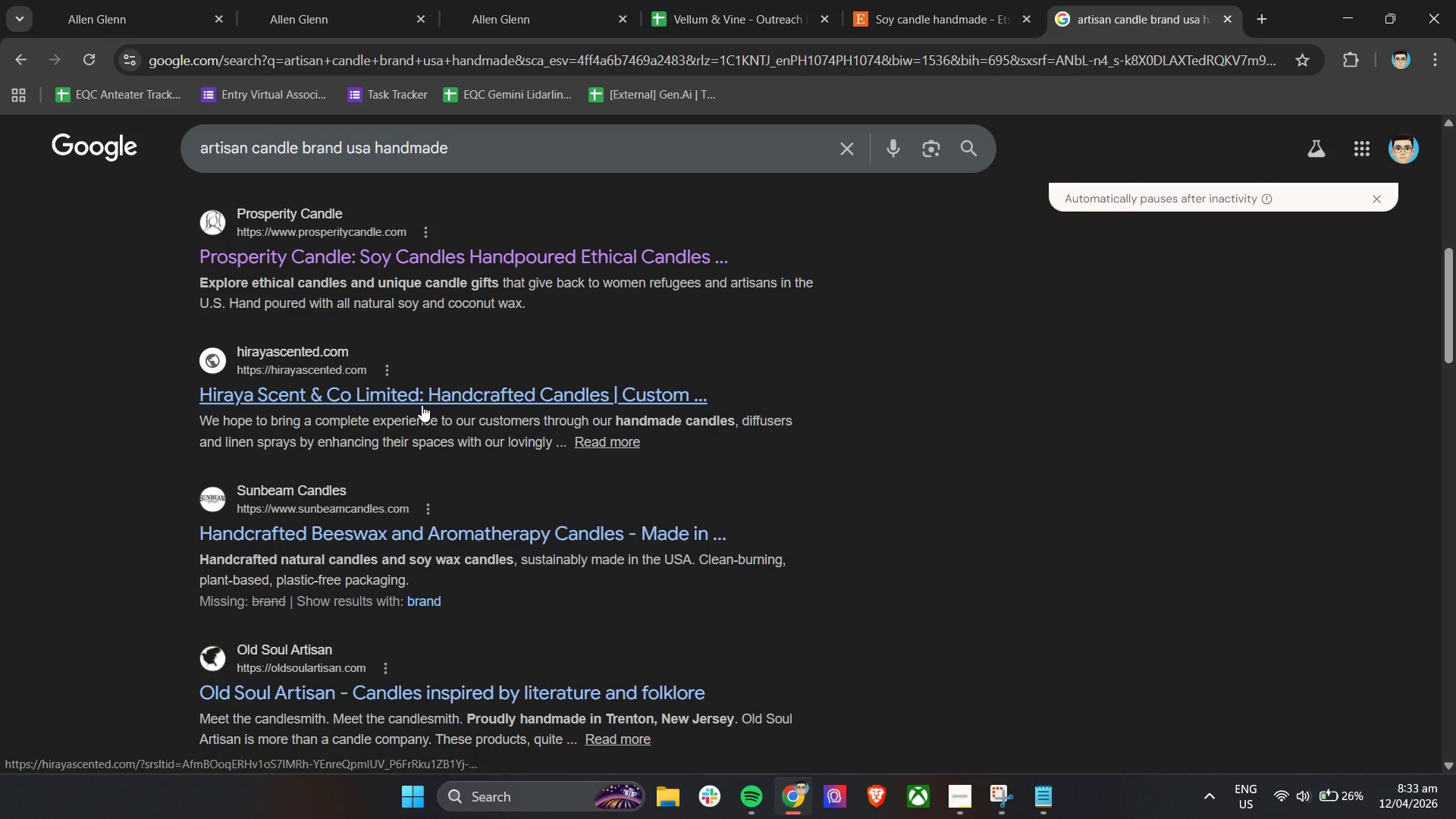 
right_click([422, 405])
 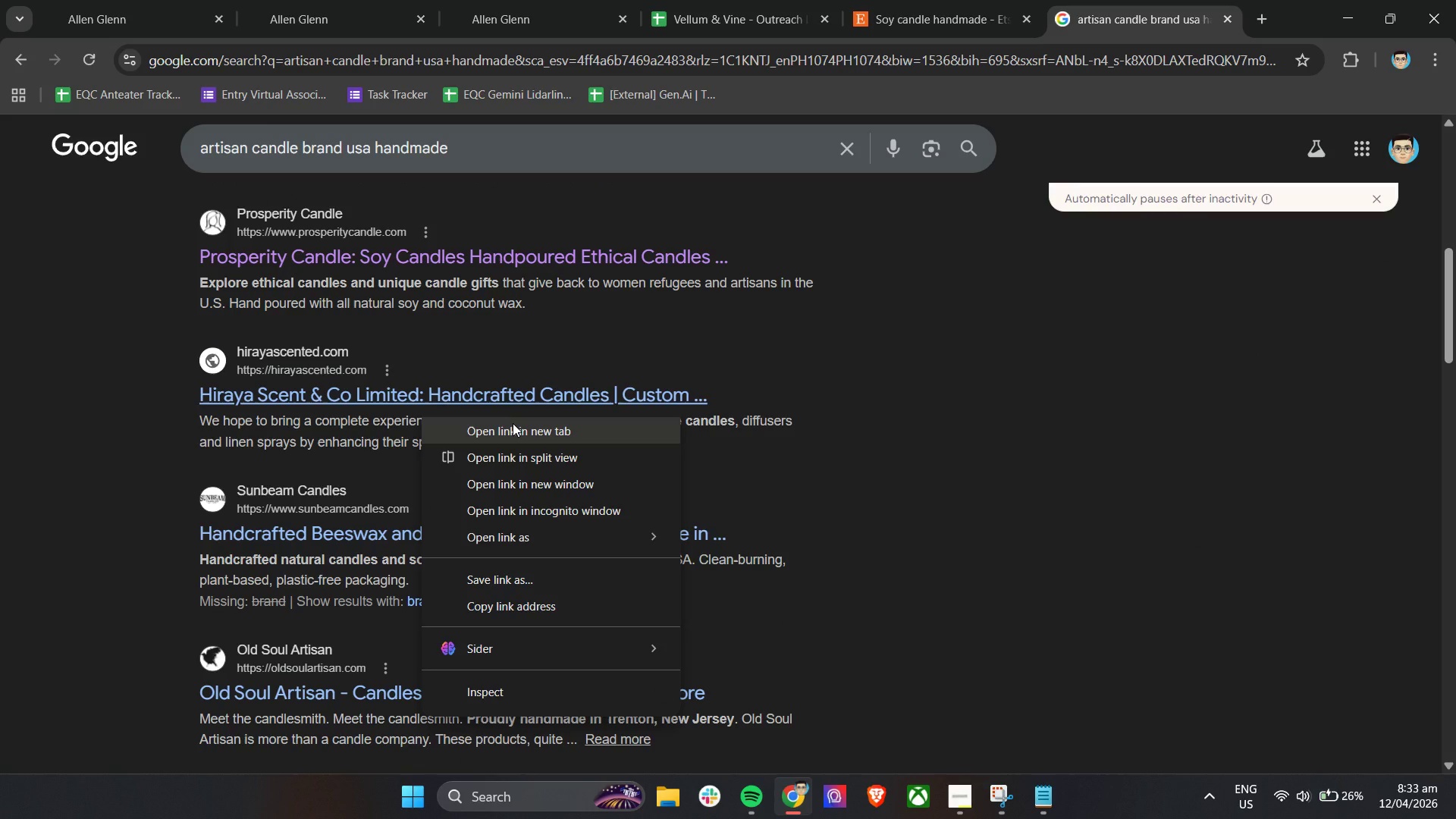 
left_click([513, 423])
 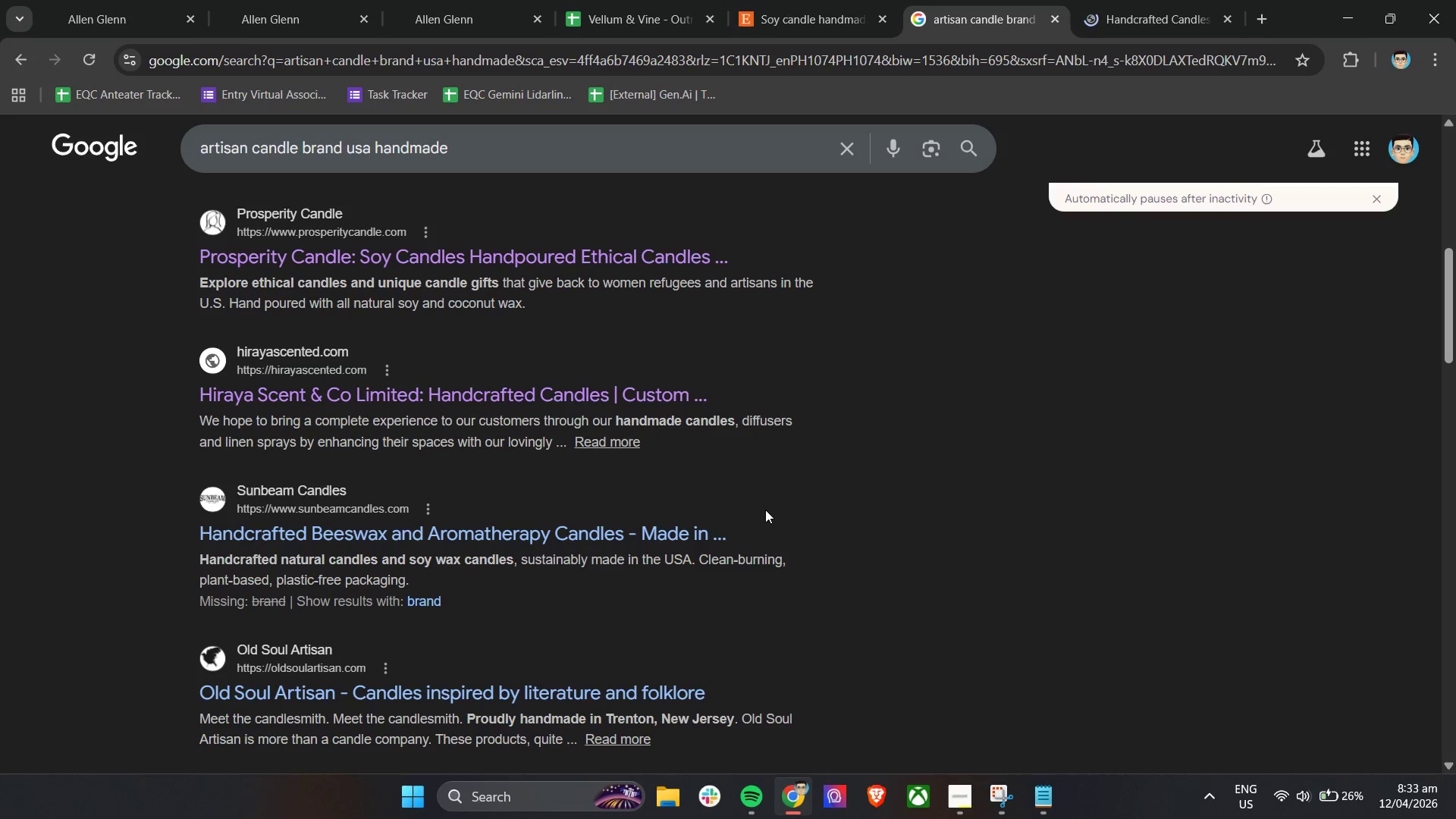 
wait(11.33)
 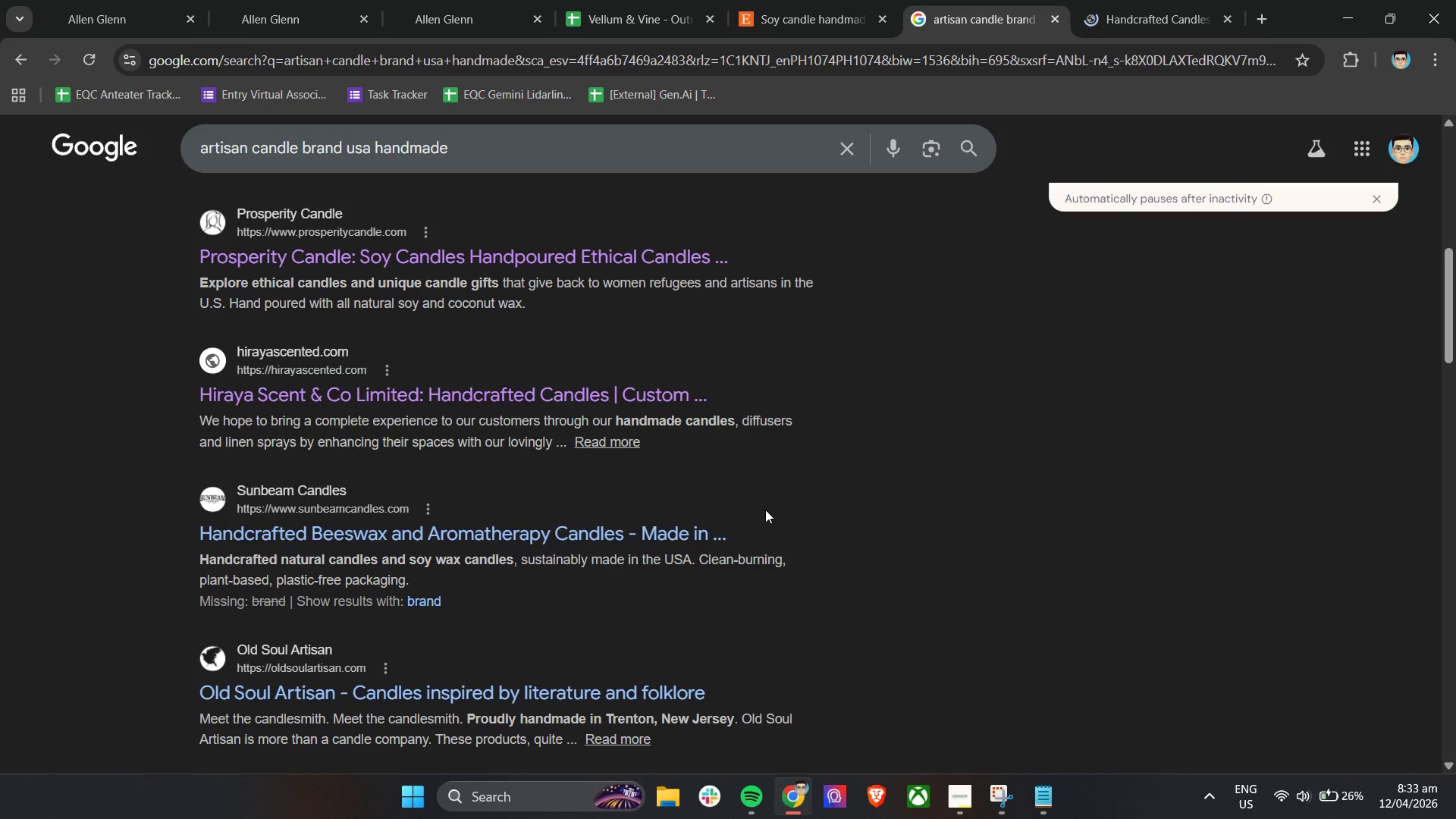 
left_click([1146, 0])
 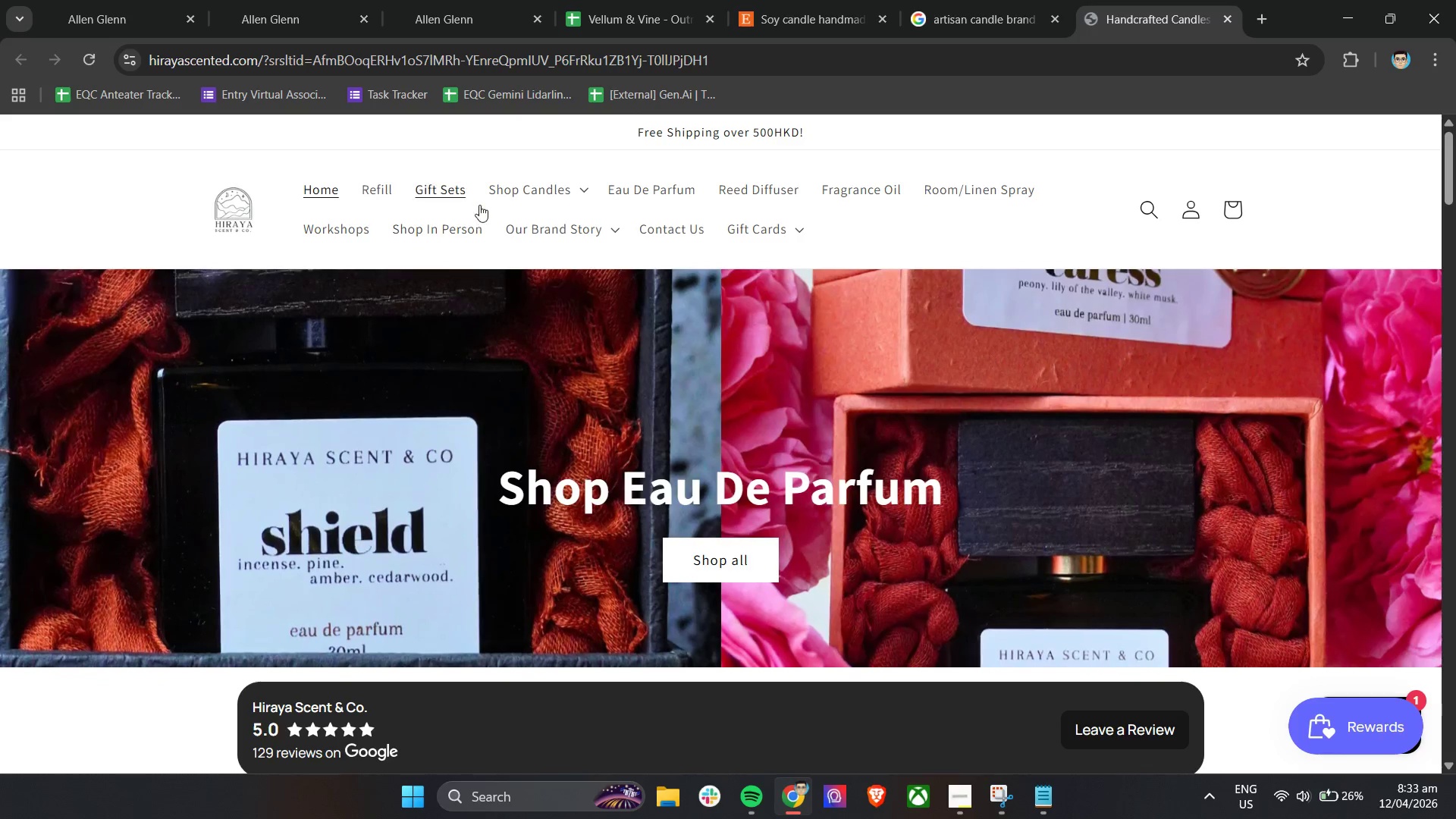 
wait(7.64)
 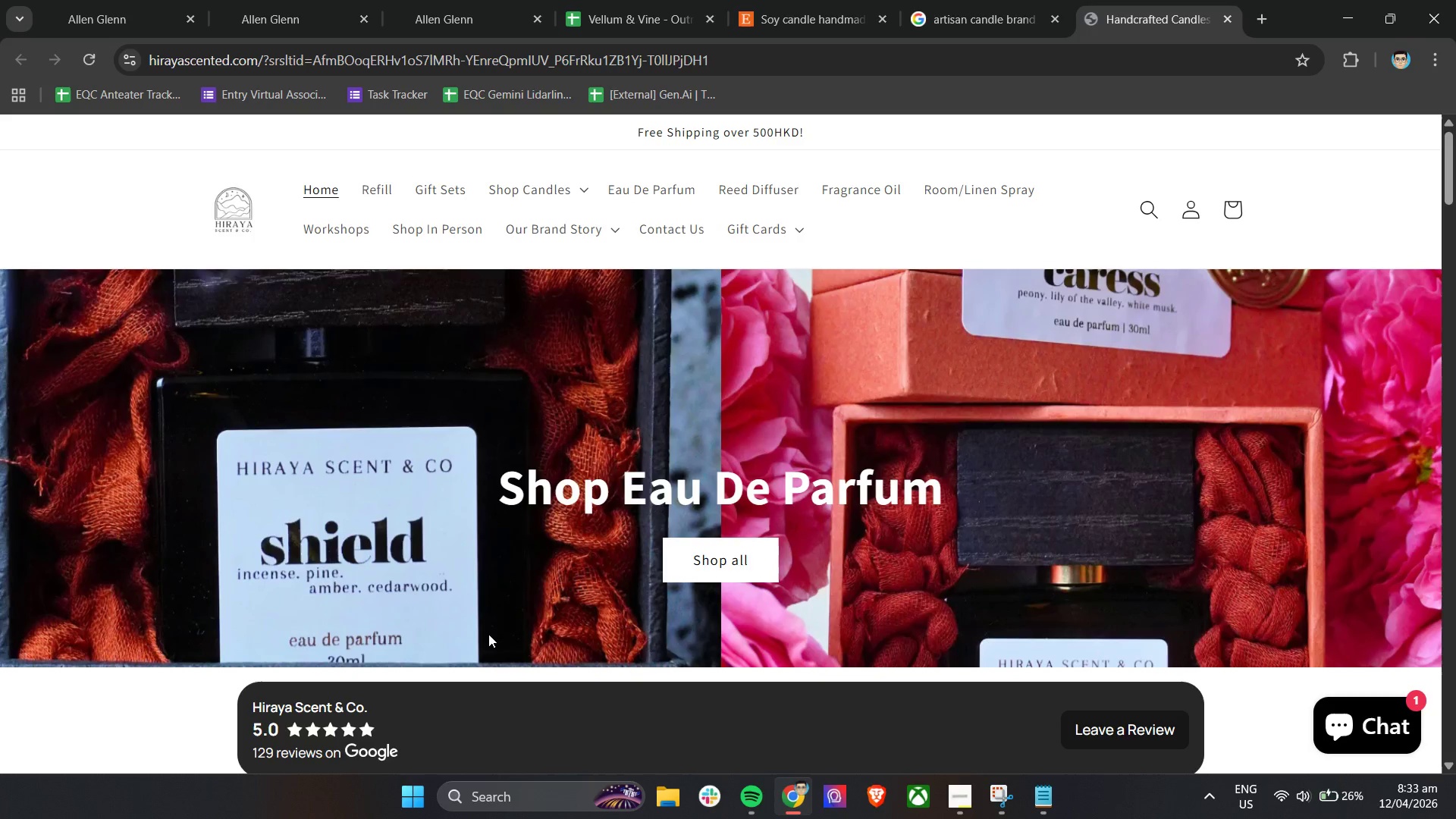 
scroll: coordinate [960, 467], scroll_direction: down, amount: 7.0
 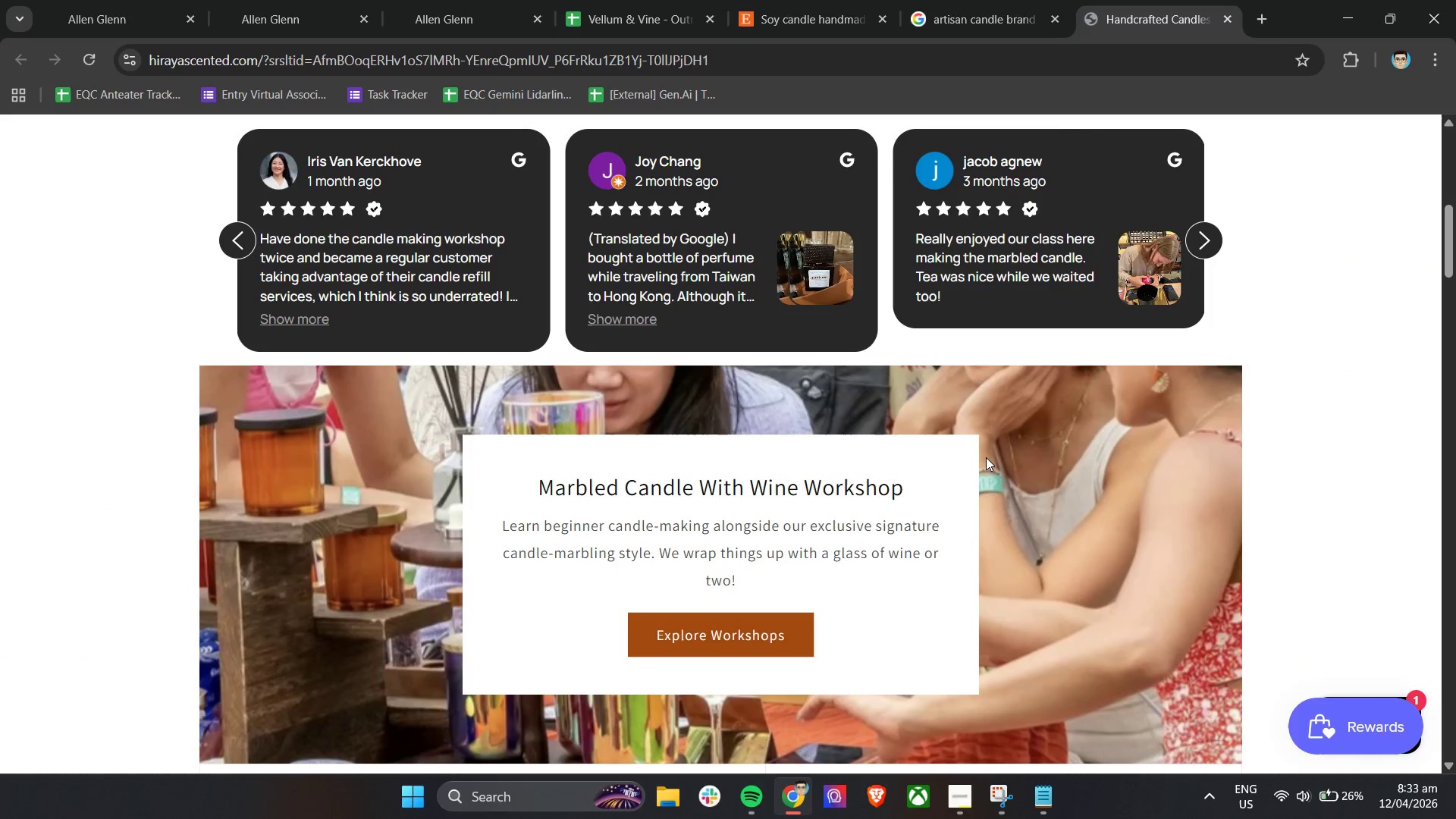 
scroll: coordinate [1254, 441], scroll_direction: up, amount: 4.0
 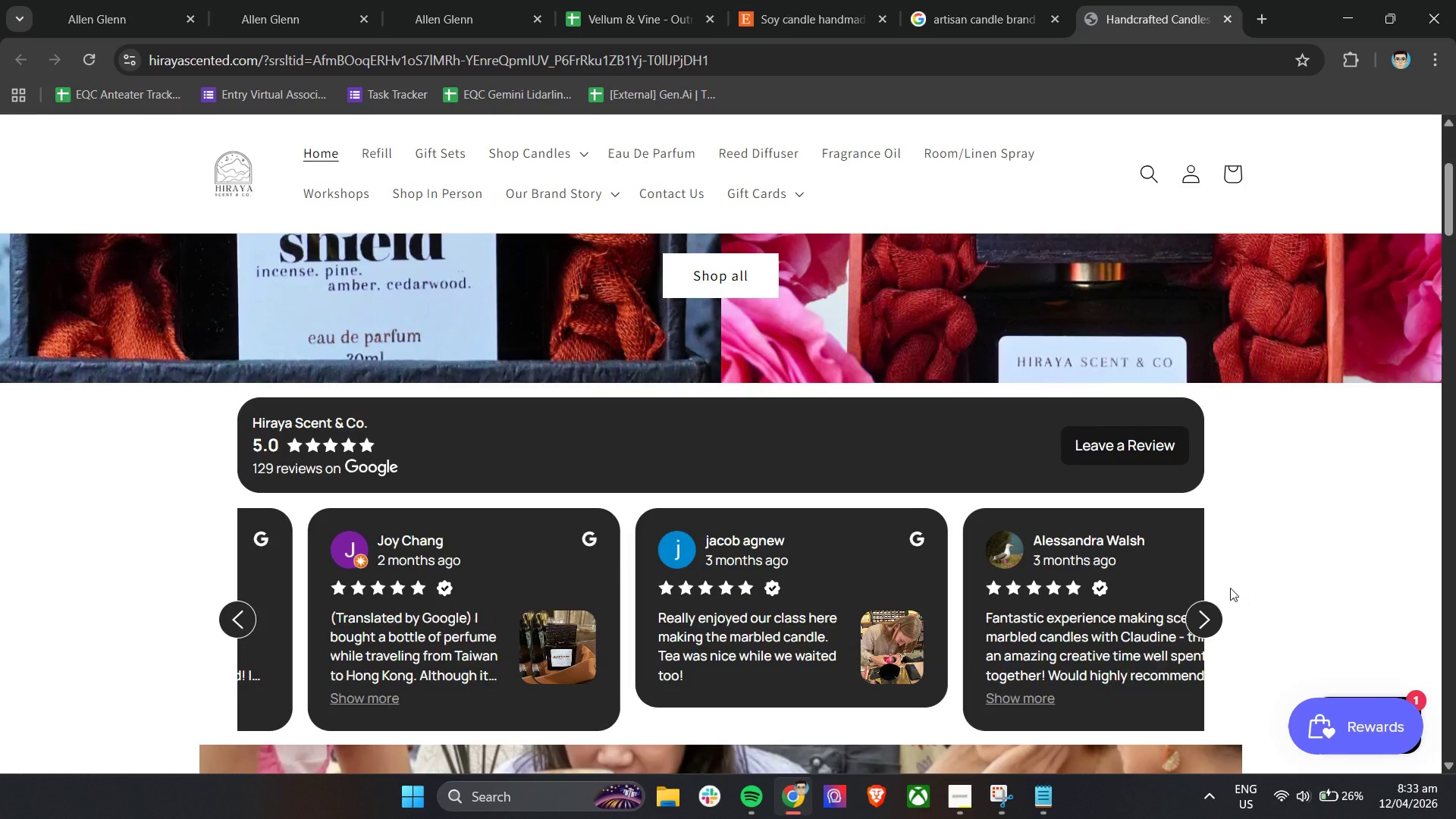 
left_click([1211, 614])
 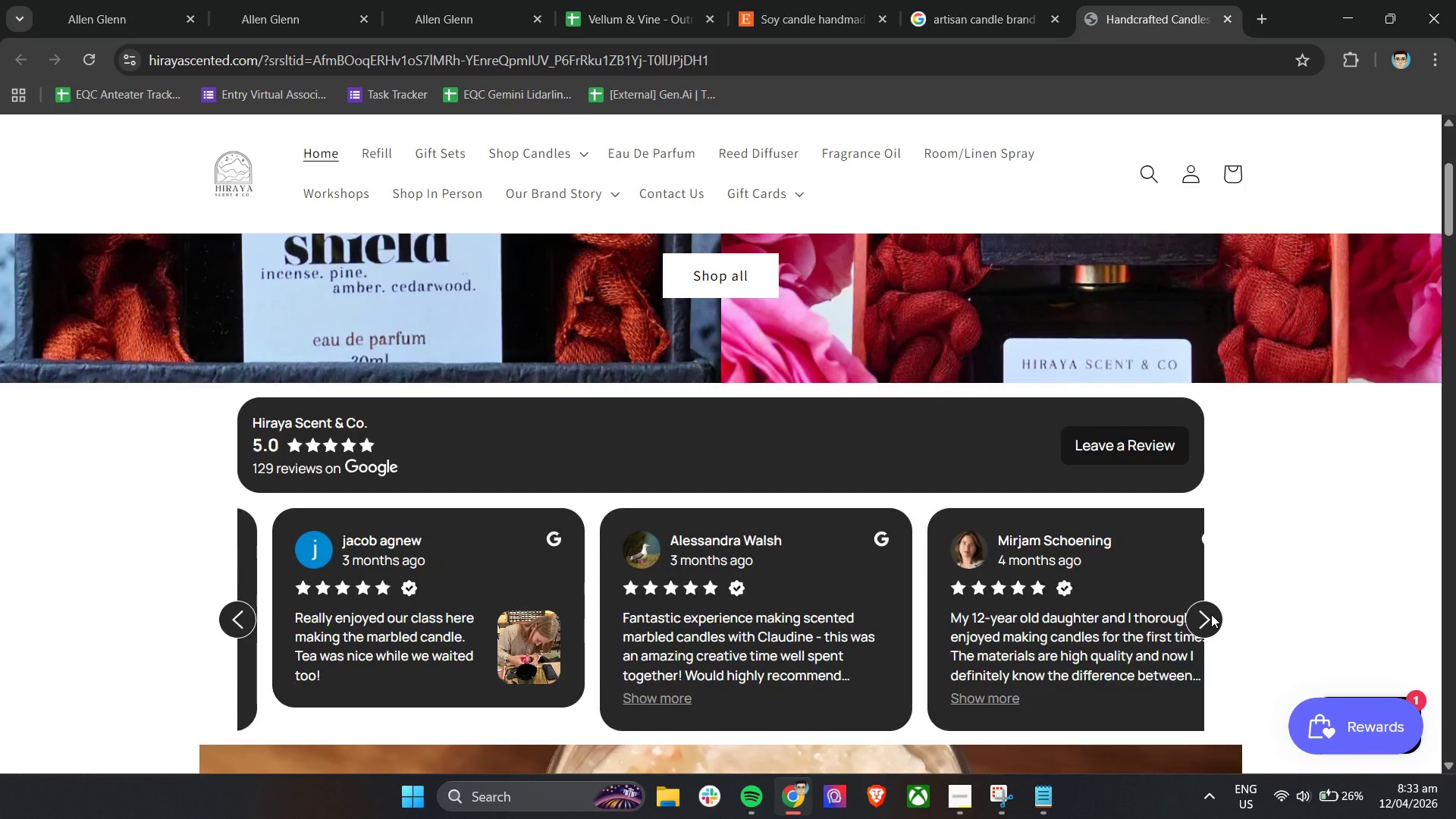 
scroll: coordinate [1244, 572], scroll_direction: down, amount: 19.0
 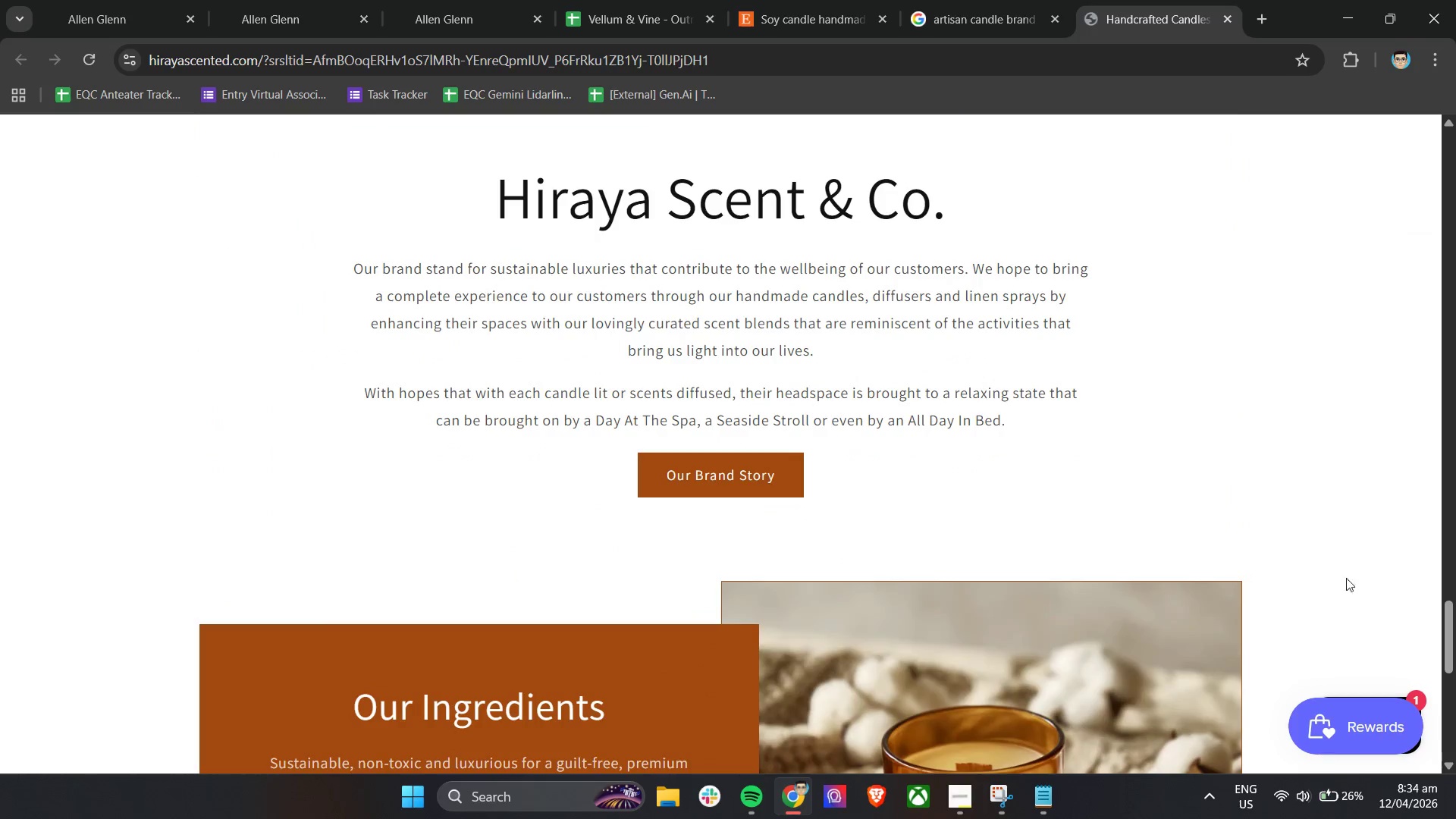 
left_click_drag(start_coordinate=[1448, 641], to_coordinate=[1431, 232])
 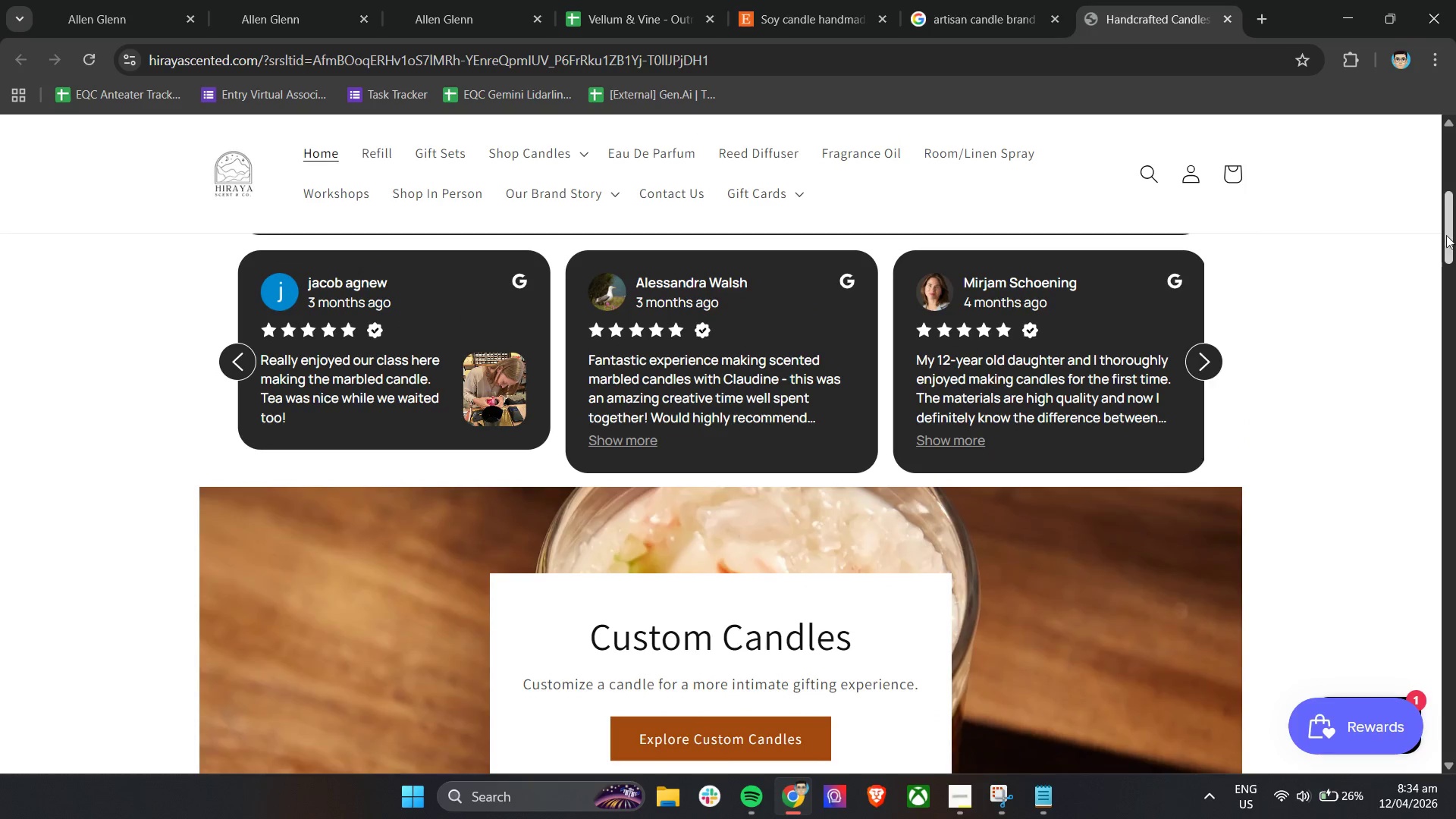 
left_click_drag(start_coordinate=[1448, 232], to_coordinate=[1448, 150])
 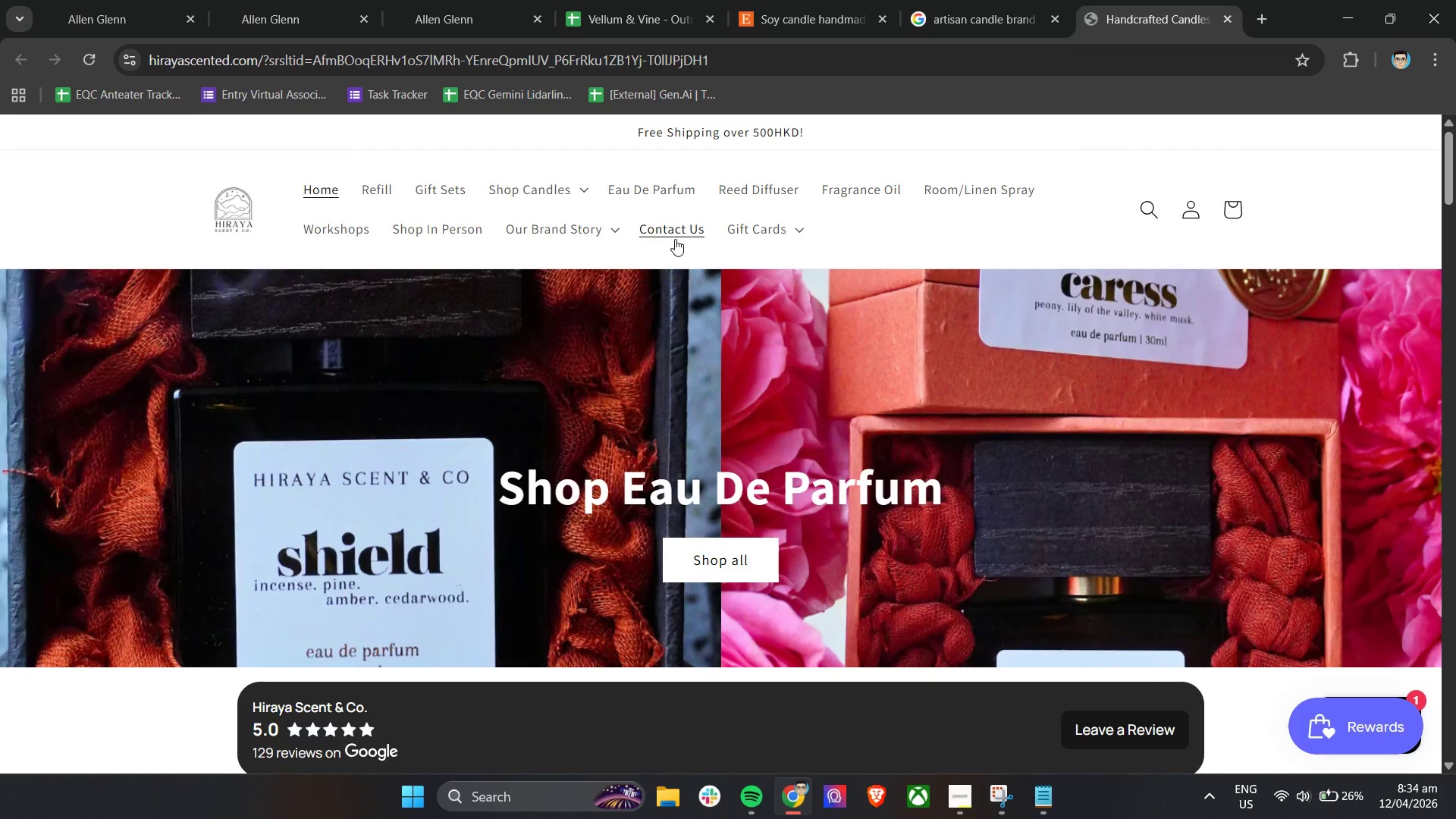 
left_click([663, 234])
 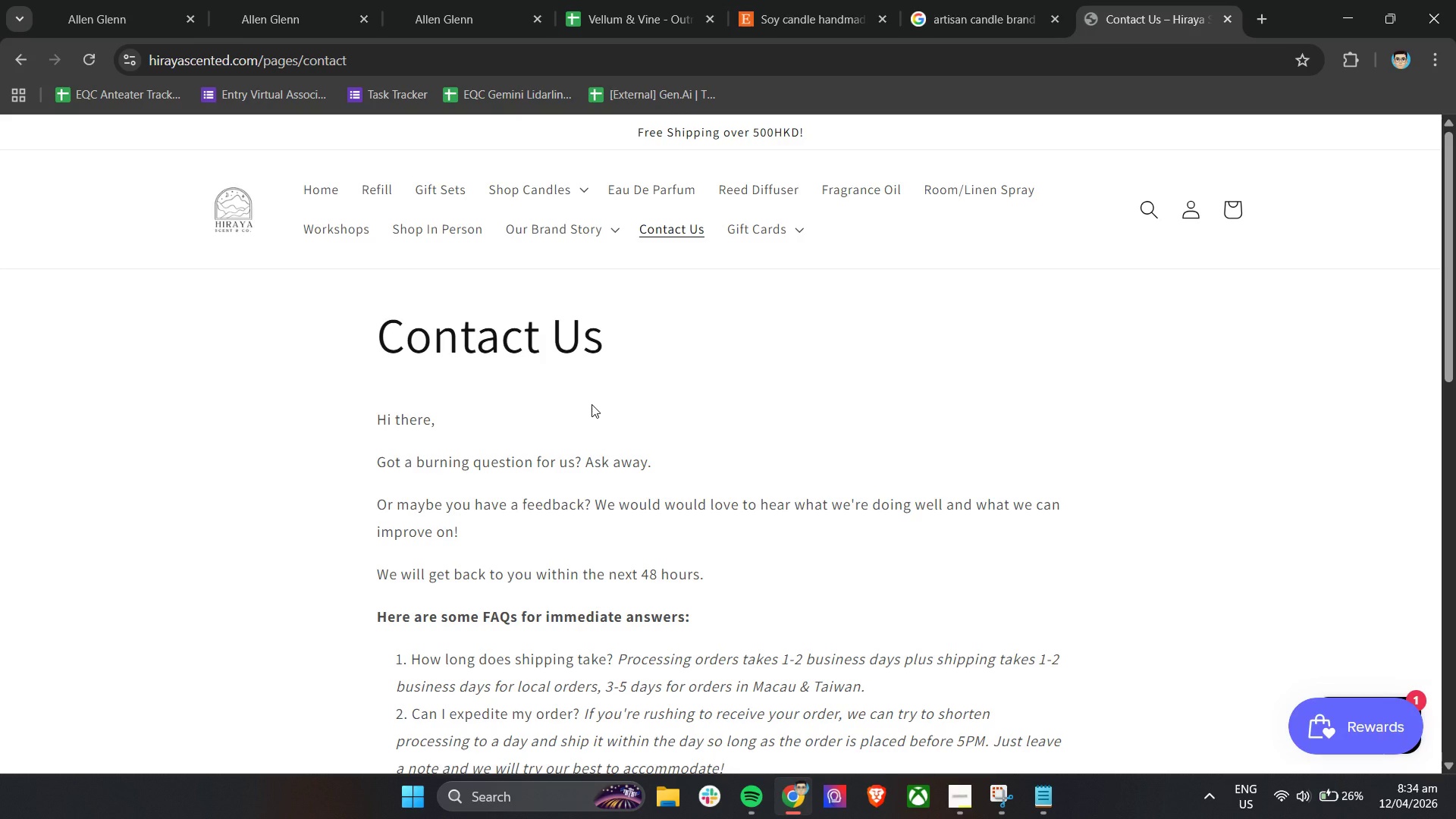 
wait(8.91)
 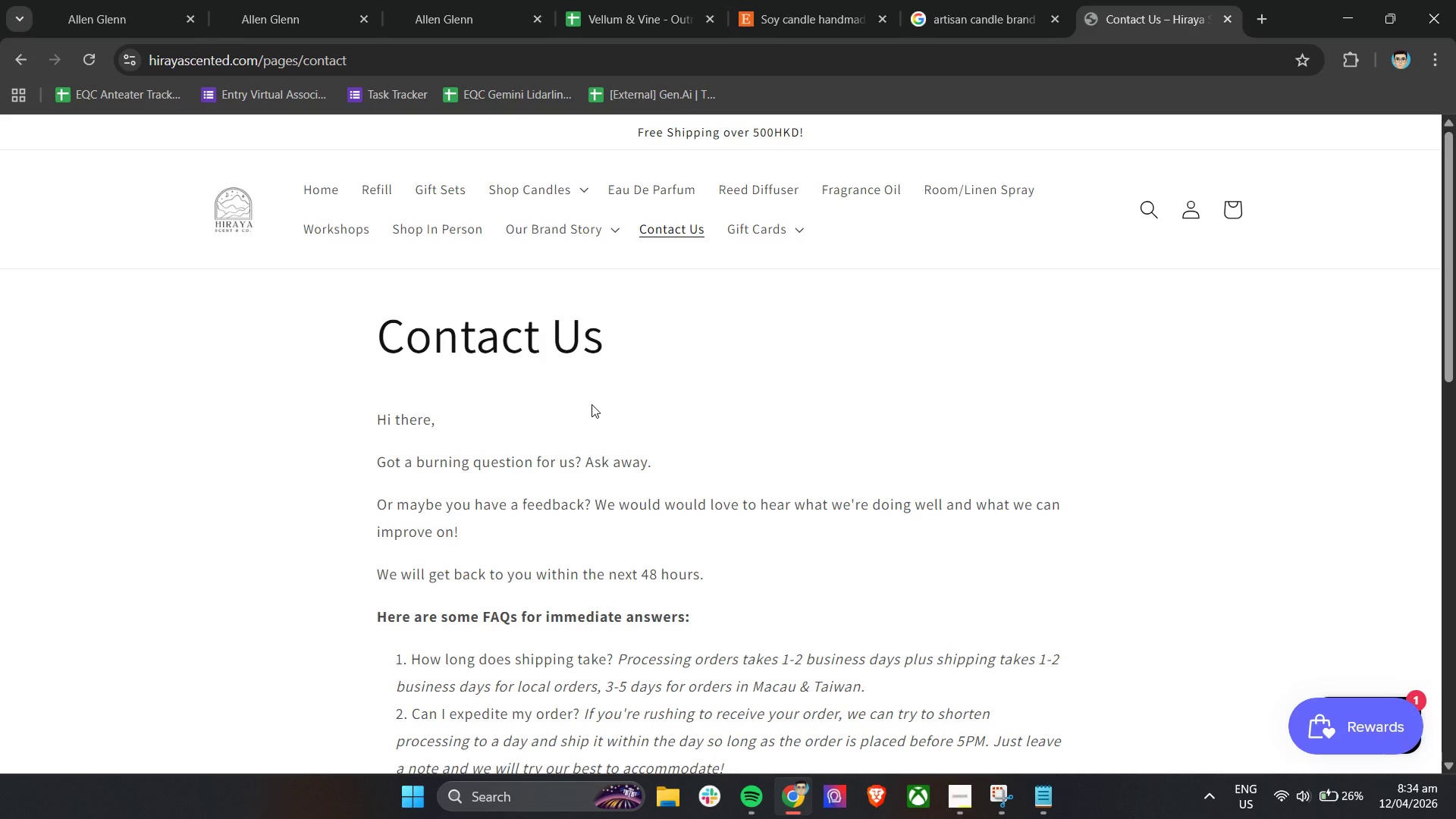 
scroll: coordinate [592, 404], scroll_direction: down, amount: 3.0
 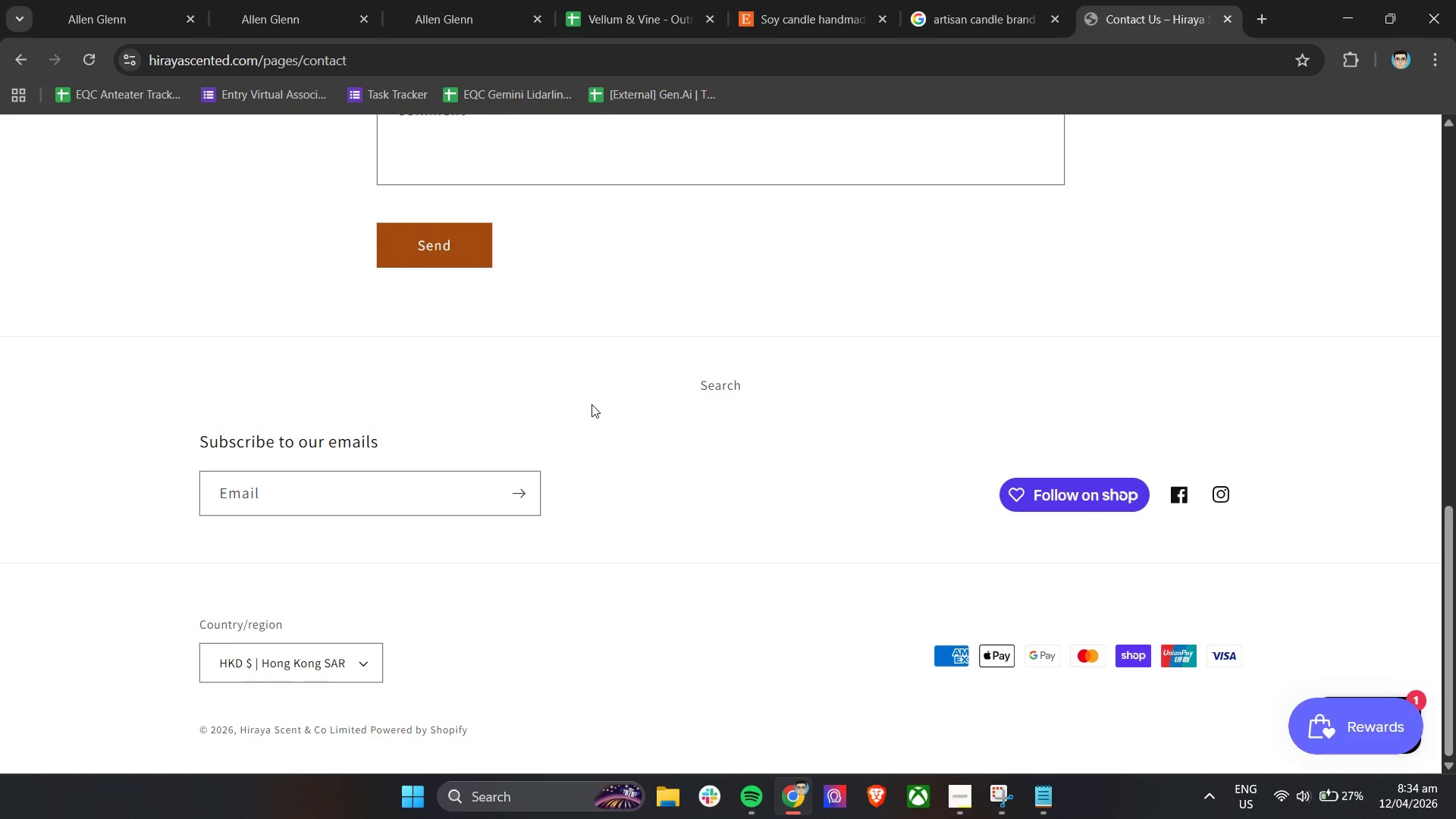 
right_click([1217, 503])
 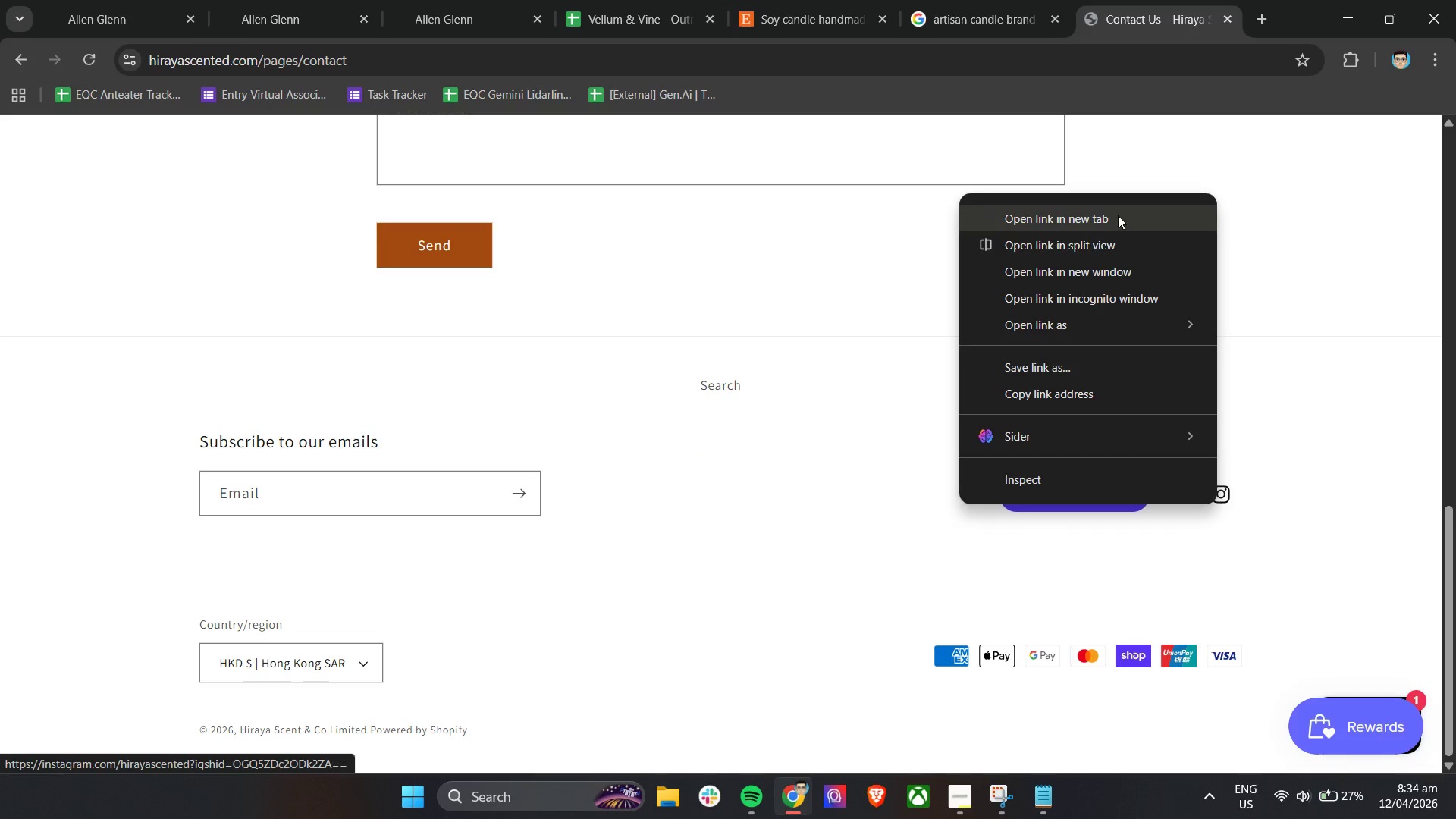 
left_click([1116, 213])
 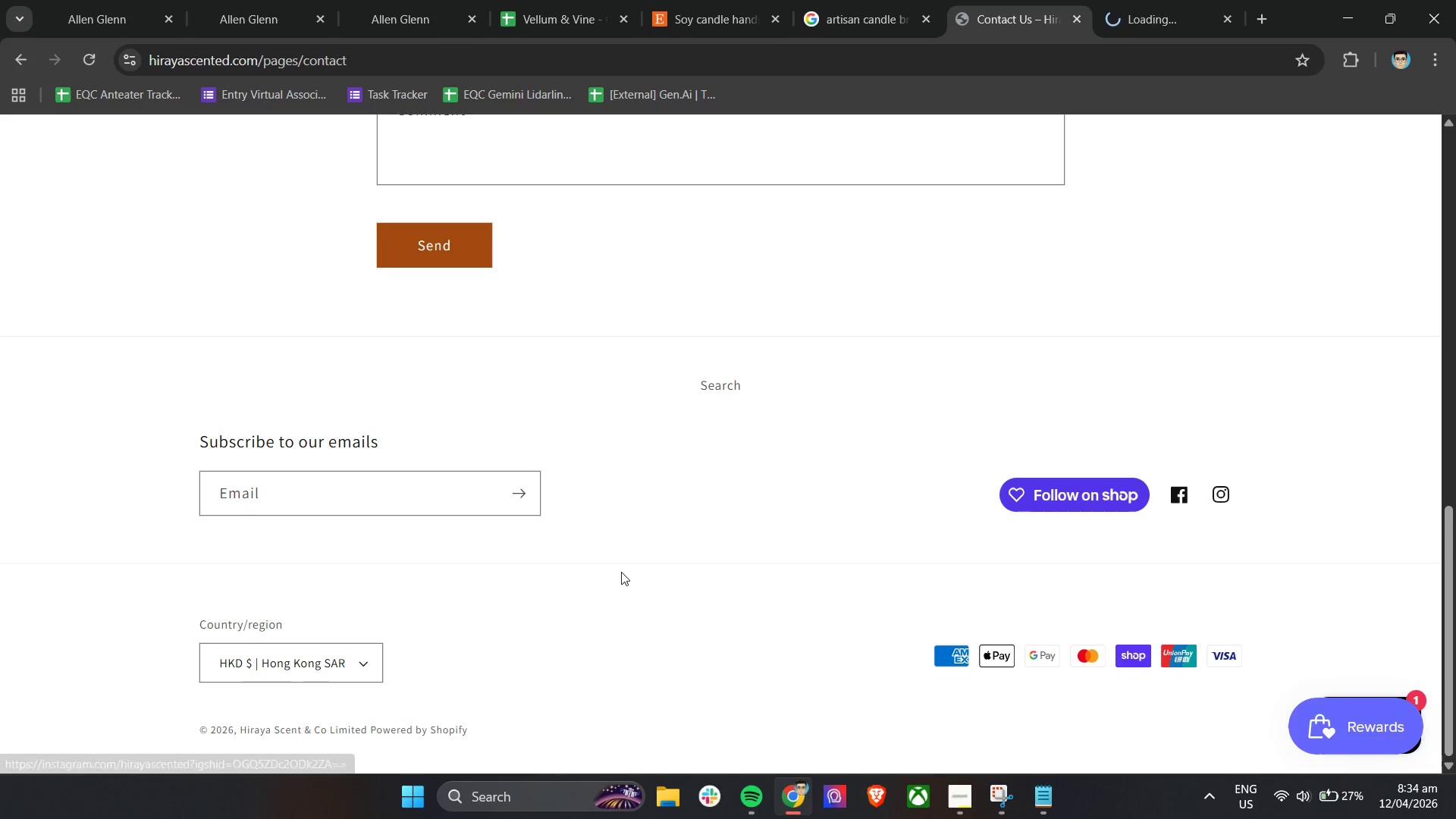 
scroll: coordinate [621, 572], scroll_direction: down, amount: 4.0
 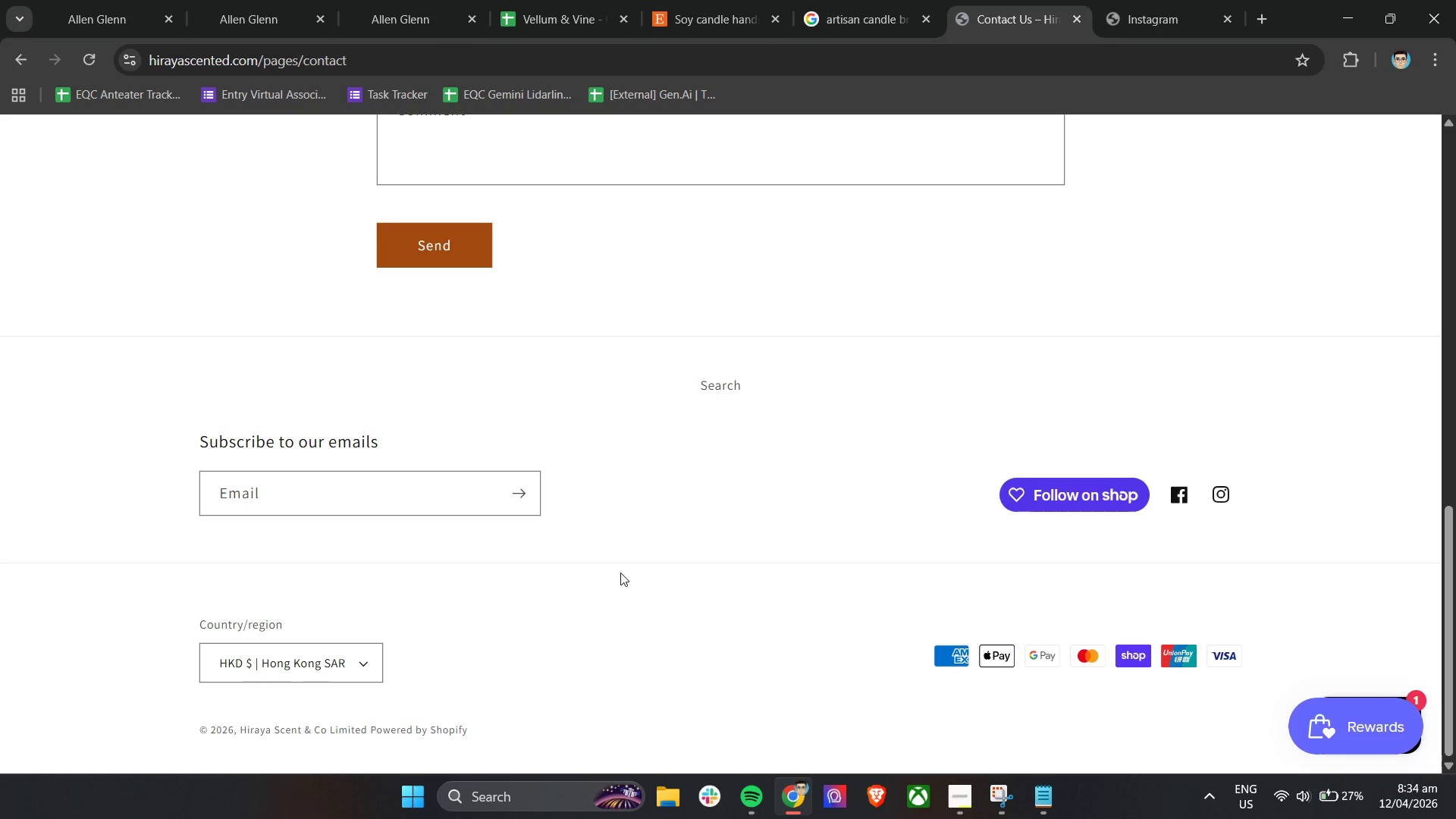 
left_click([374, 666])
 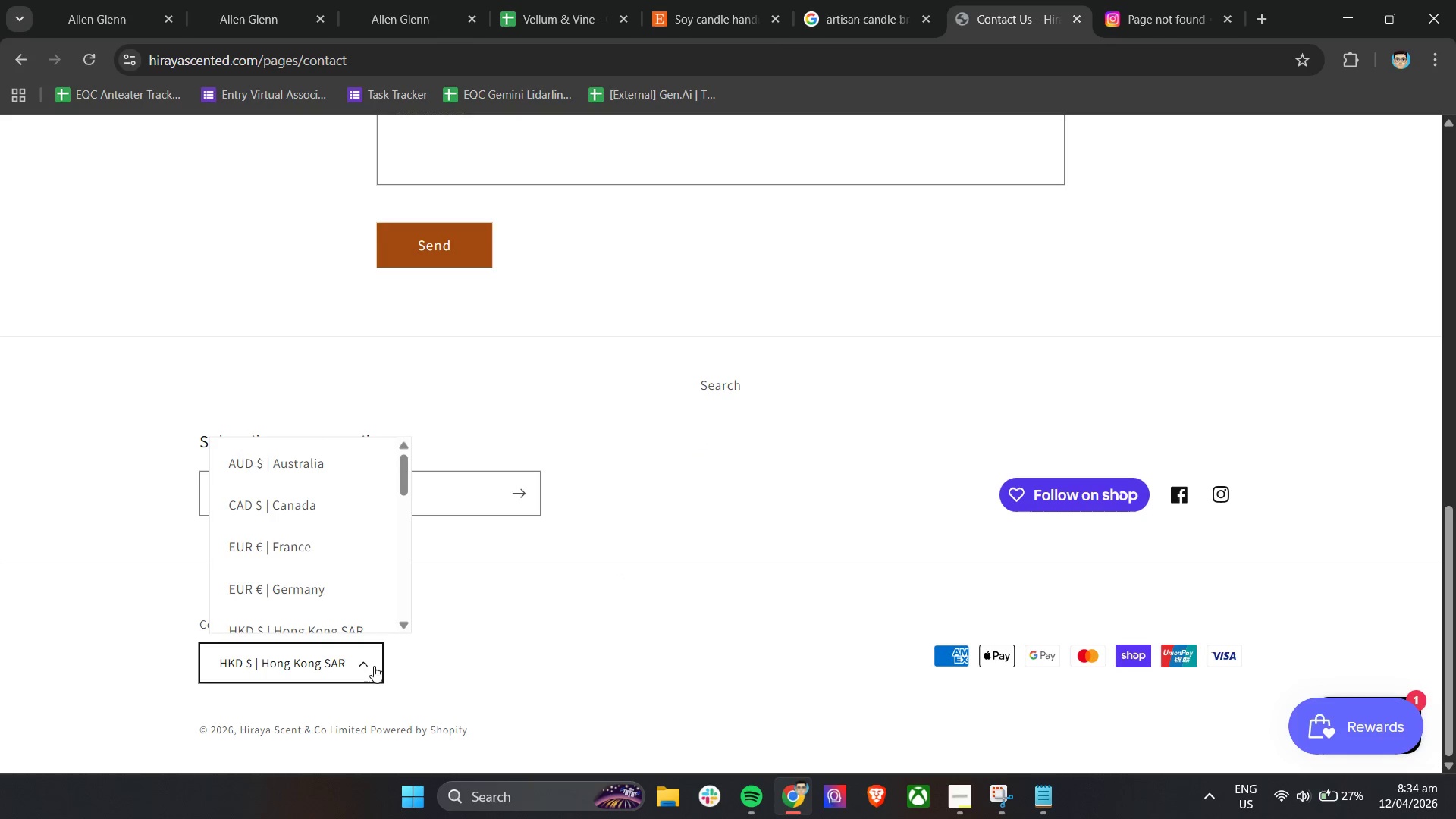 
scroll: coordinate [362, 560], scroll_direction: down, amount: 6.0
 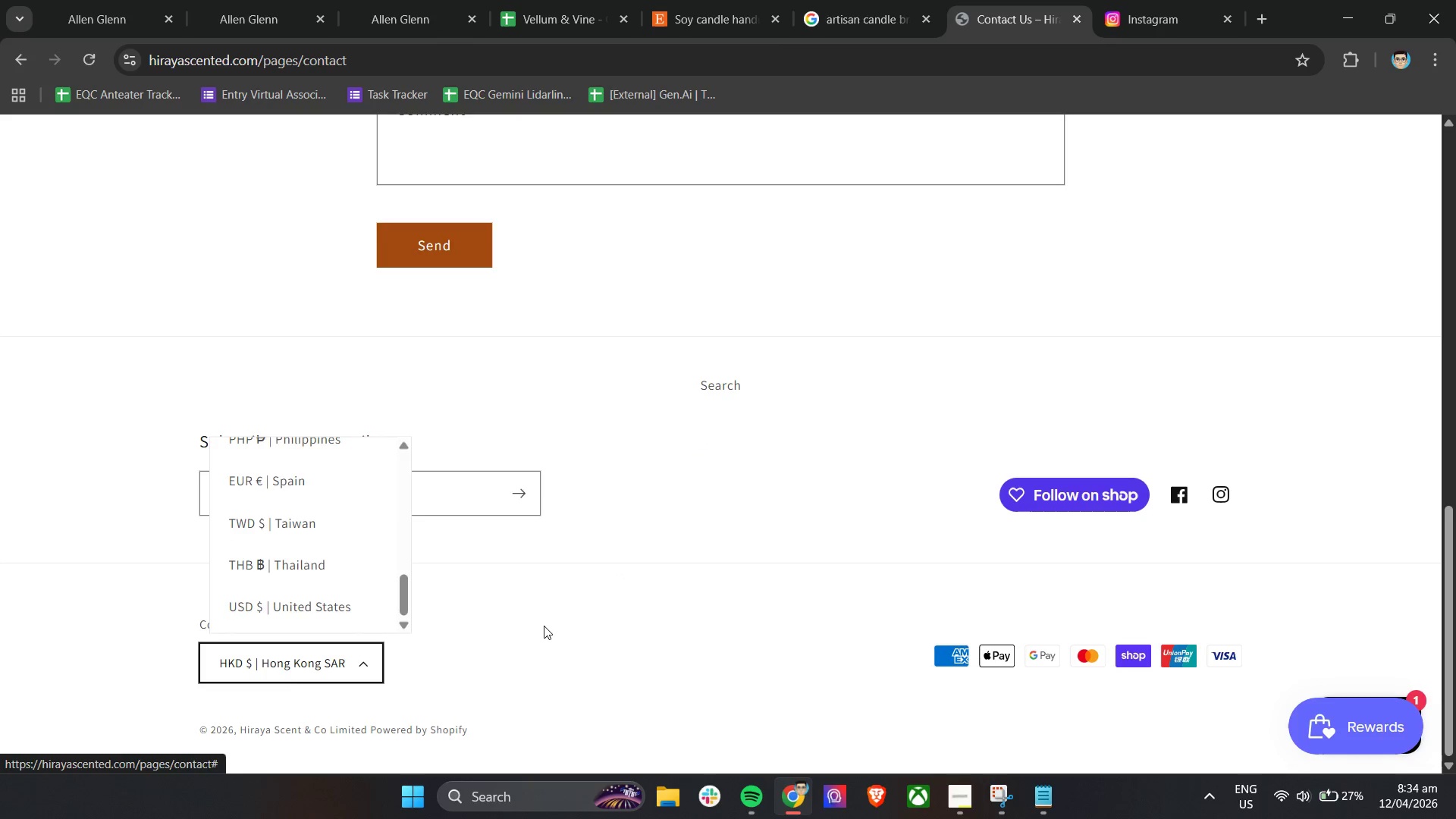 
left_click([544, 626])
 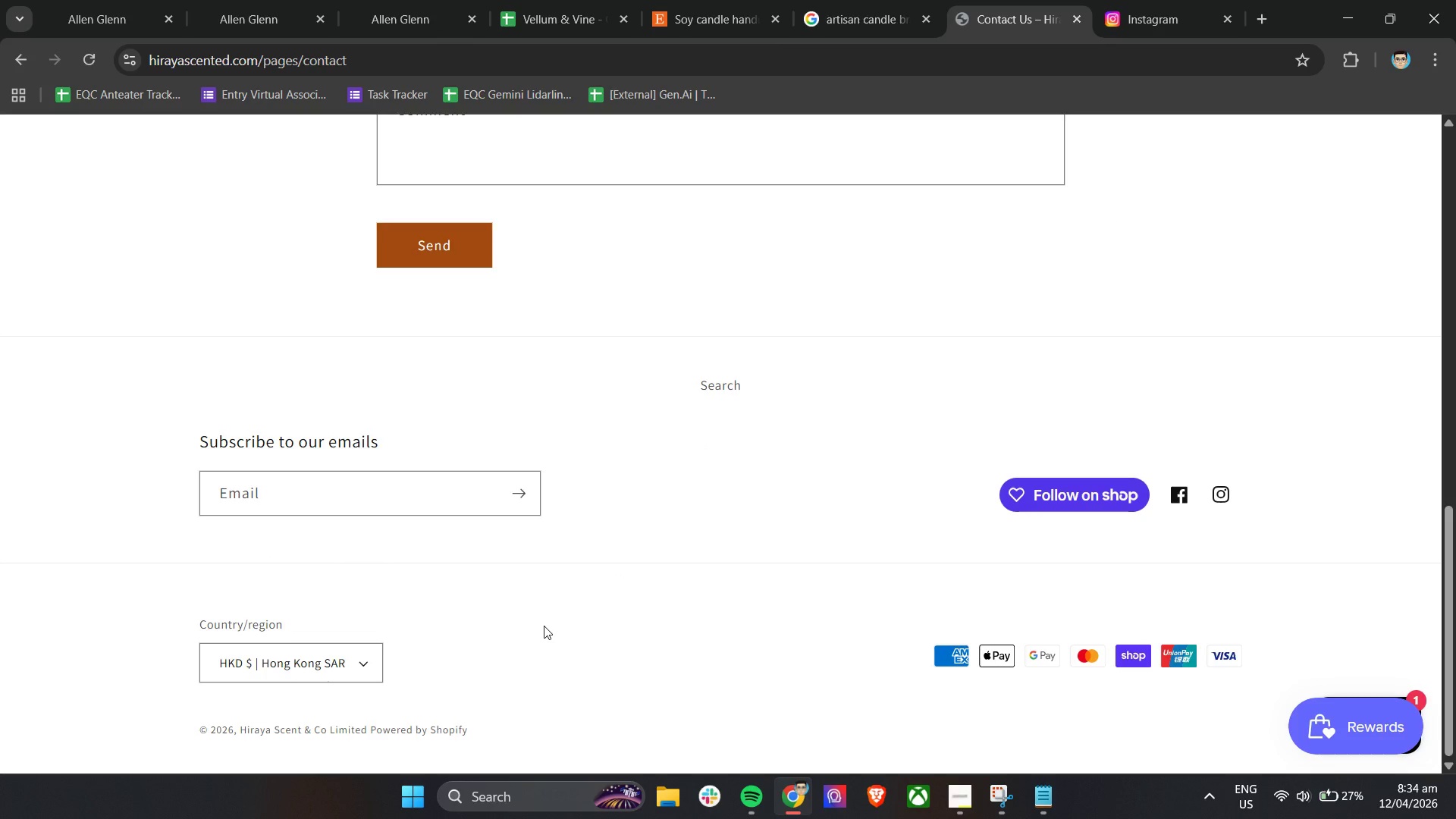 
scroll: coordinate [544, 626], scroll_direction: up, amount: 17.0
 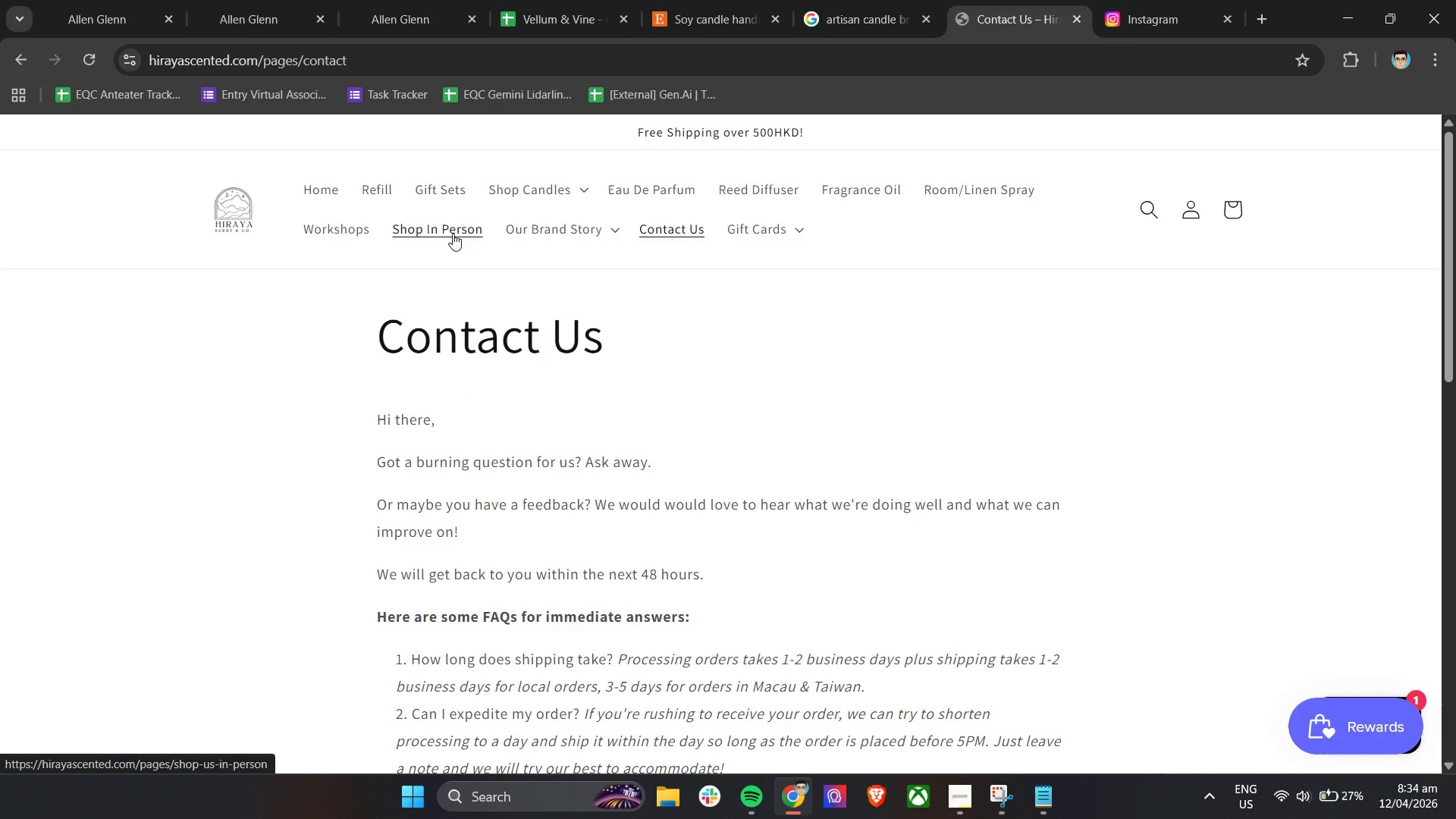 
left_click([450, 234])
 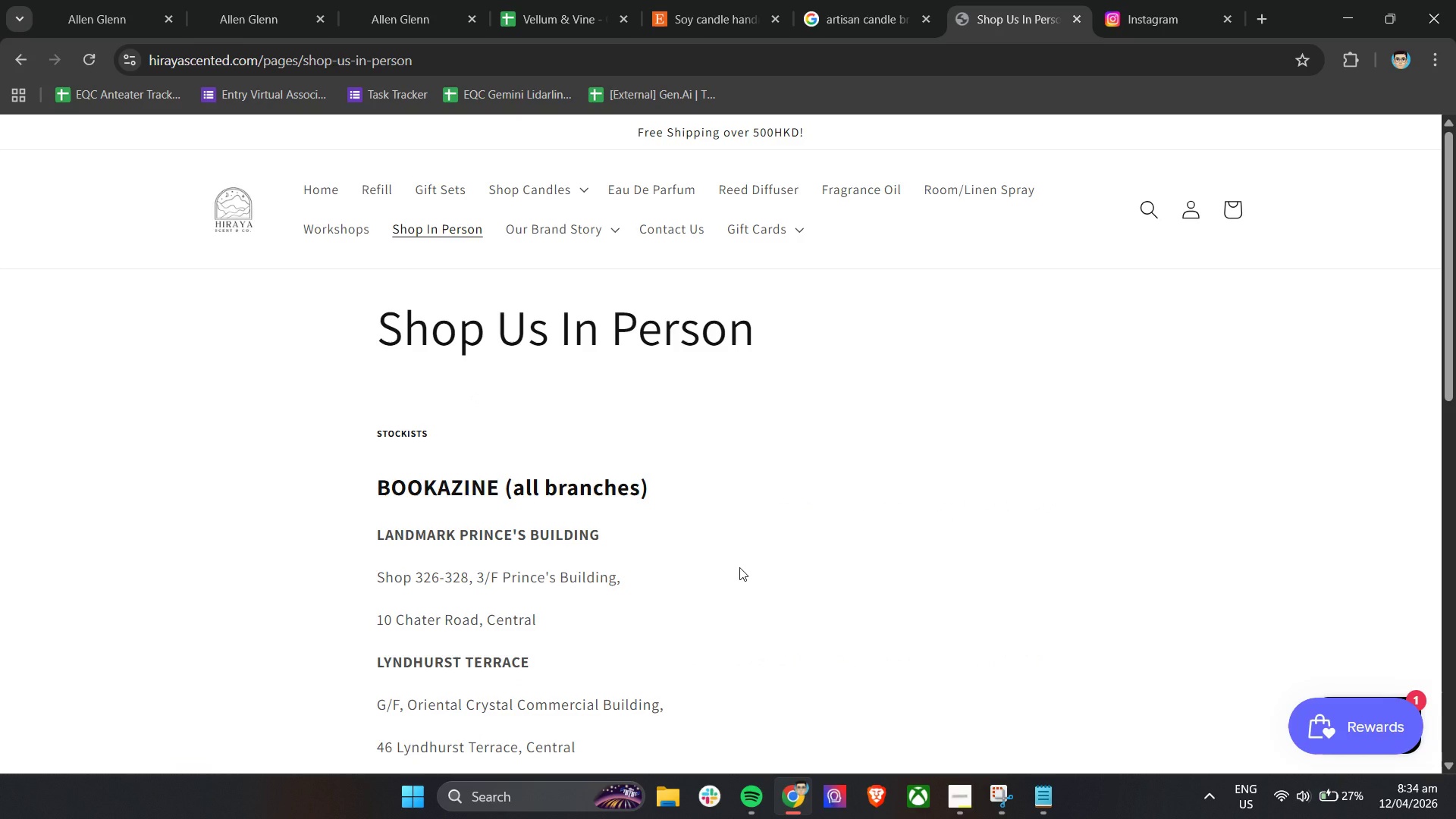 
scroll: coordinate [811, 494], scroll_direction: down, amount: 12.0
 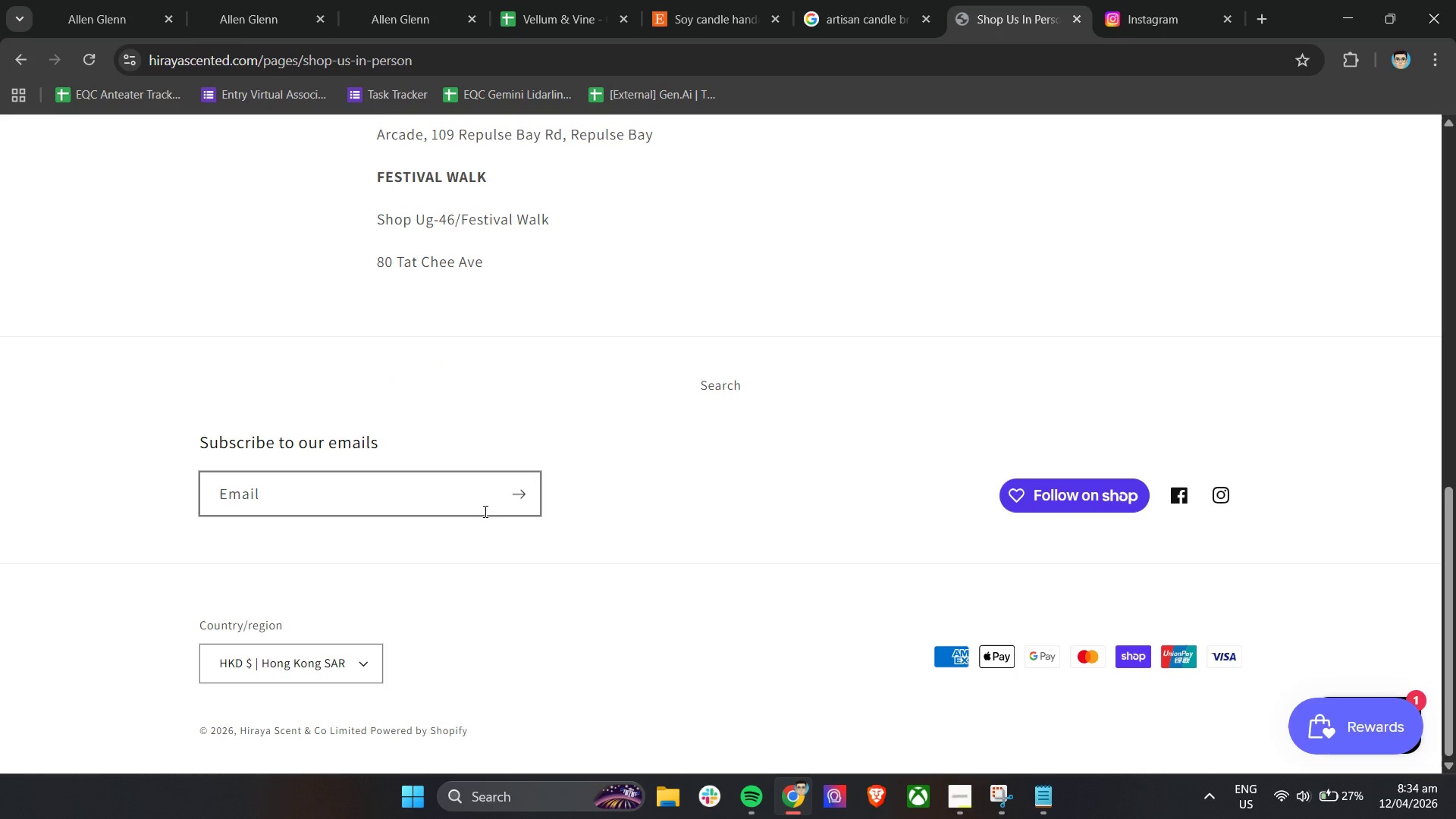 
double_click([516, 494])
 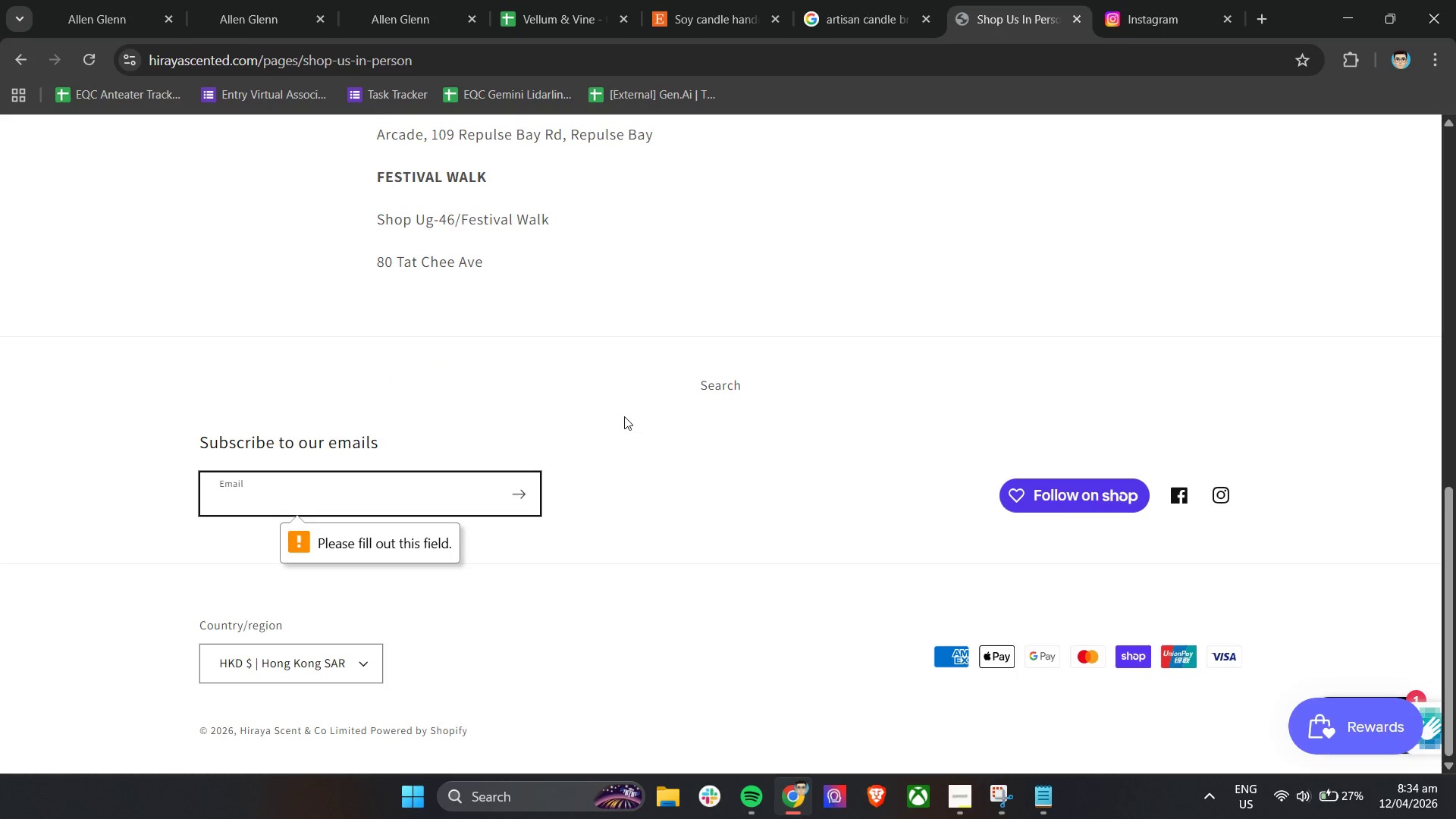 
left_click([1156, 0])
 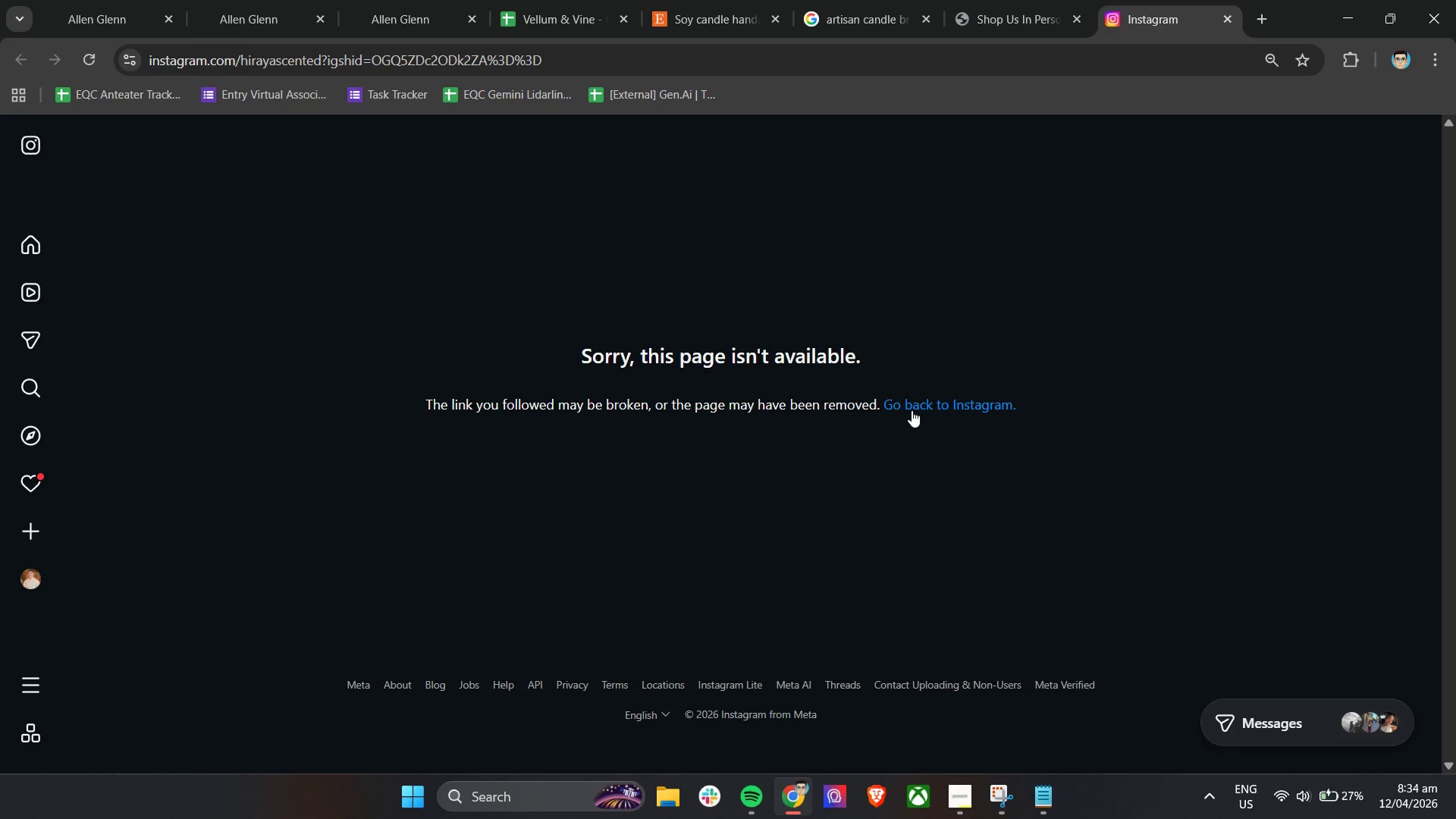 
left_click([913, 410])
 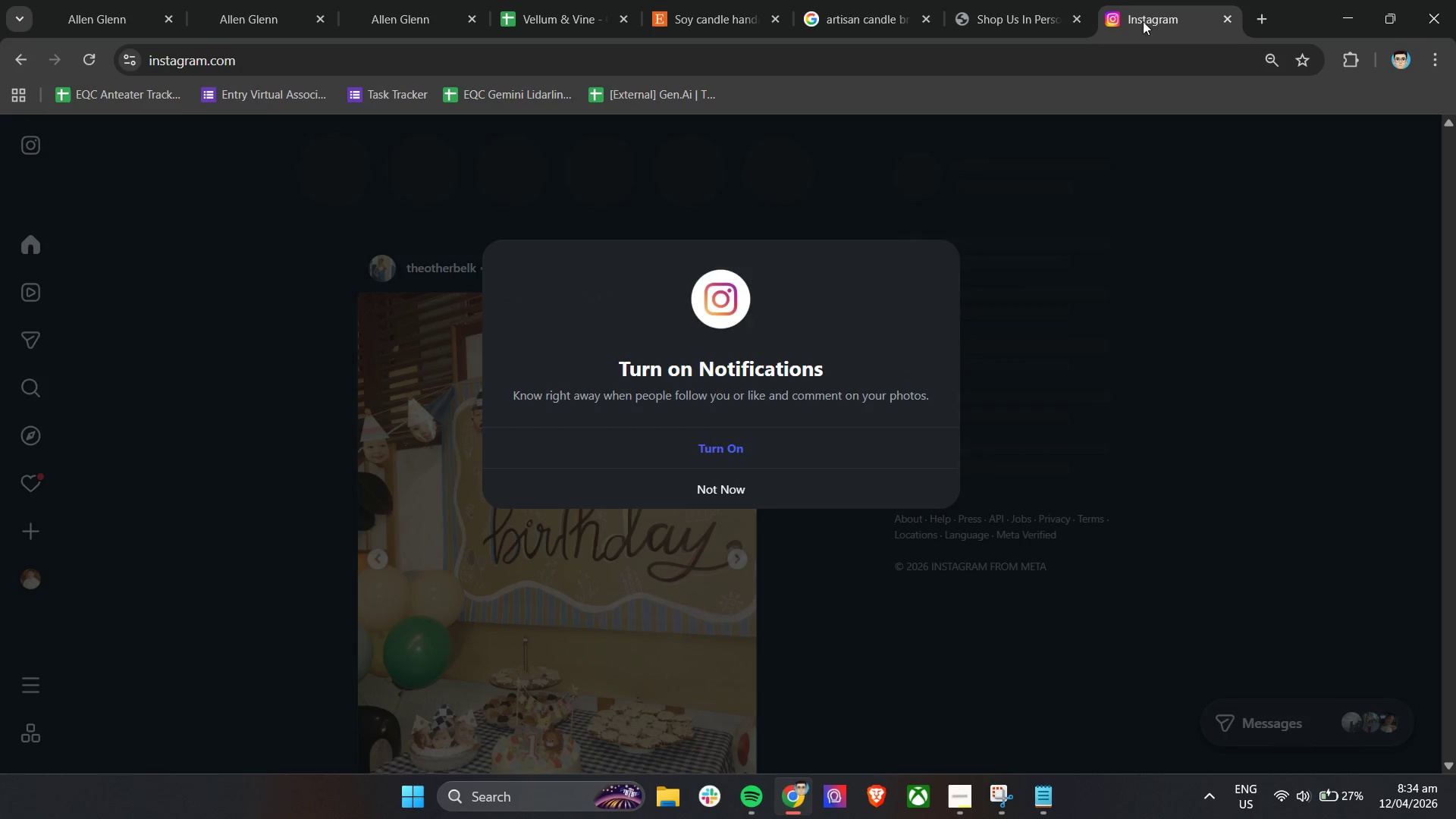 
left_click([1226, 17])
 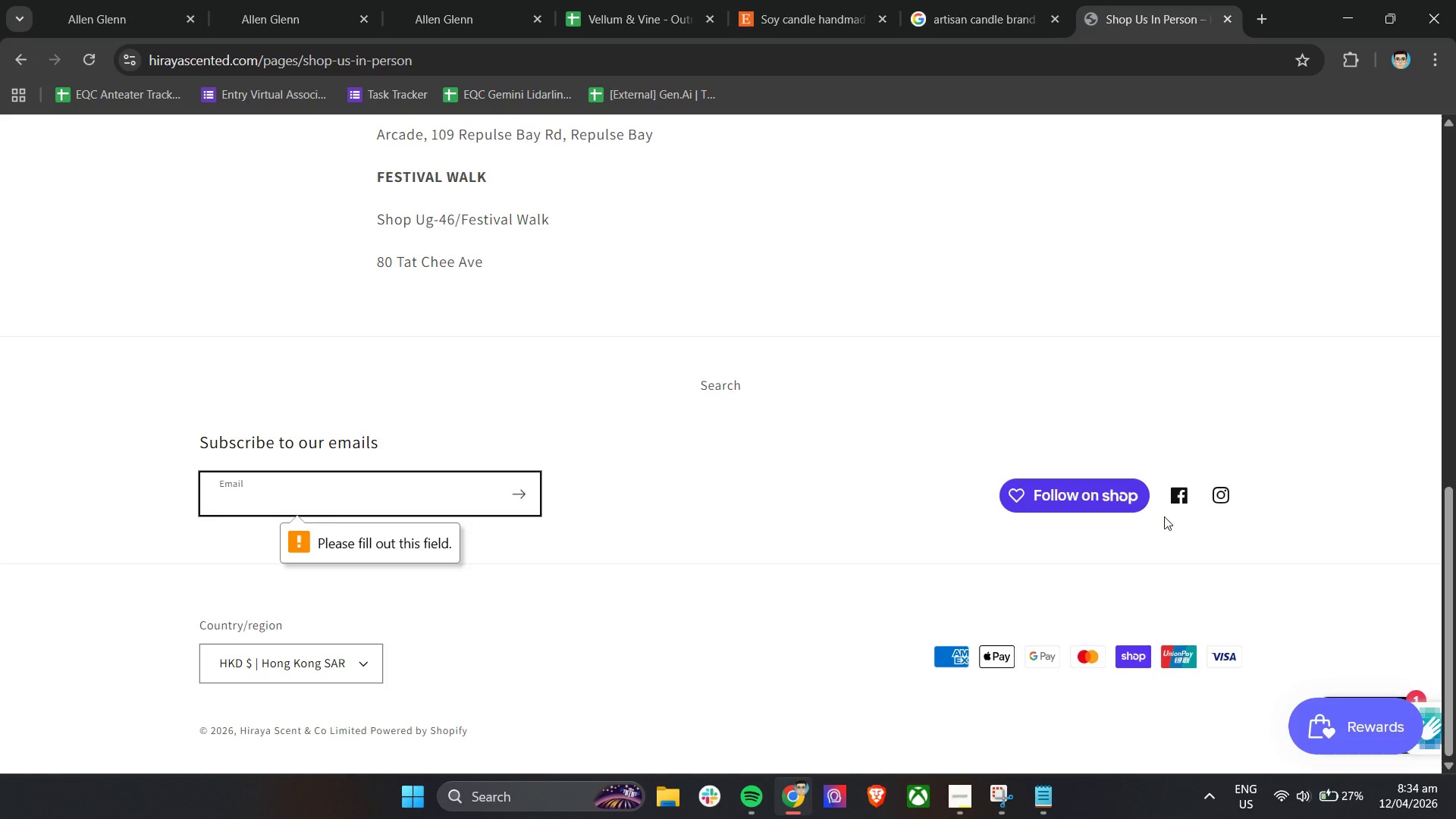 
right_click([1176, 501])
 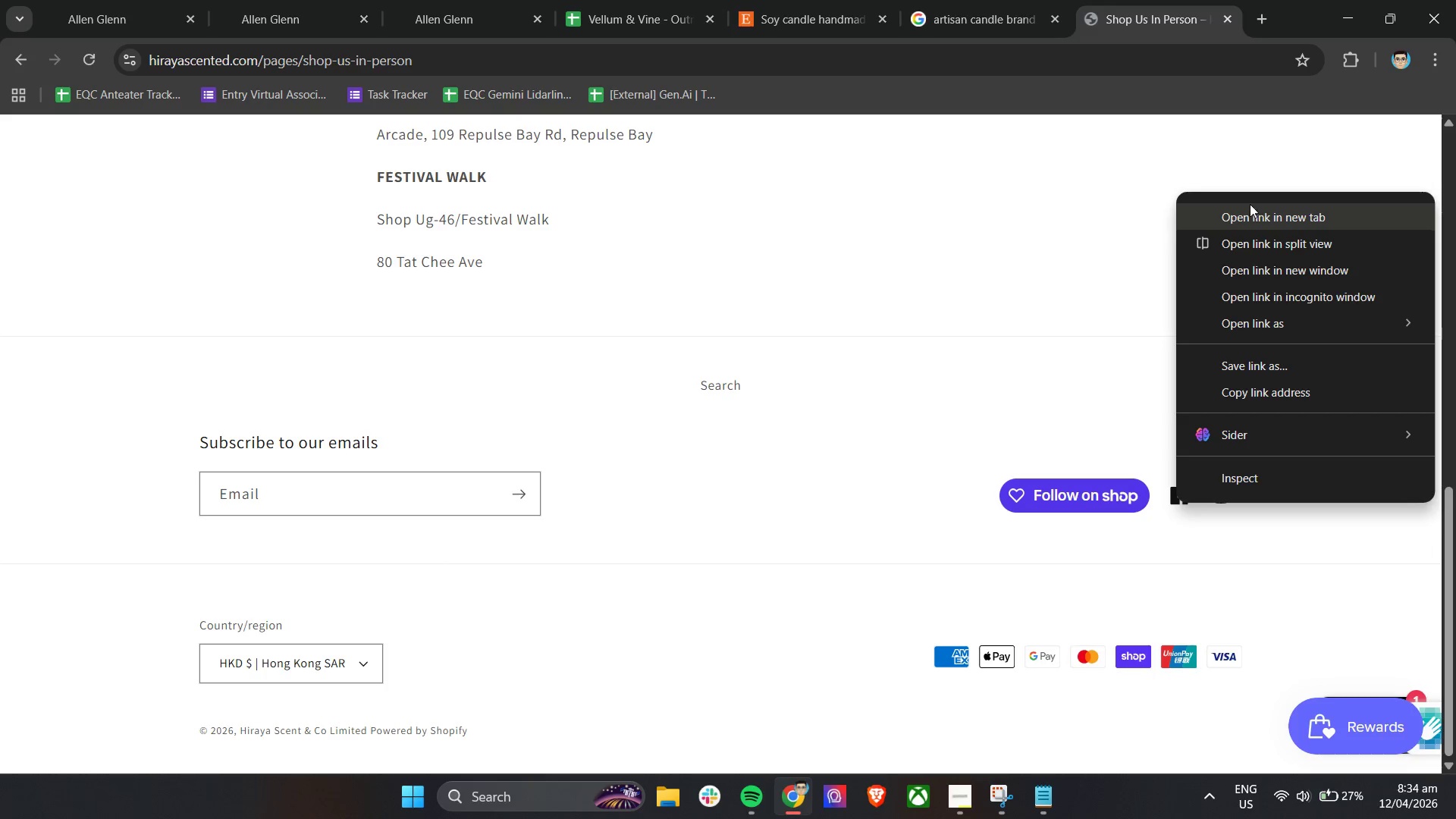 
left_click([1248, 215])
 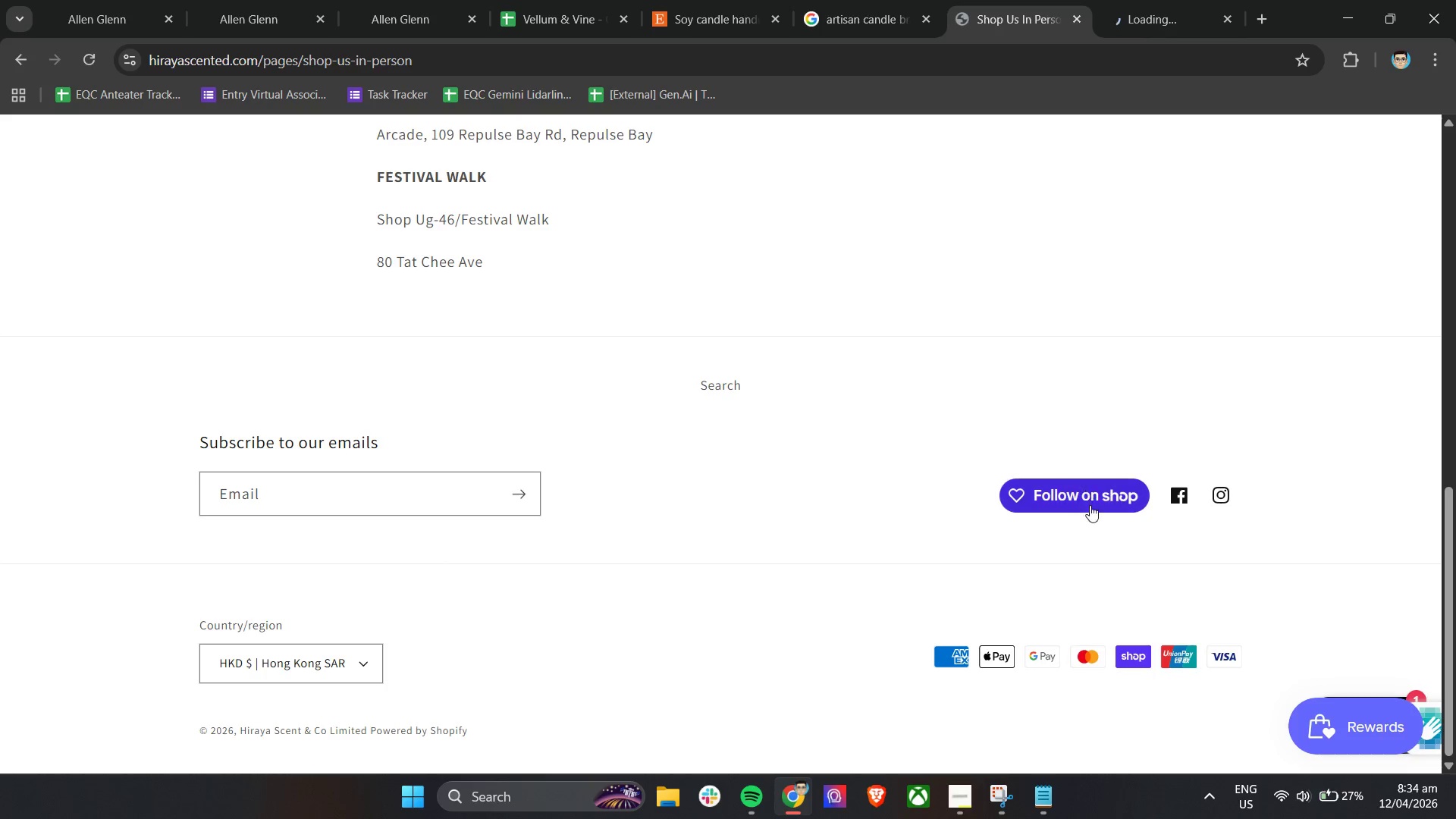 
right_click([1088, 502])
 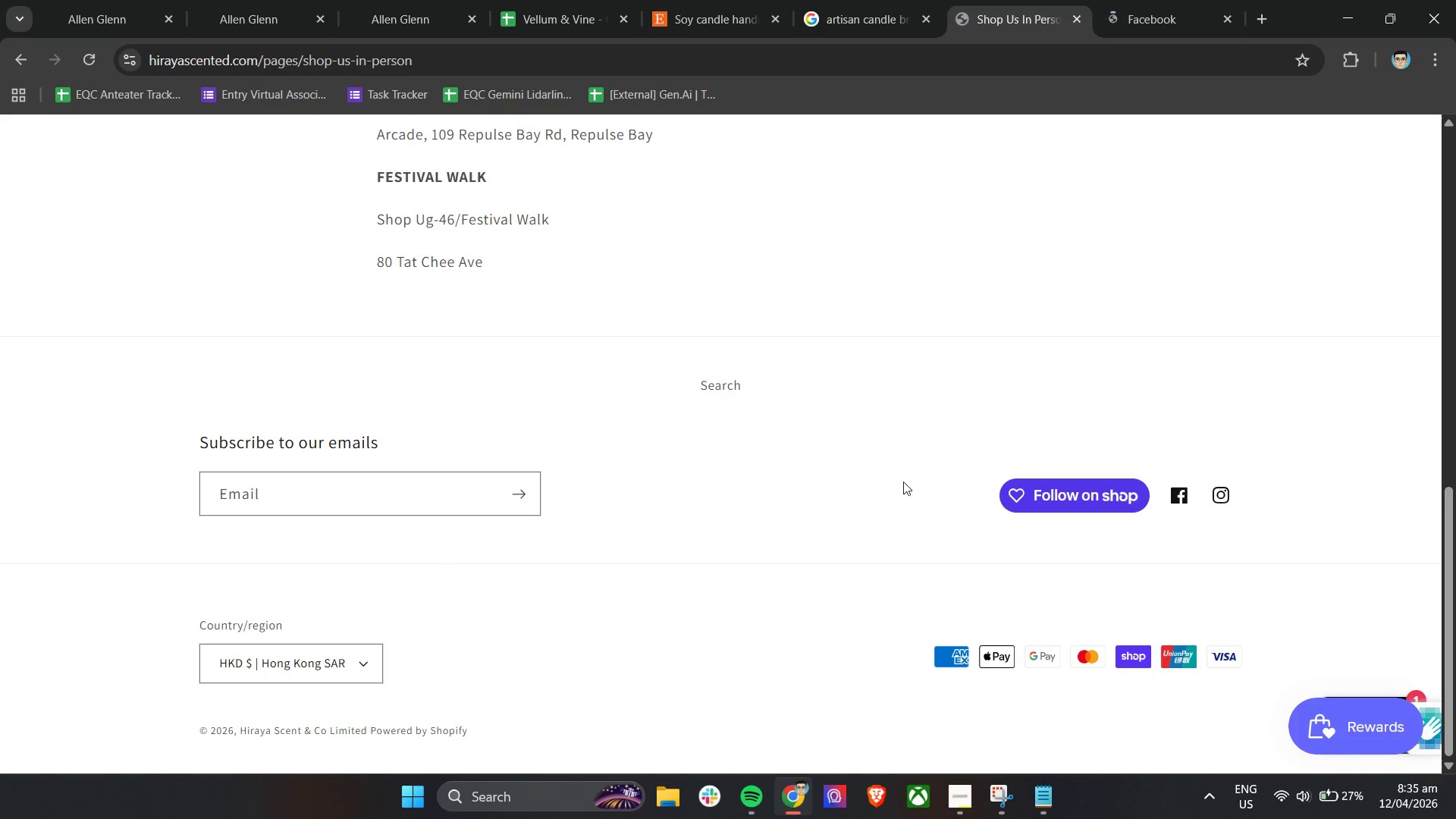 
left_click([1169, 0])
 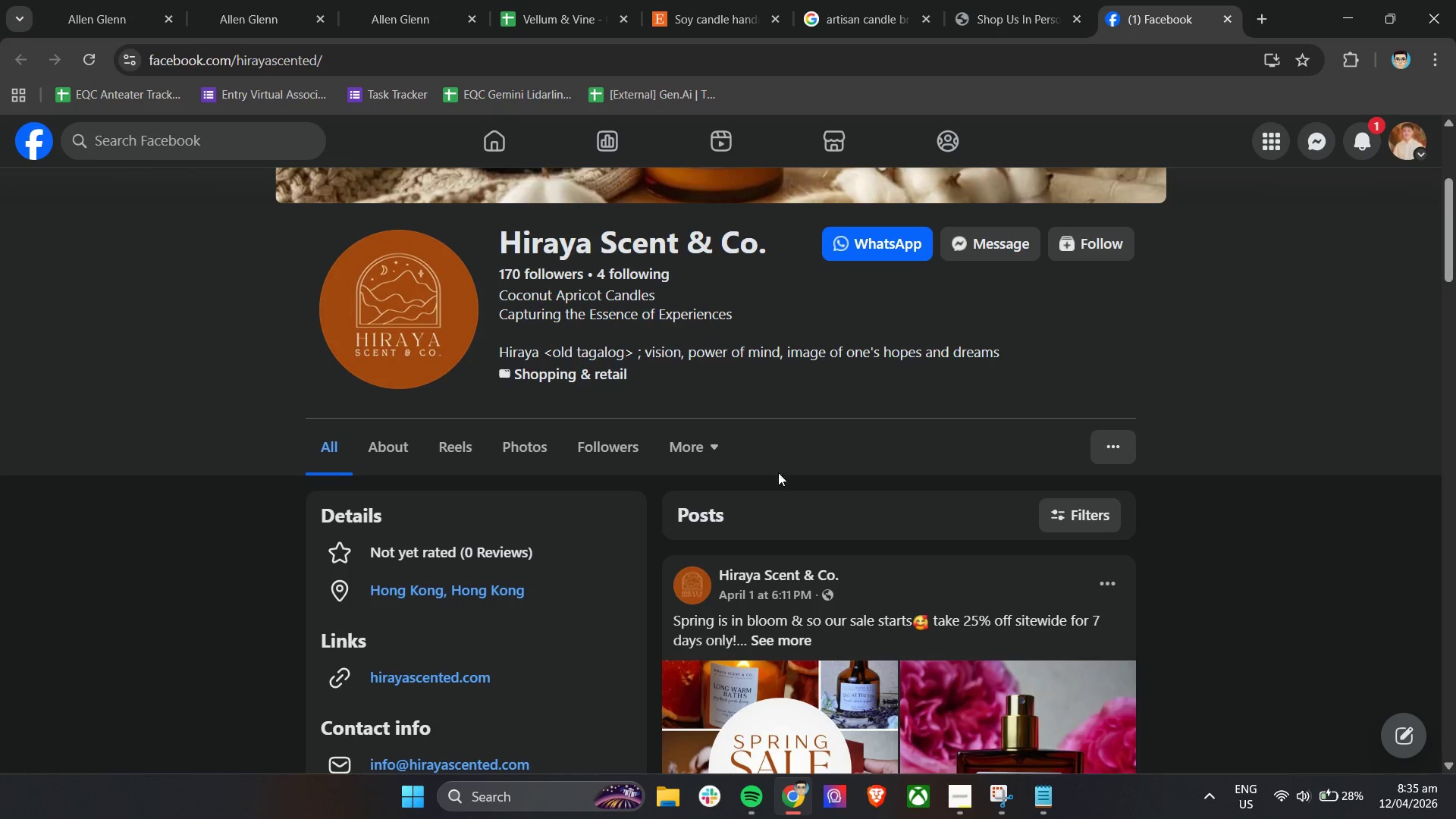 
wait(5.34)
 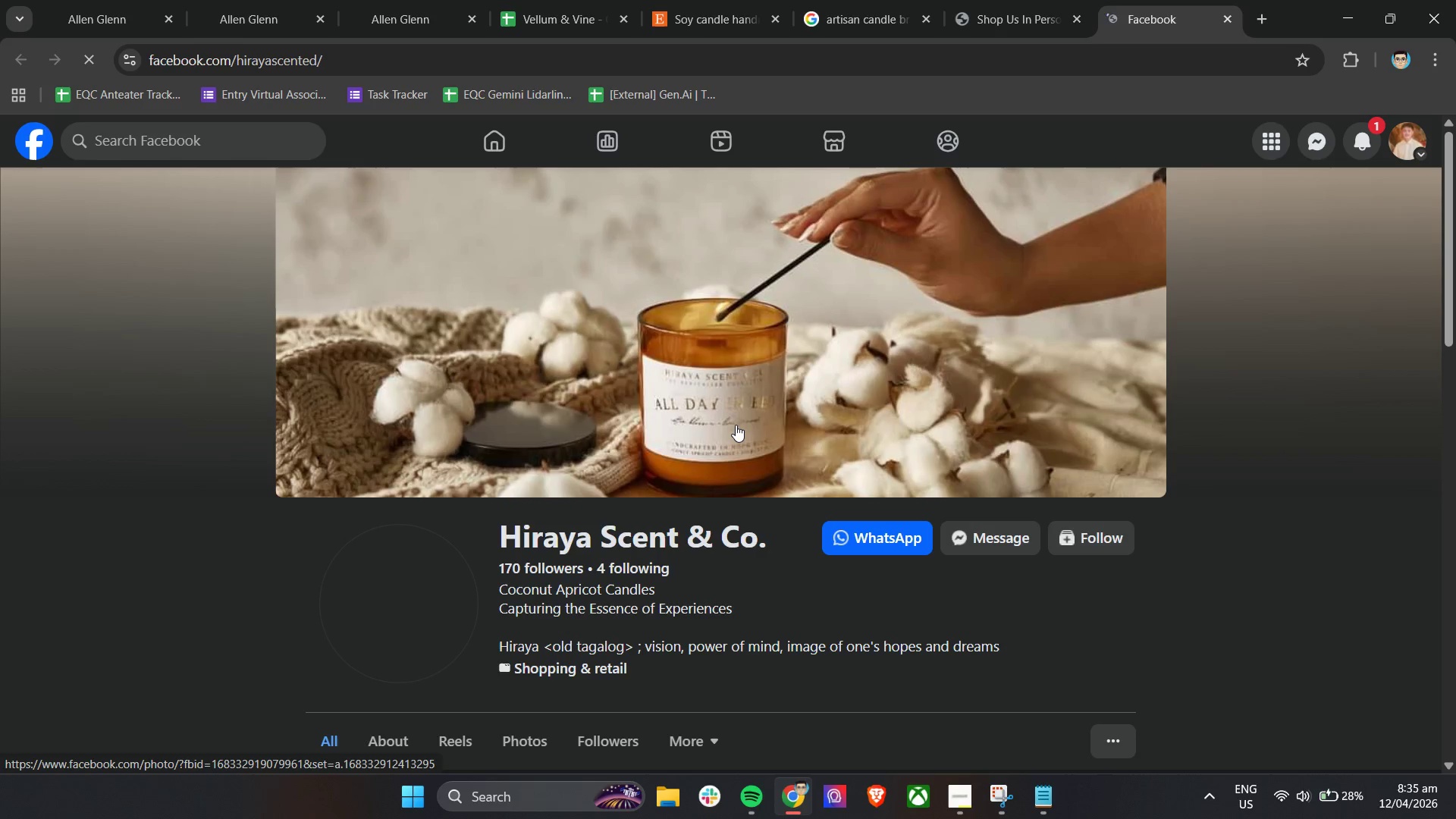 
scroll: coordinate [506, 328], scroll_direction: up, amount: 5.0
 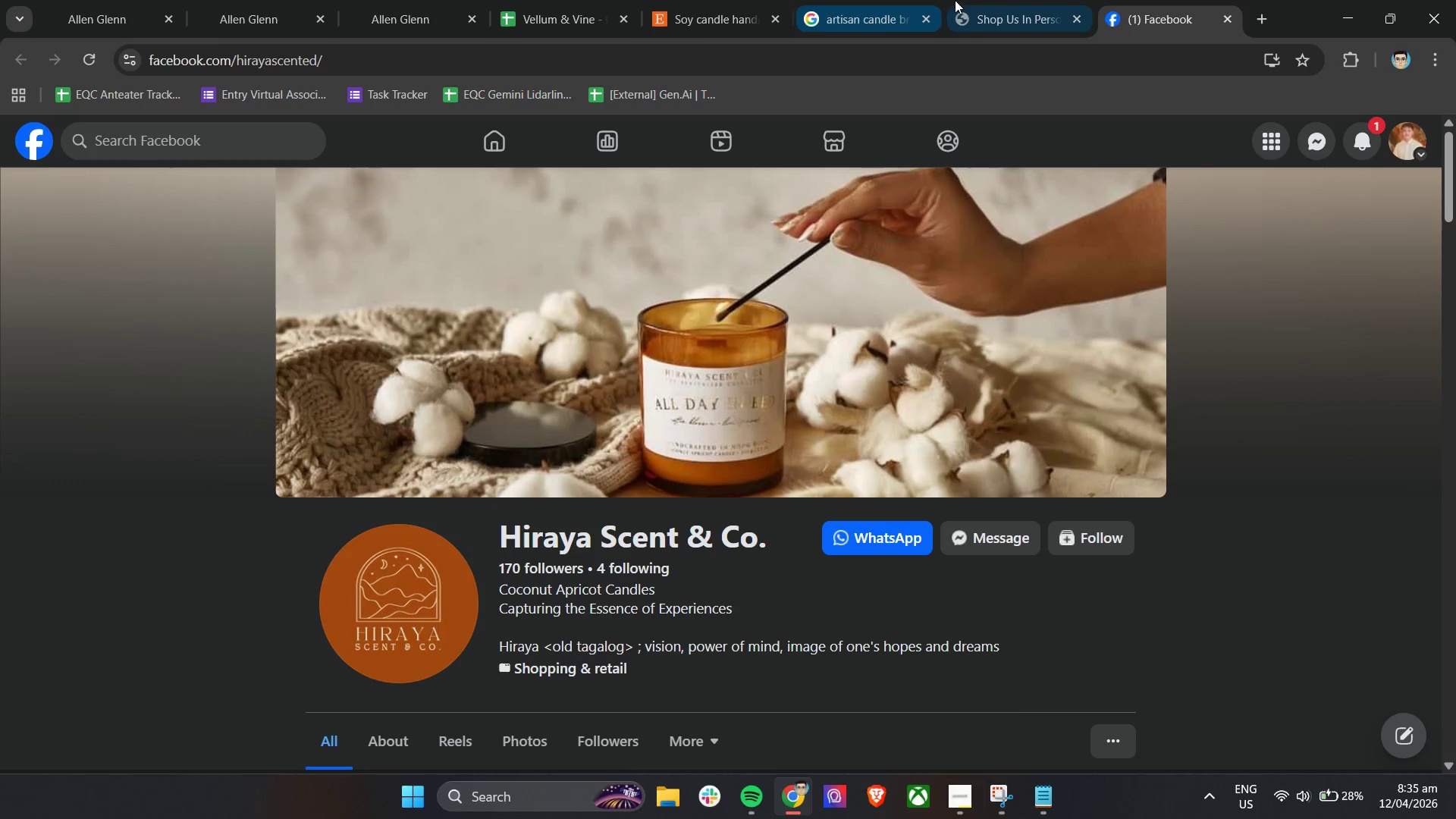 
left_click([1006, 0])
 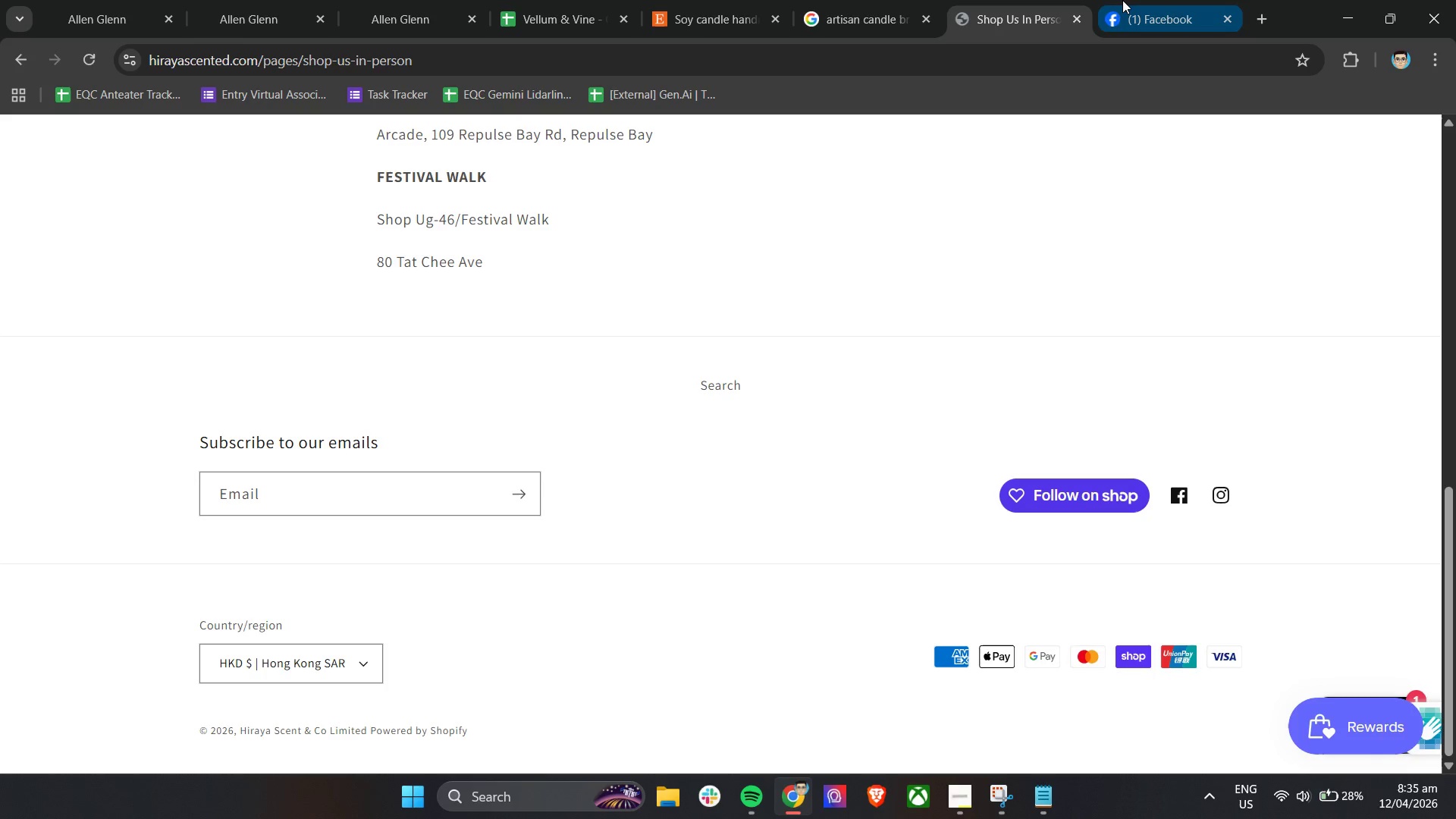 
left_click([1134, 0])
 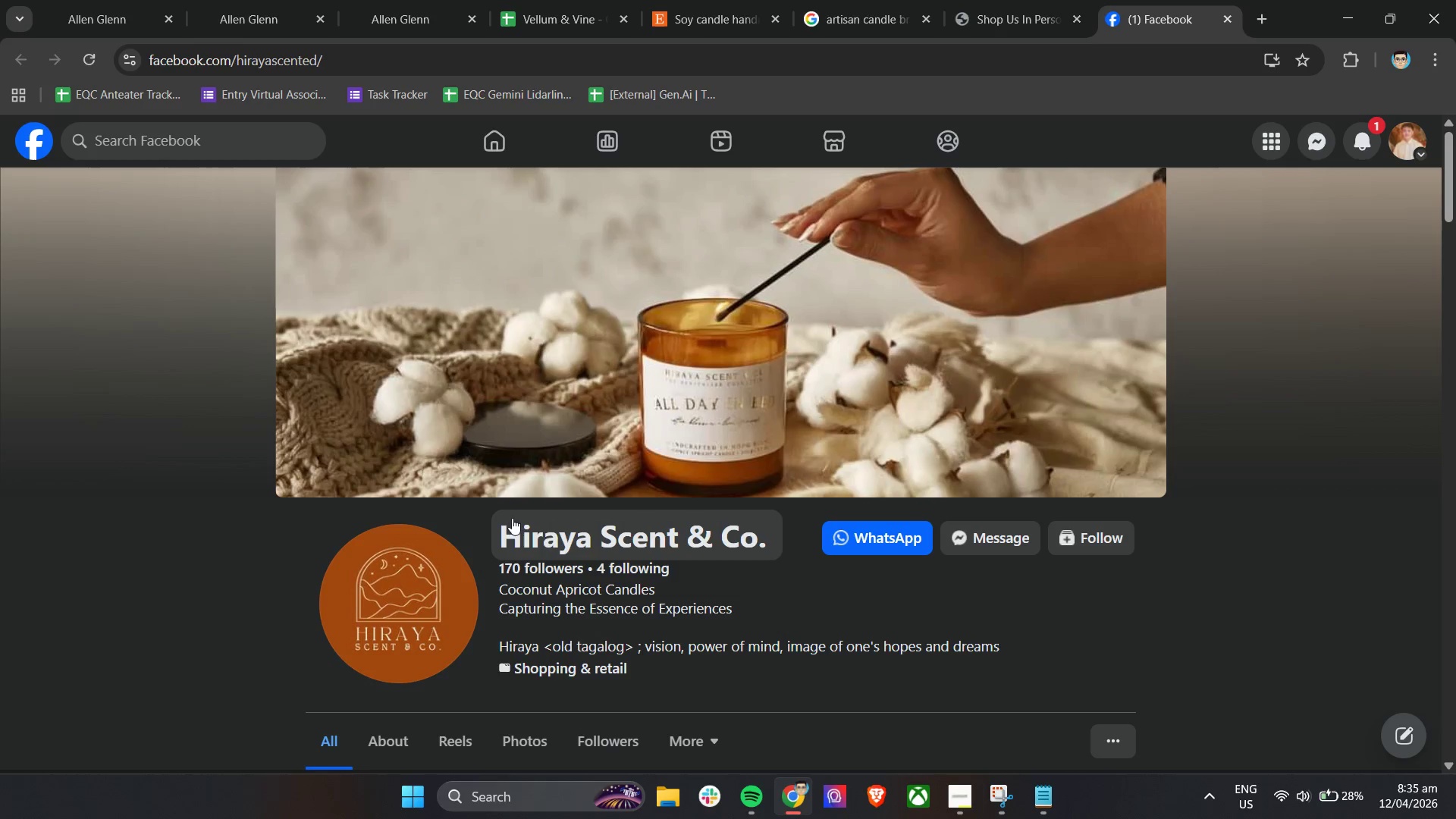 
left_click([550, 531])
 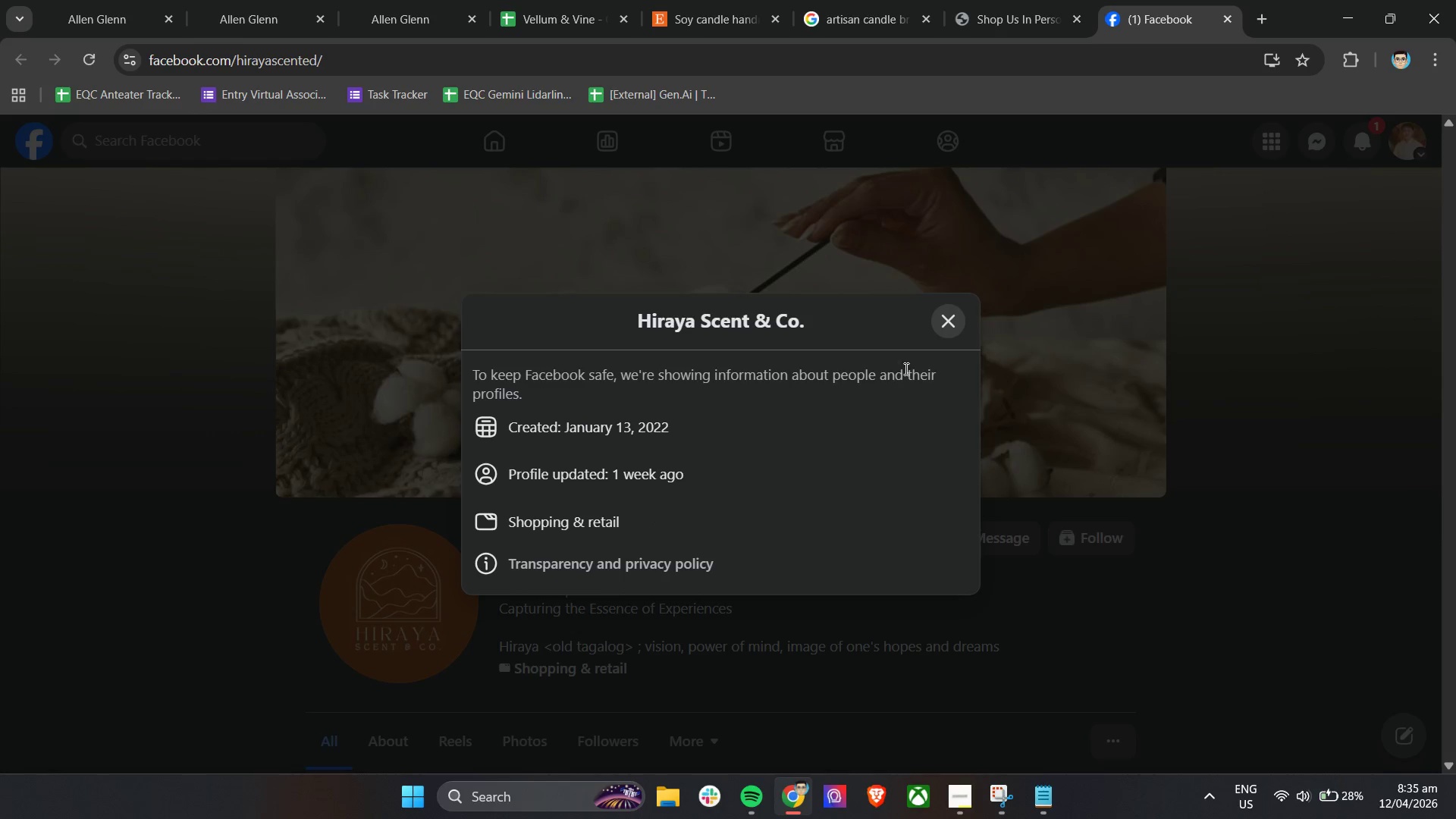 
wait(5.5)
 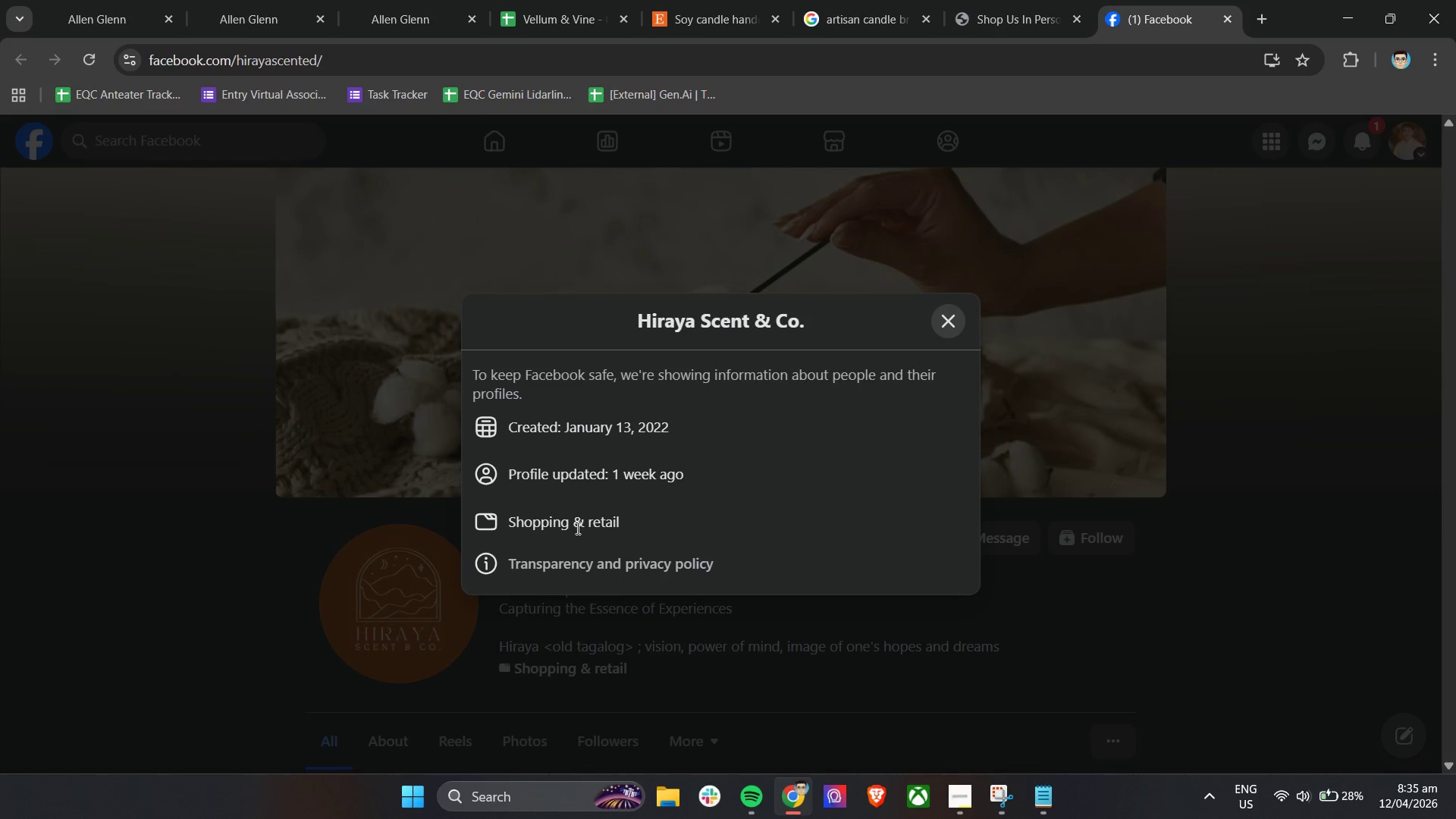 
left_click([952, 322])
 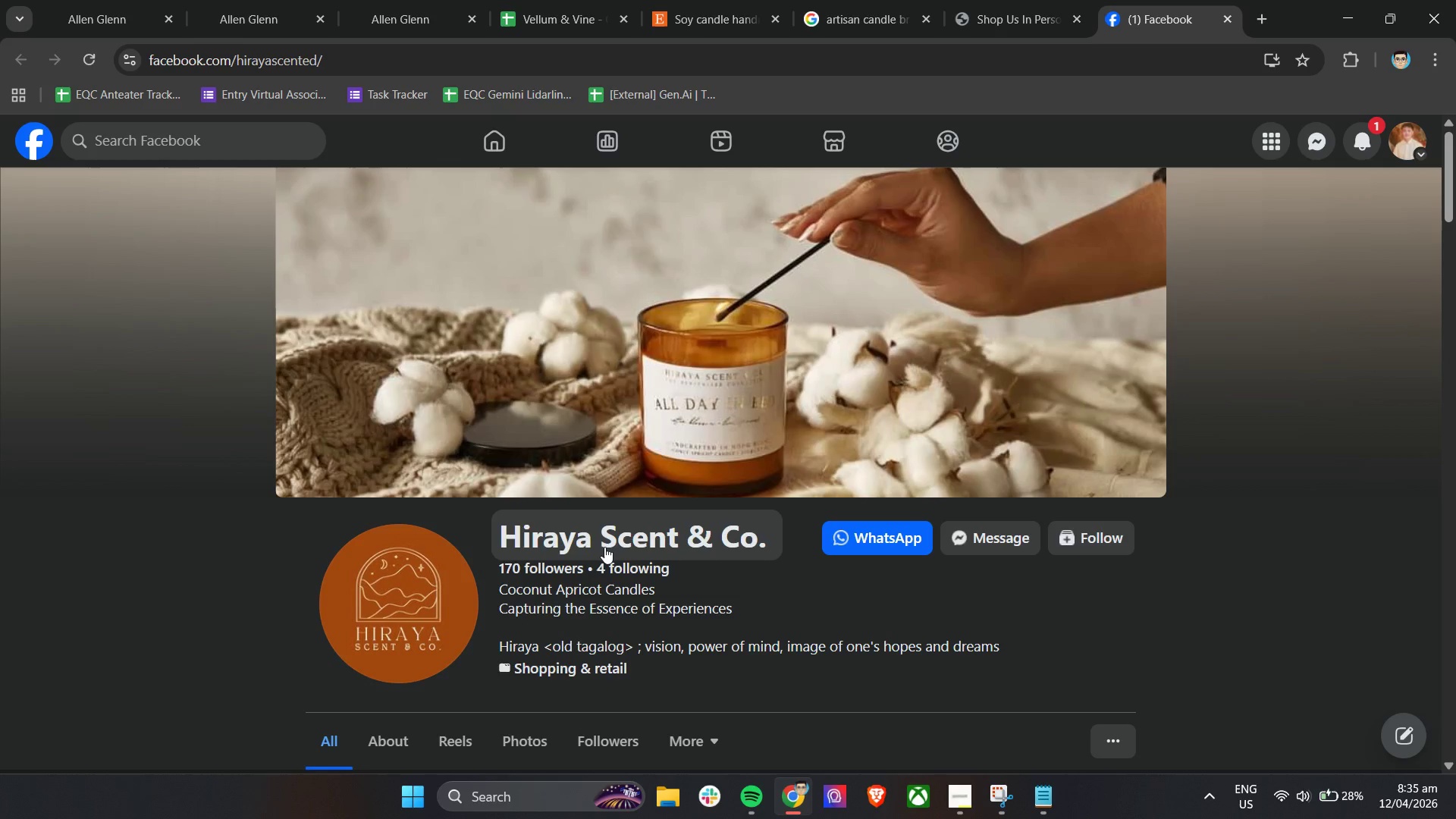 
scroll: coordinate [606, 544], scroll_direction: down, amount: 3.0
 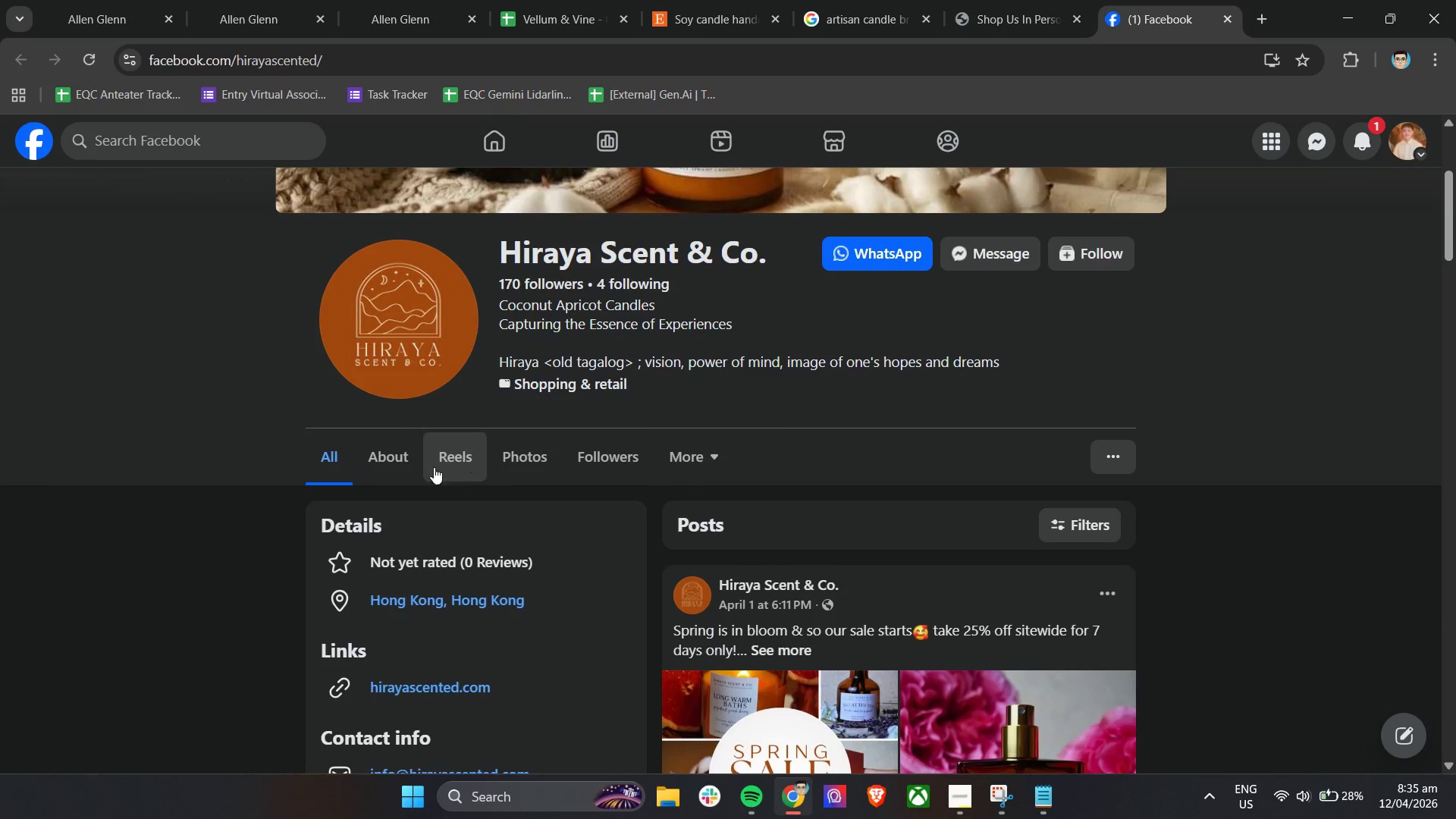 
left_click([388, 466])
 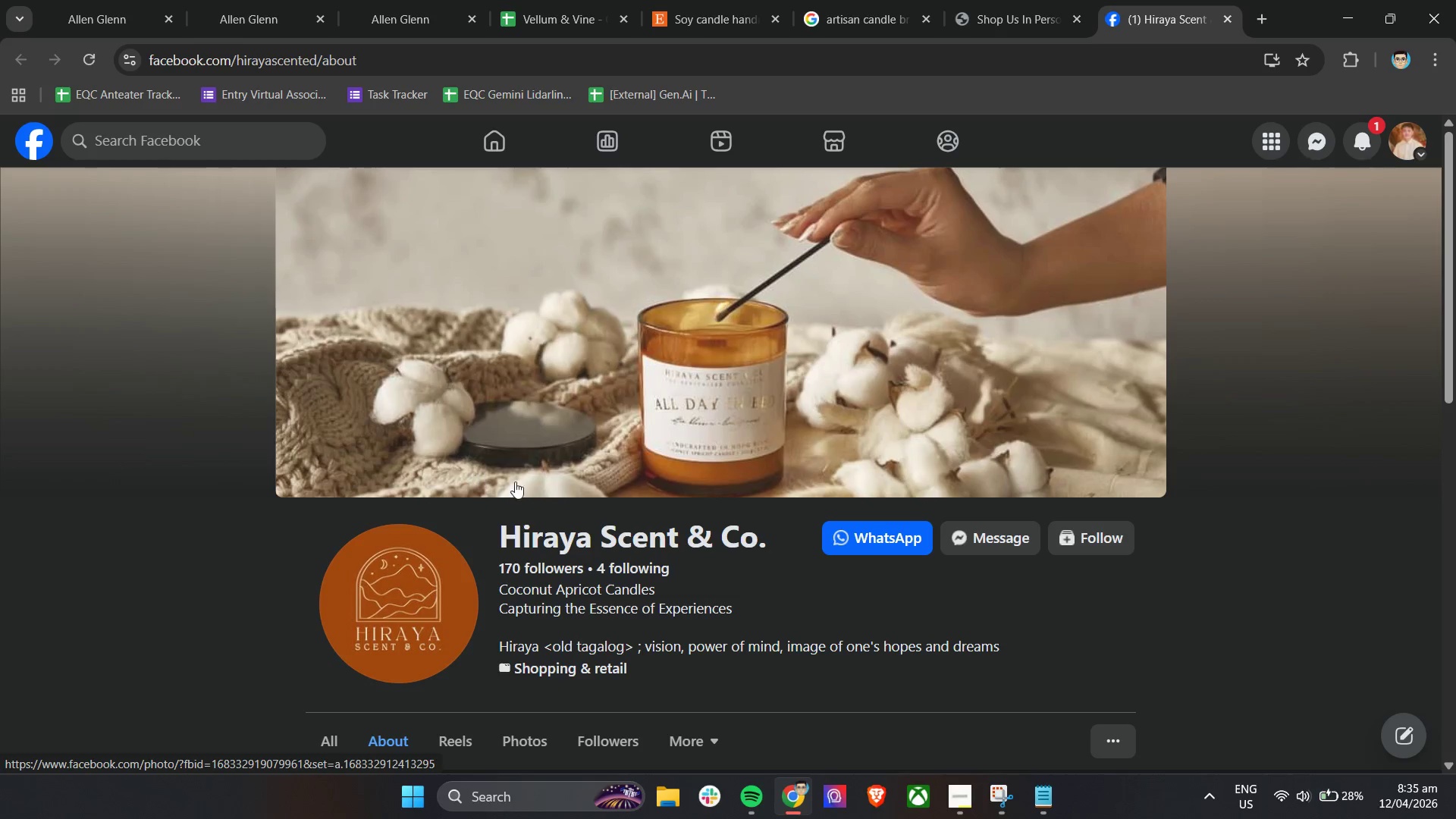 
scroll: coordinate [607, 490], scroll_direction: down, amount: 5.0
 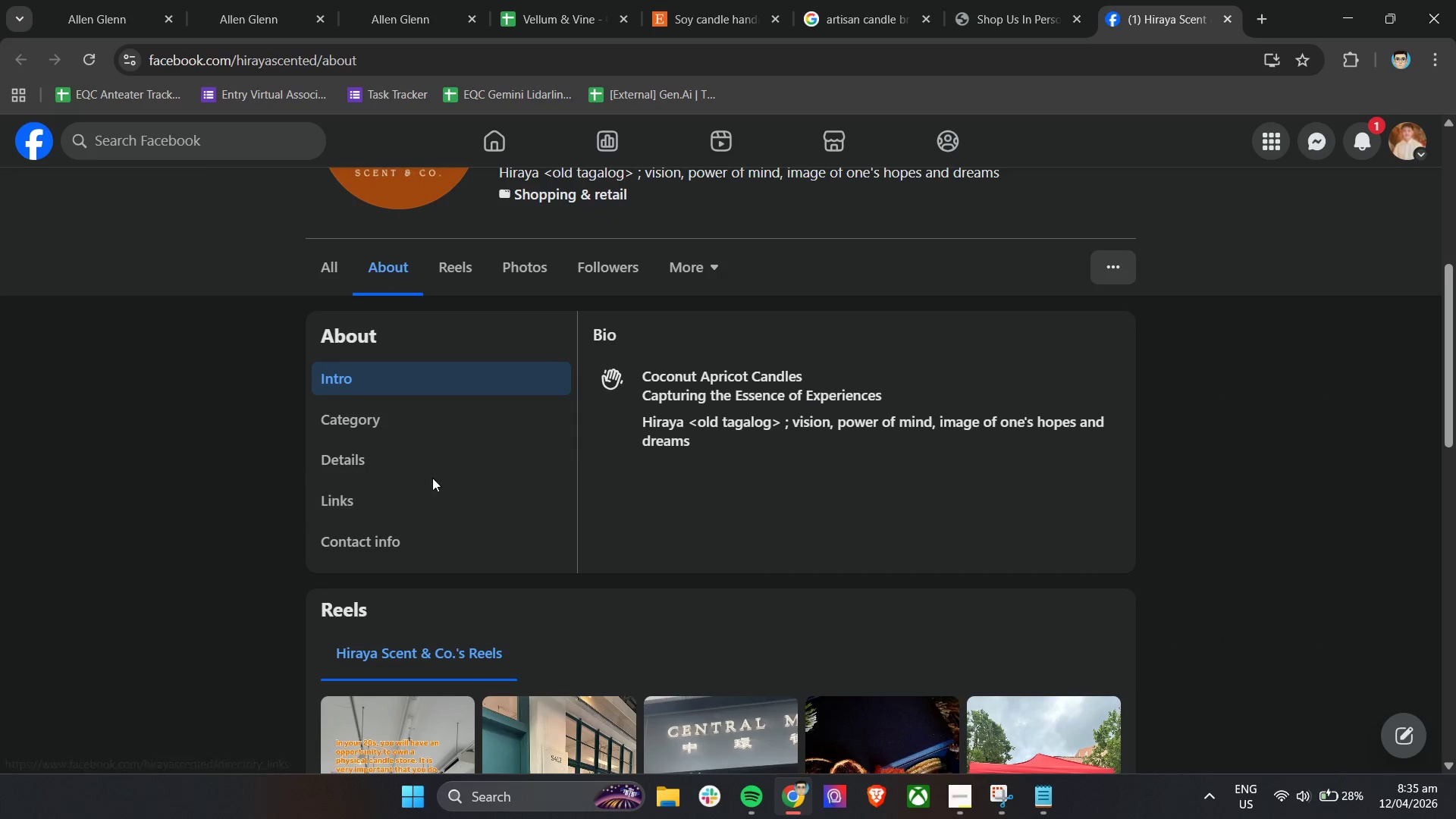 
left_click([425, 498])
 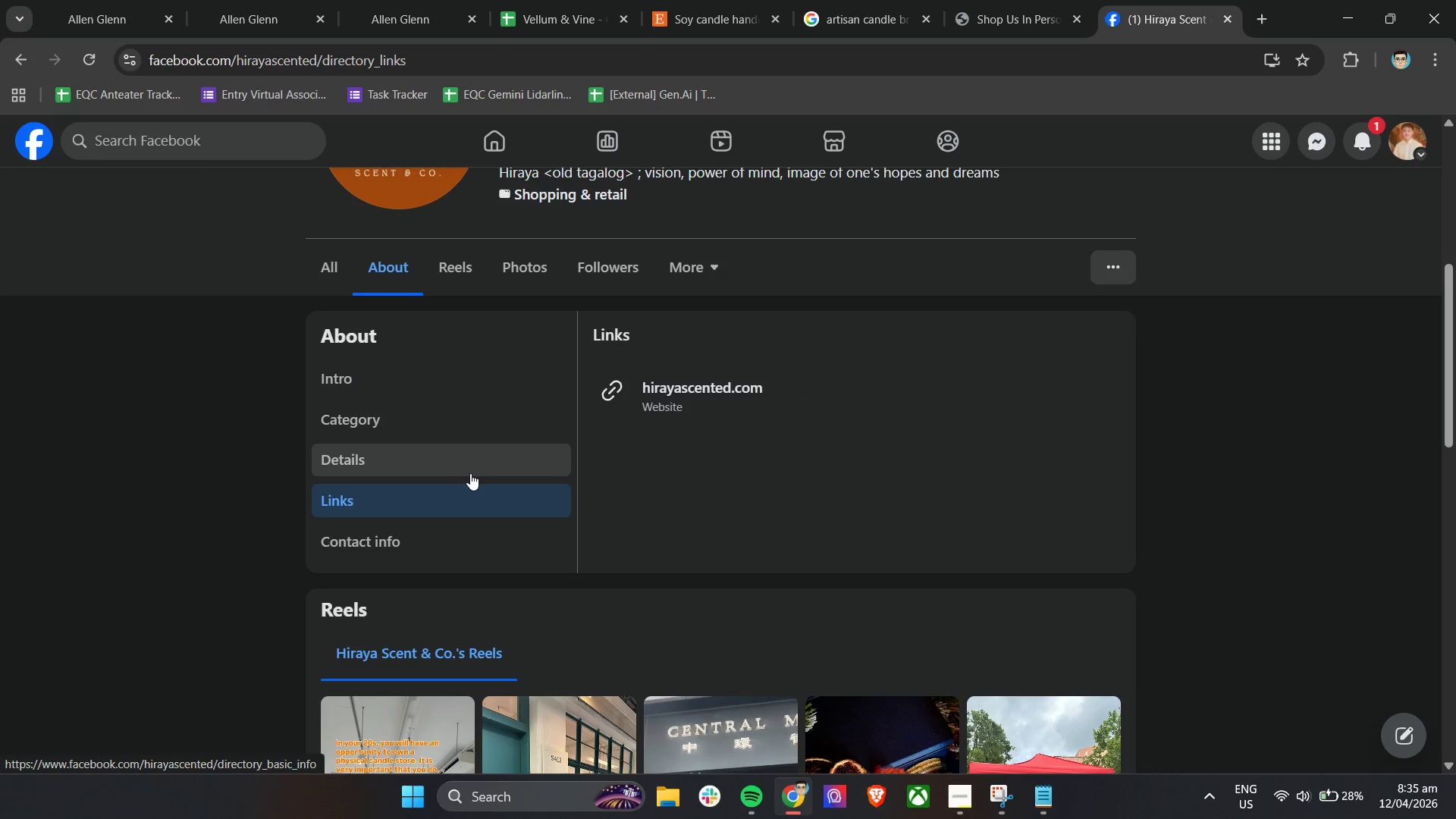 
left_click([469, 470])
 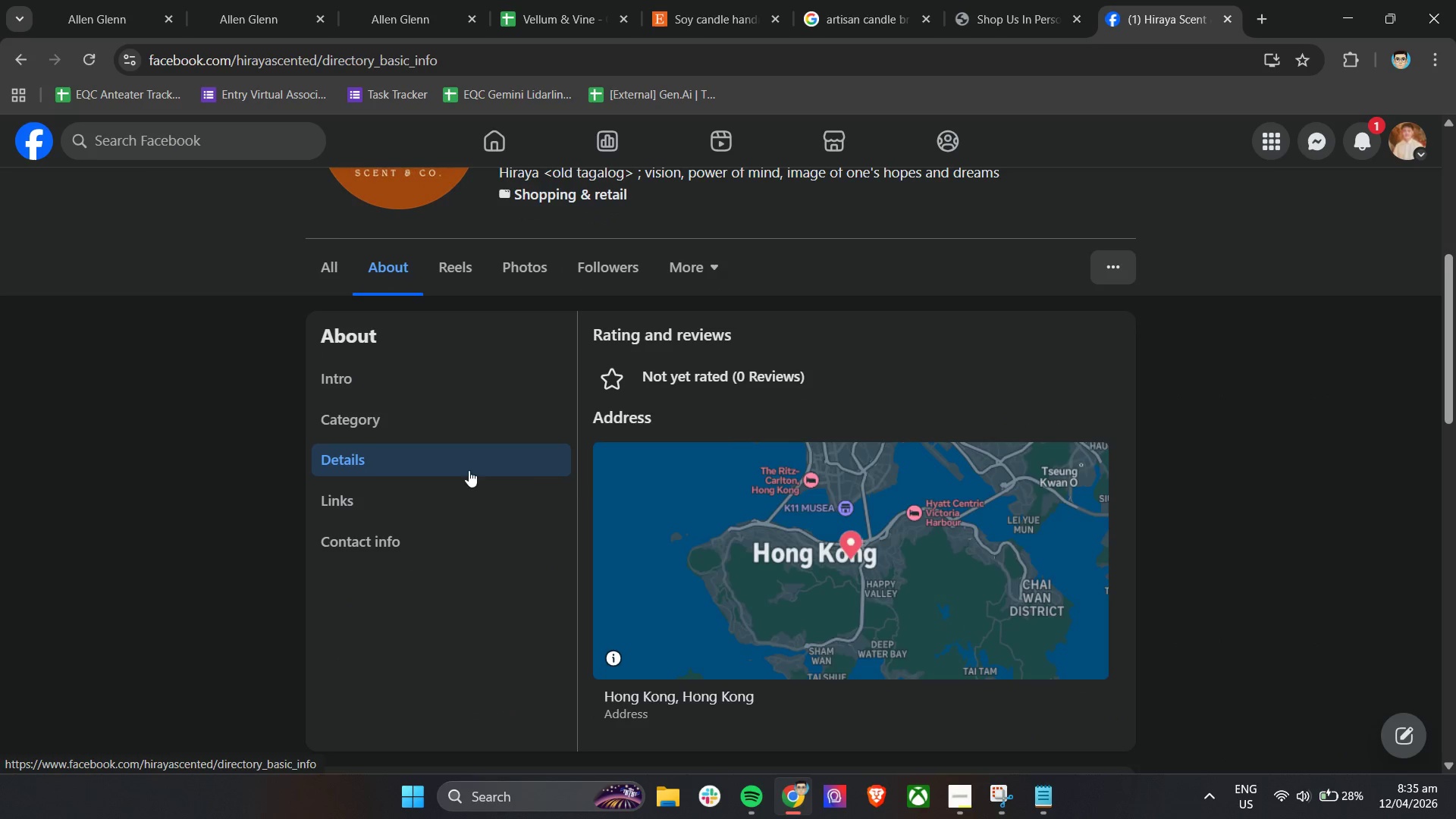 
scroll: coordinate [608, 491], scroll_direction: none, amount: 0.0
 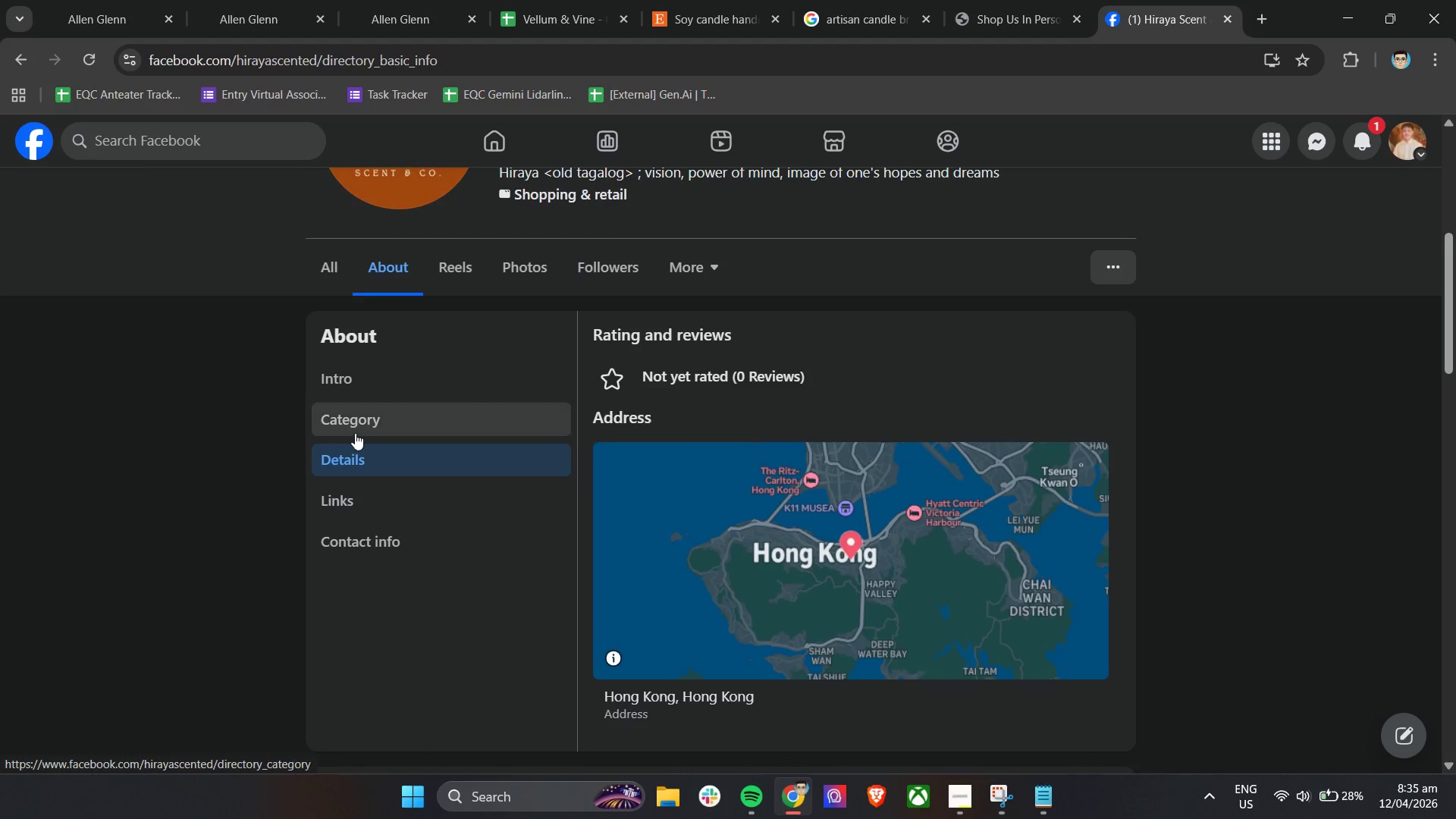 
left_click([356, 430])
 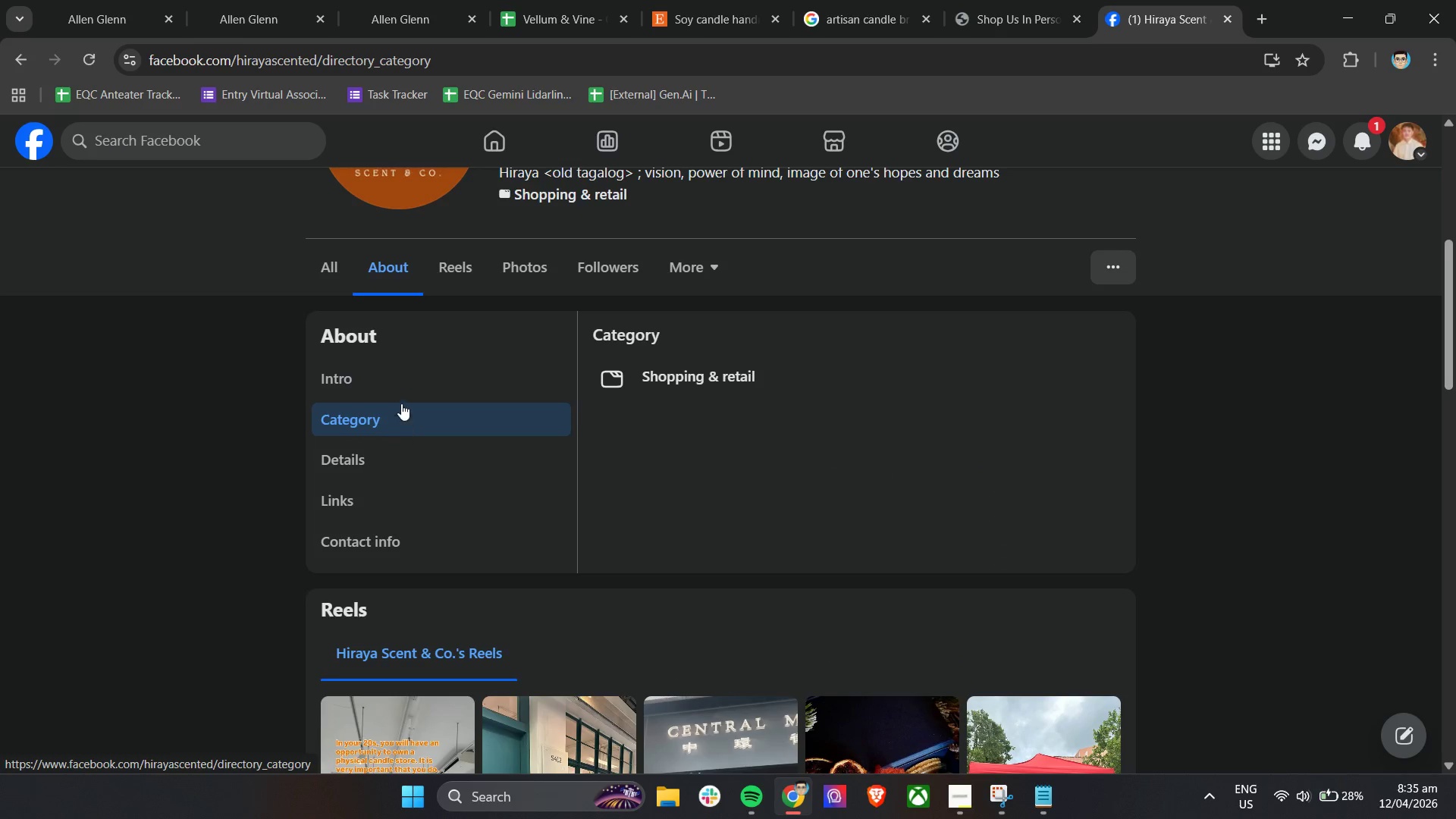 
left_click([399, 390])
 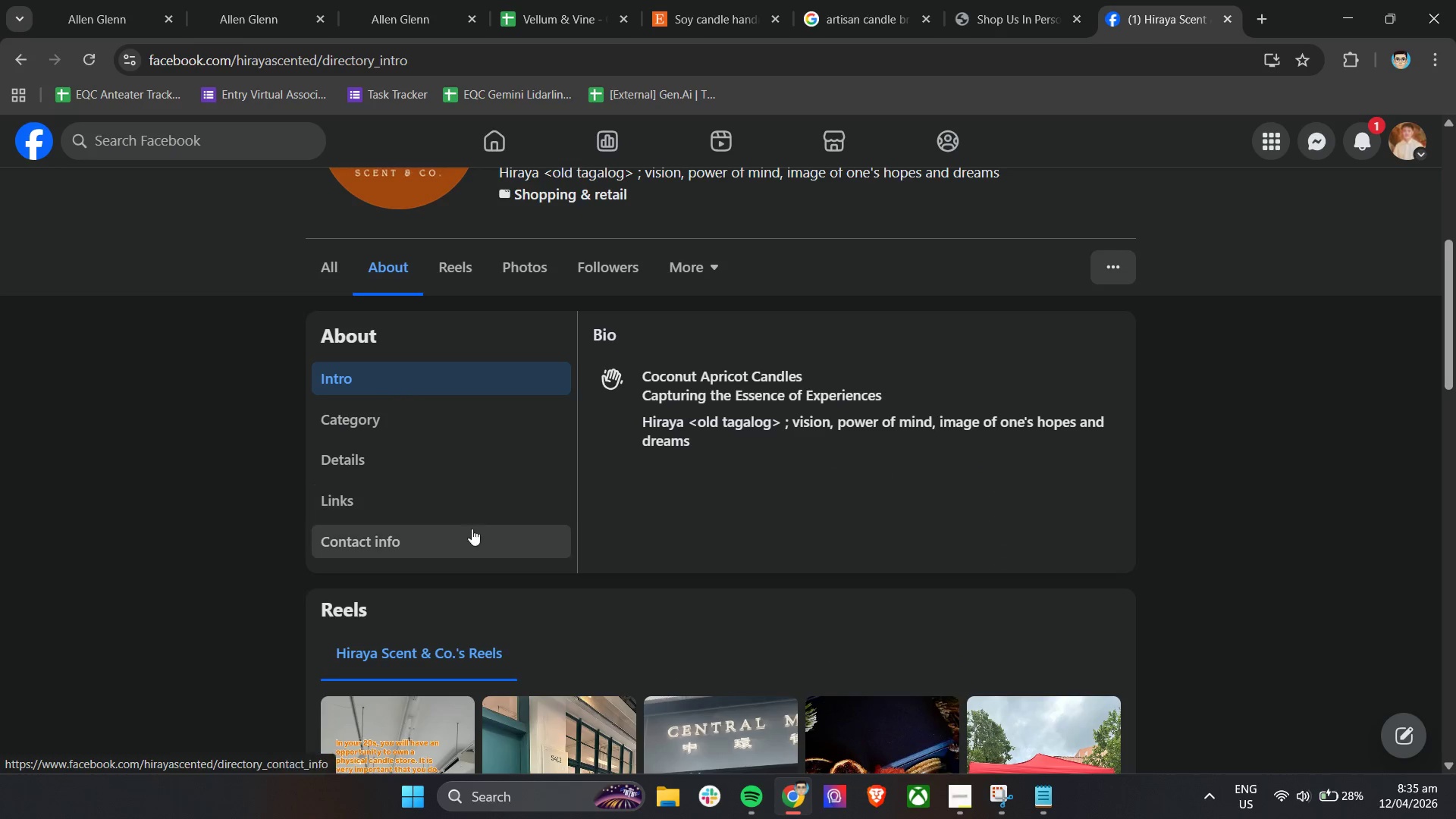 
left_click([422, 529])
 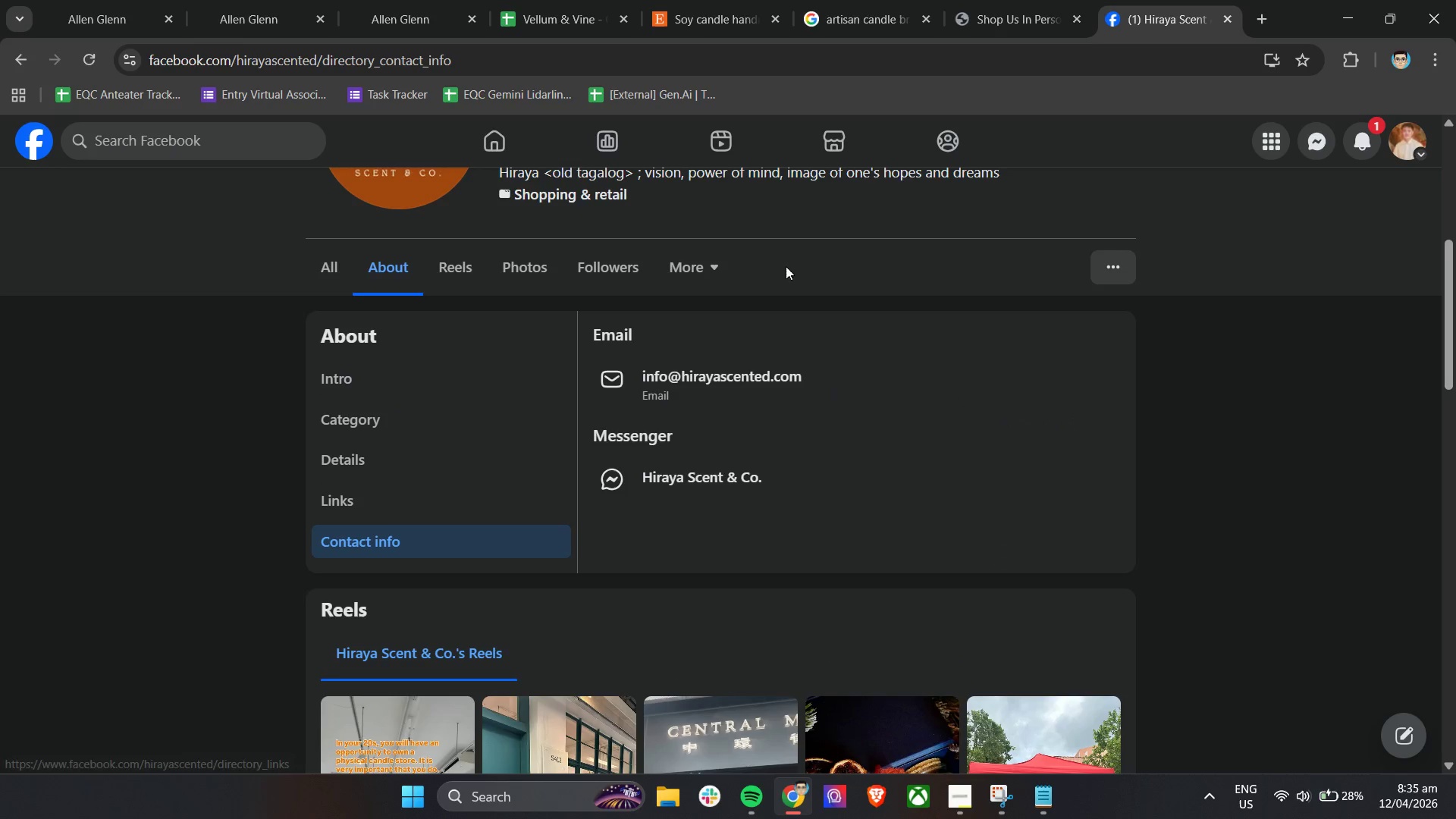 
left_click([1023, 0])
 